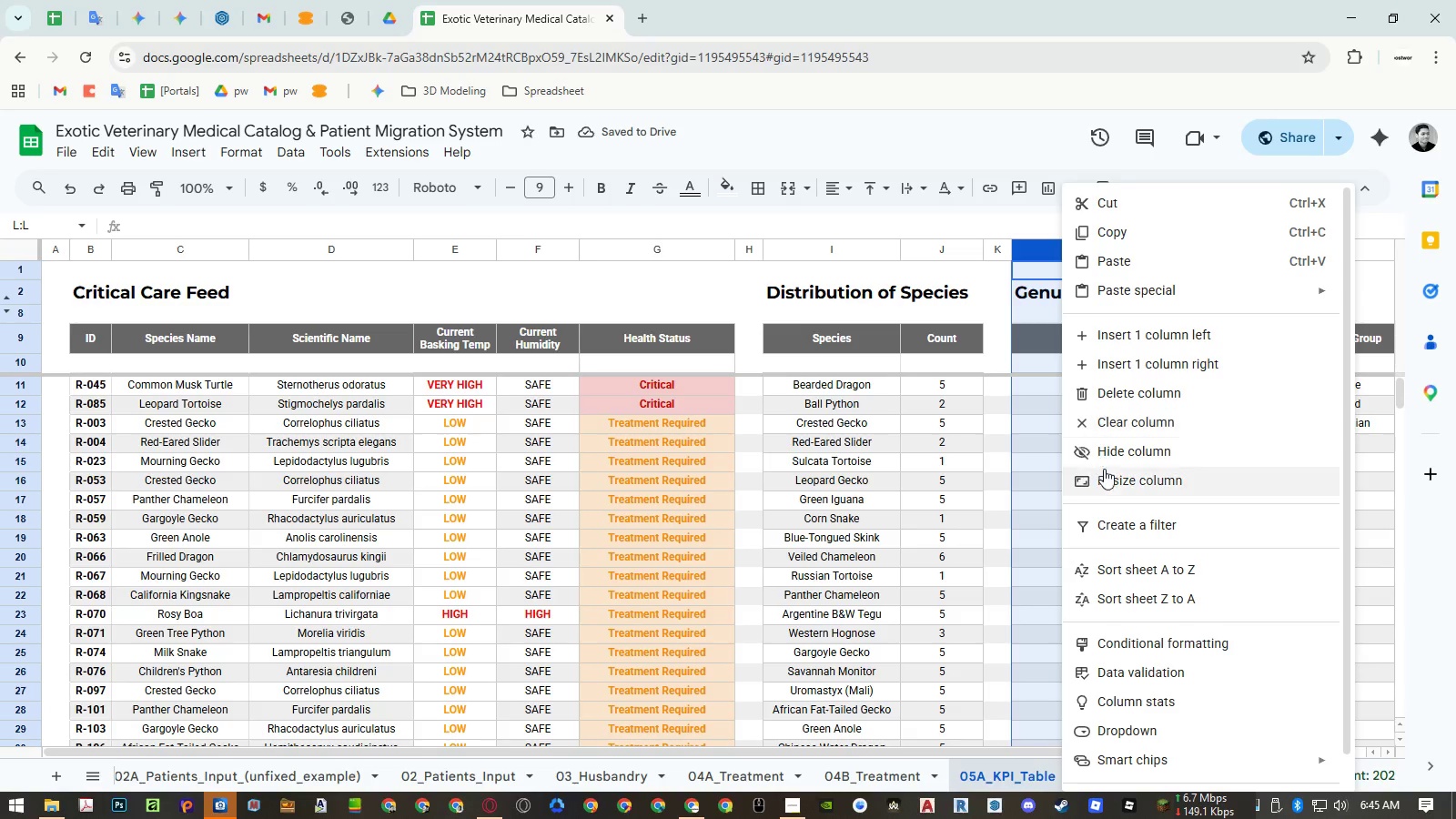 
left_click([1105, 475])
 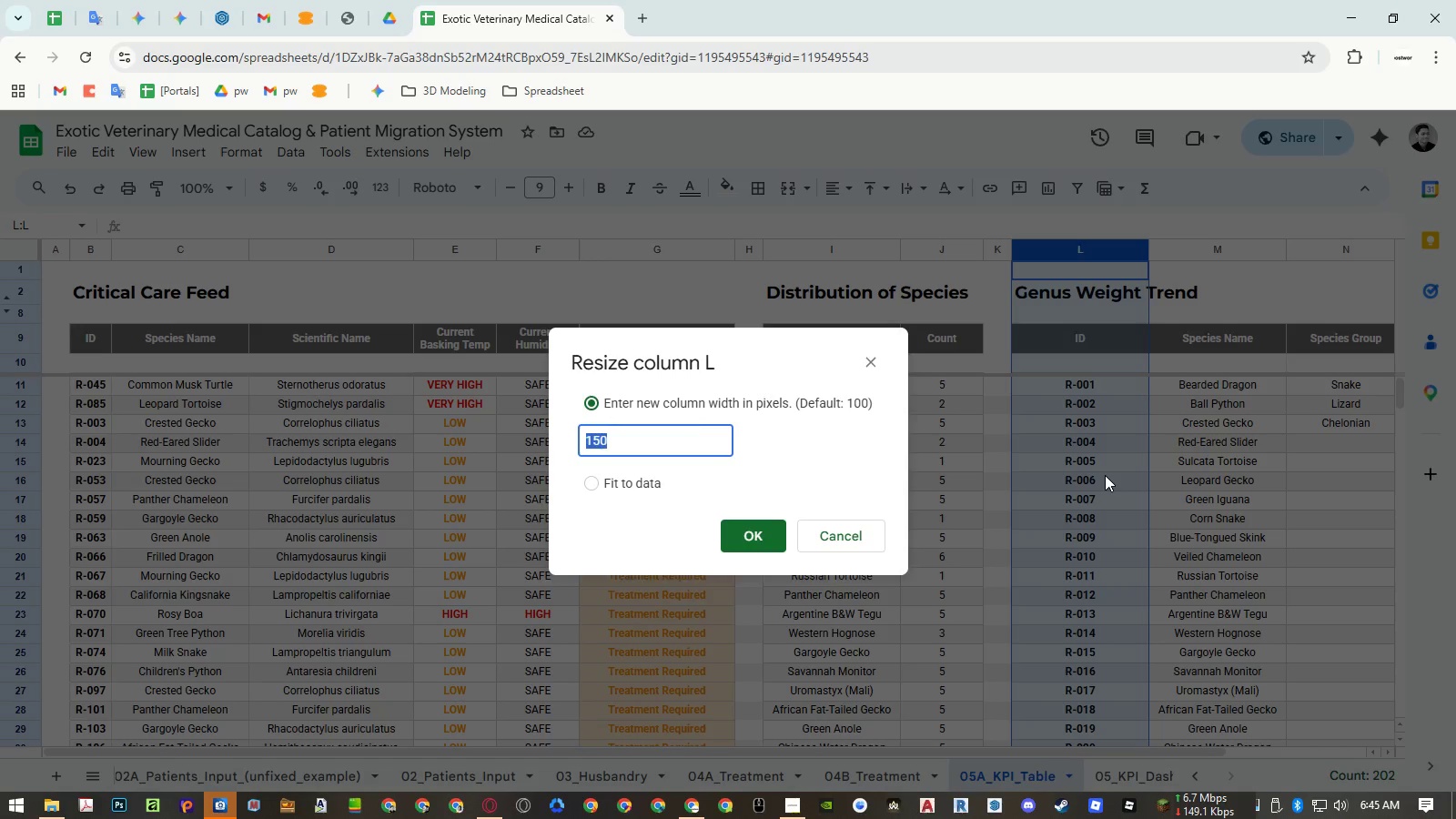 
key(Numpad4)
 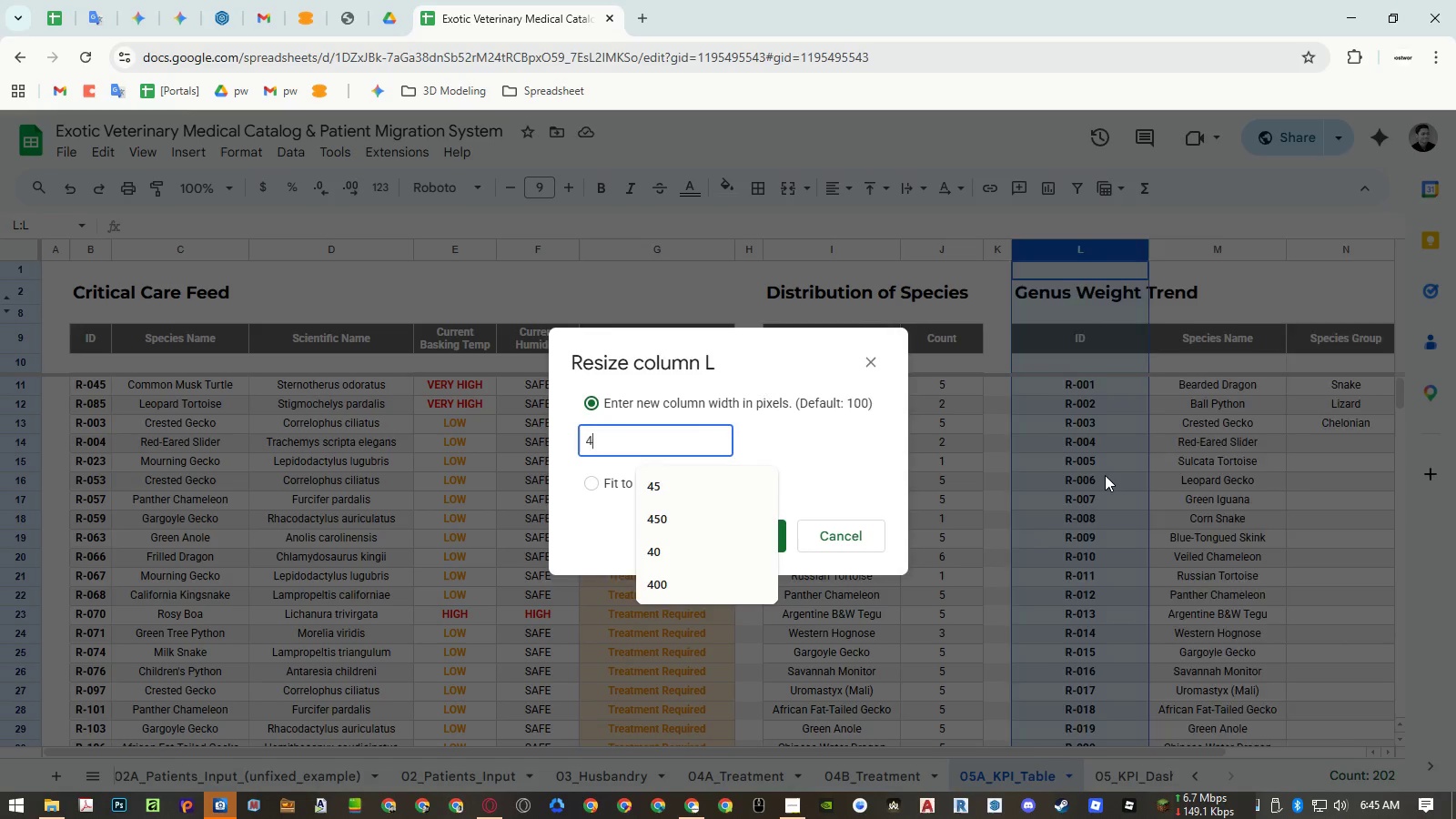 
key(NumpadEnter)
 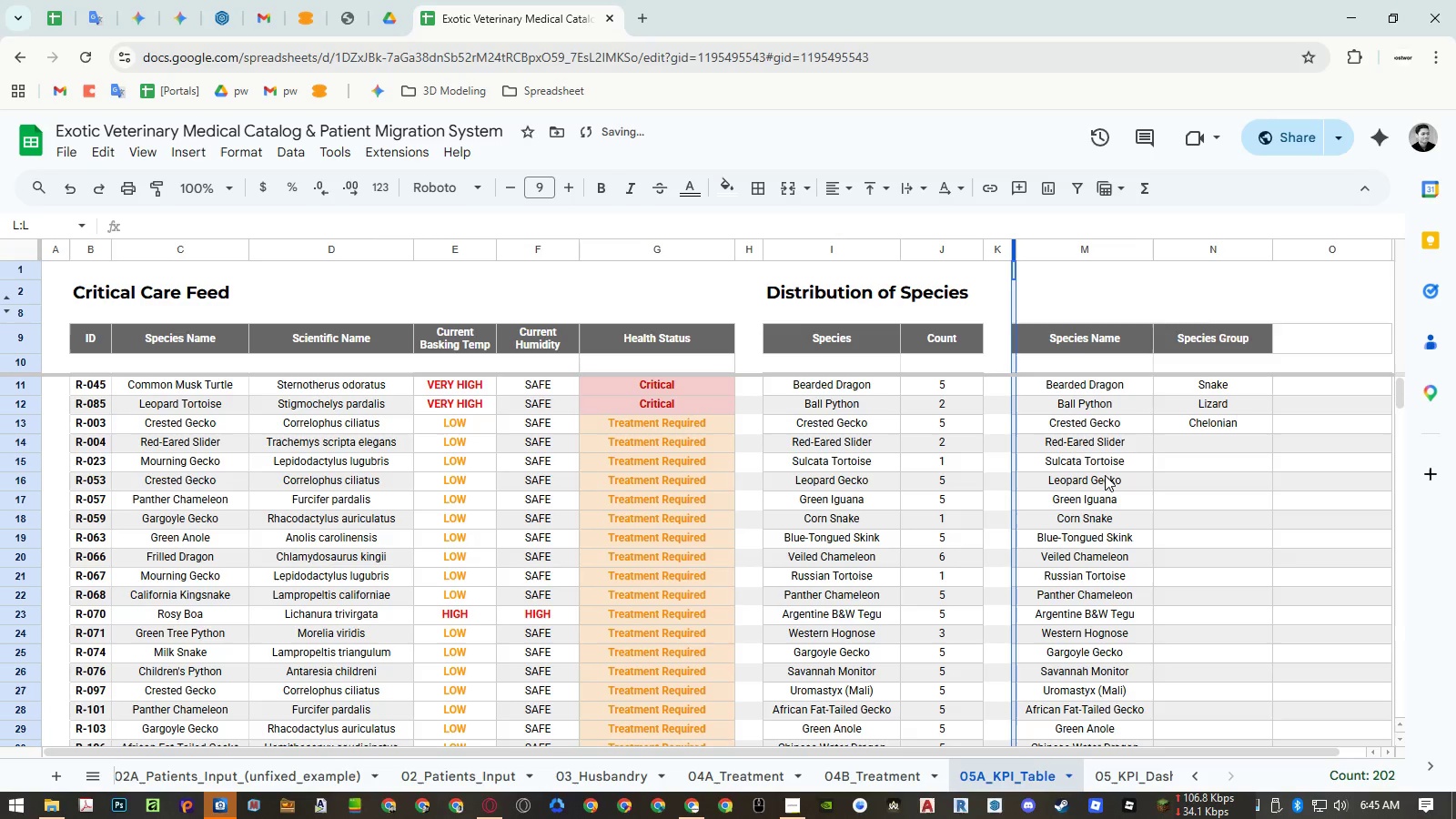 
key(Control+ControlLeft)
 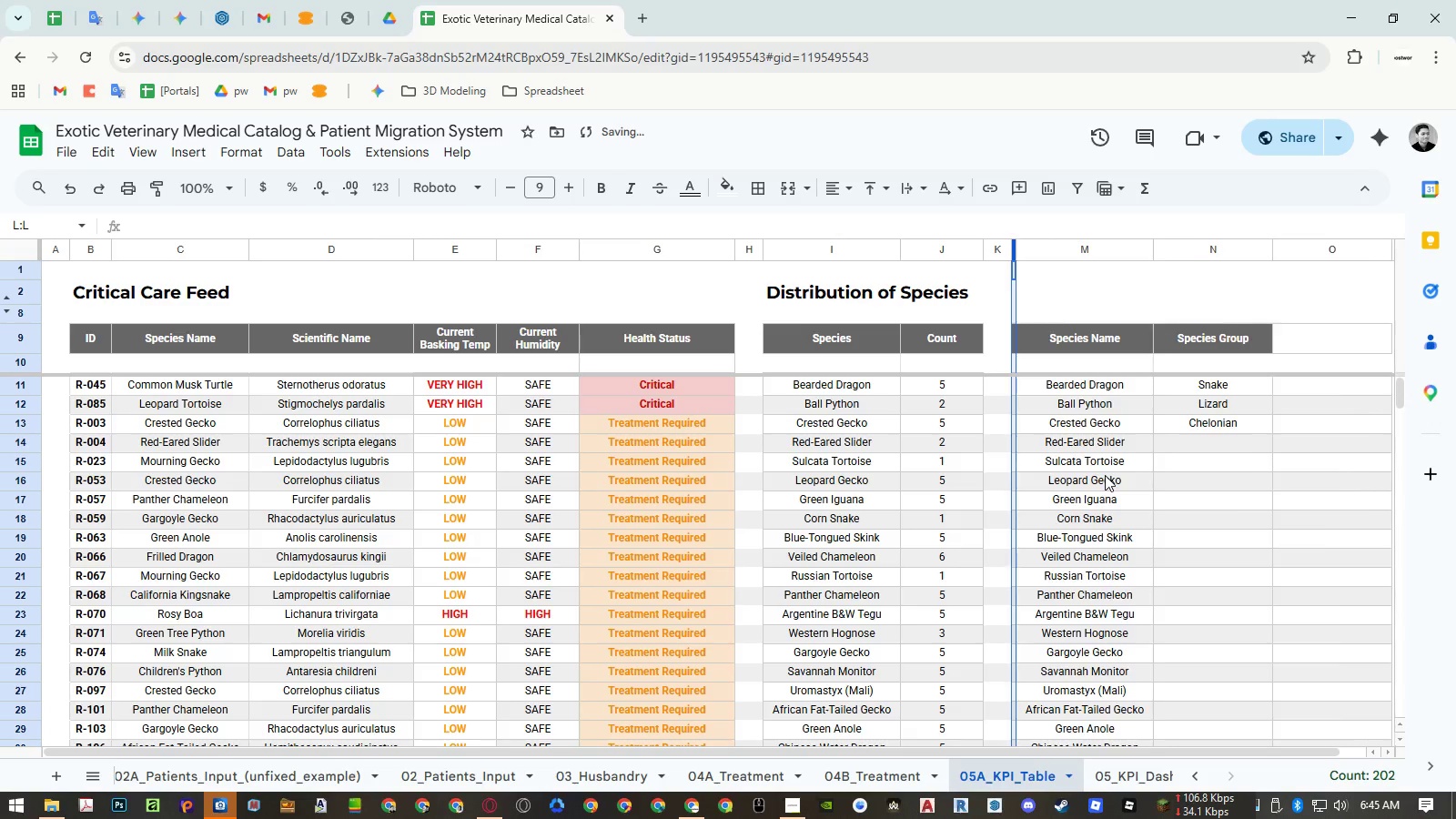 
key(Control+Z)
 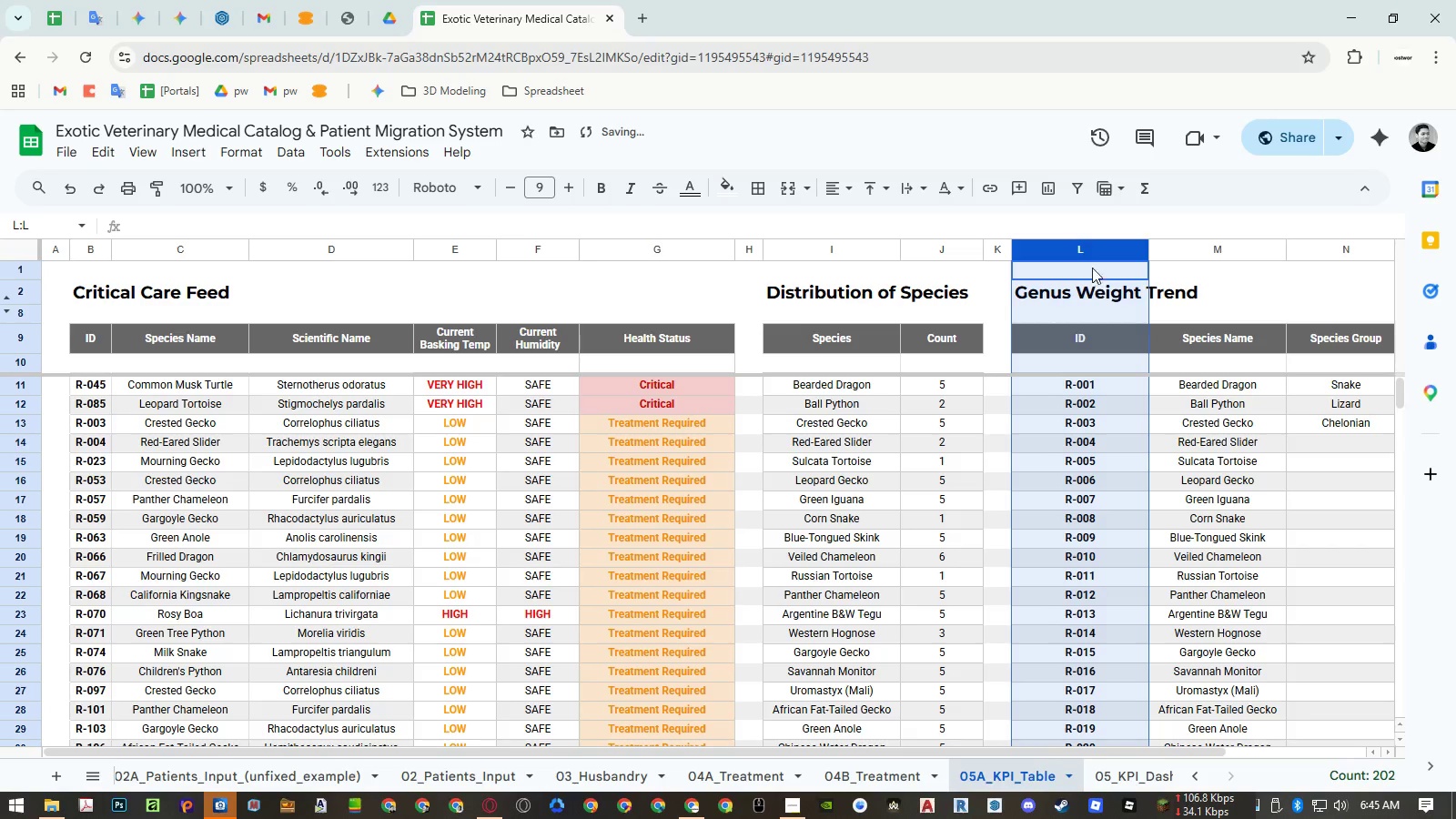 
right_click([1087, 248])
 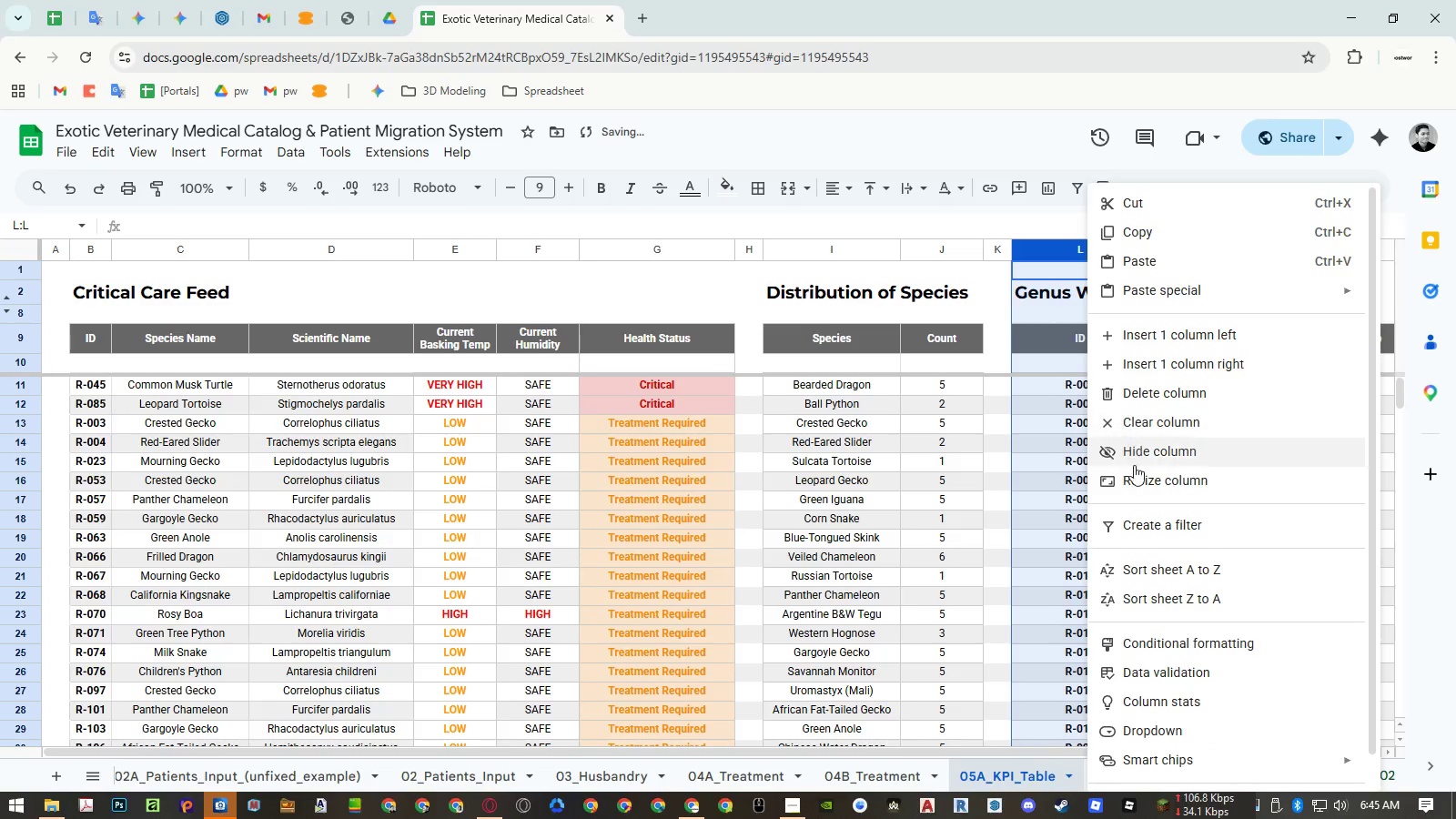 
left_click([1135, 474])
 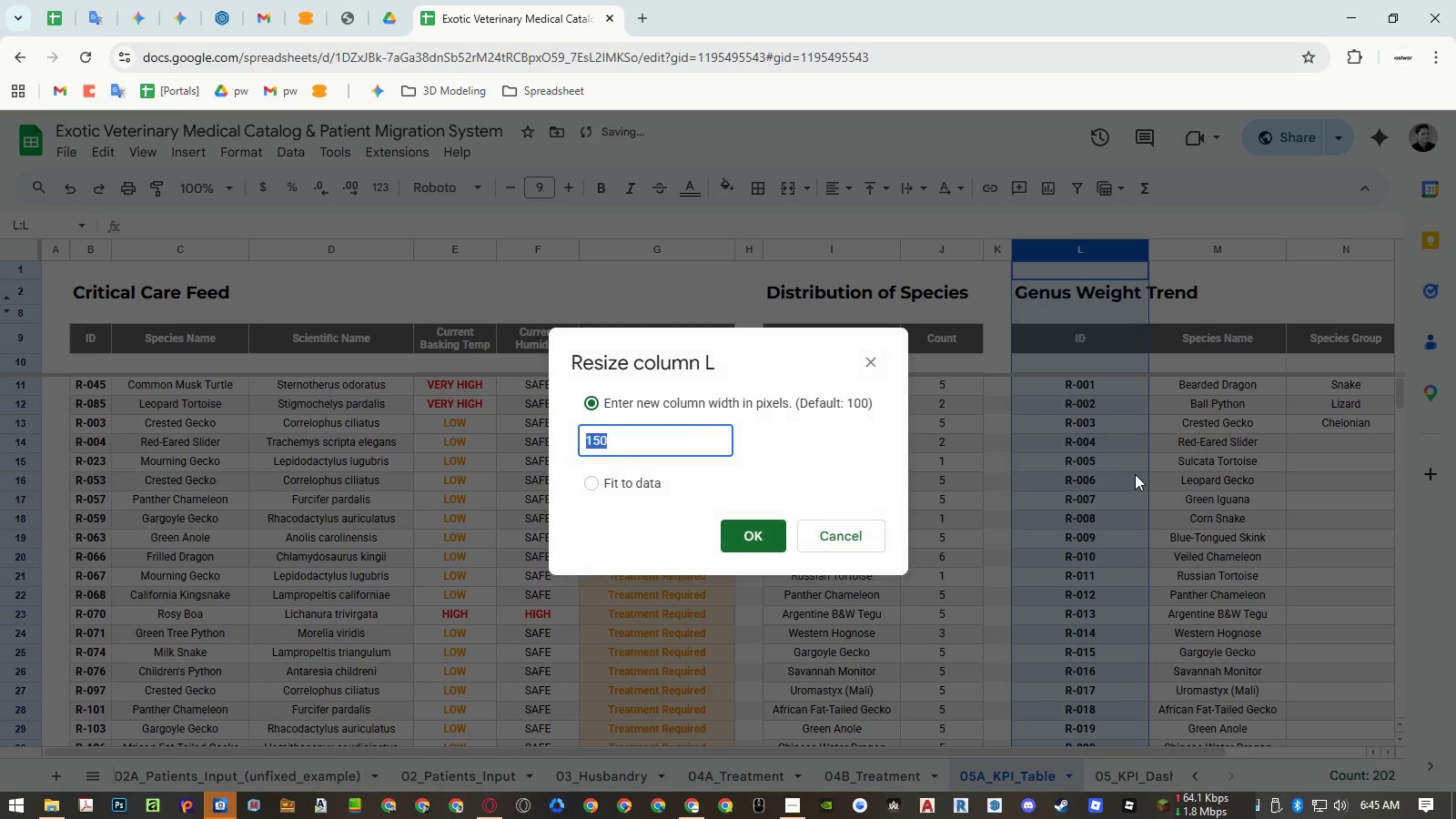 
key(Numpad4)
 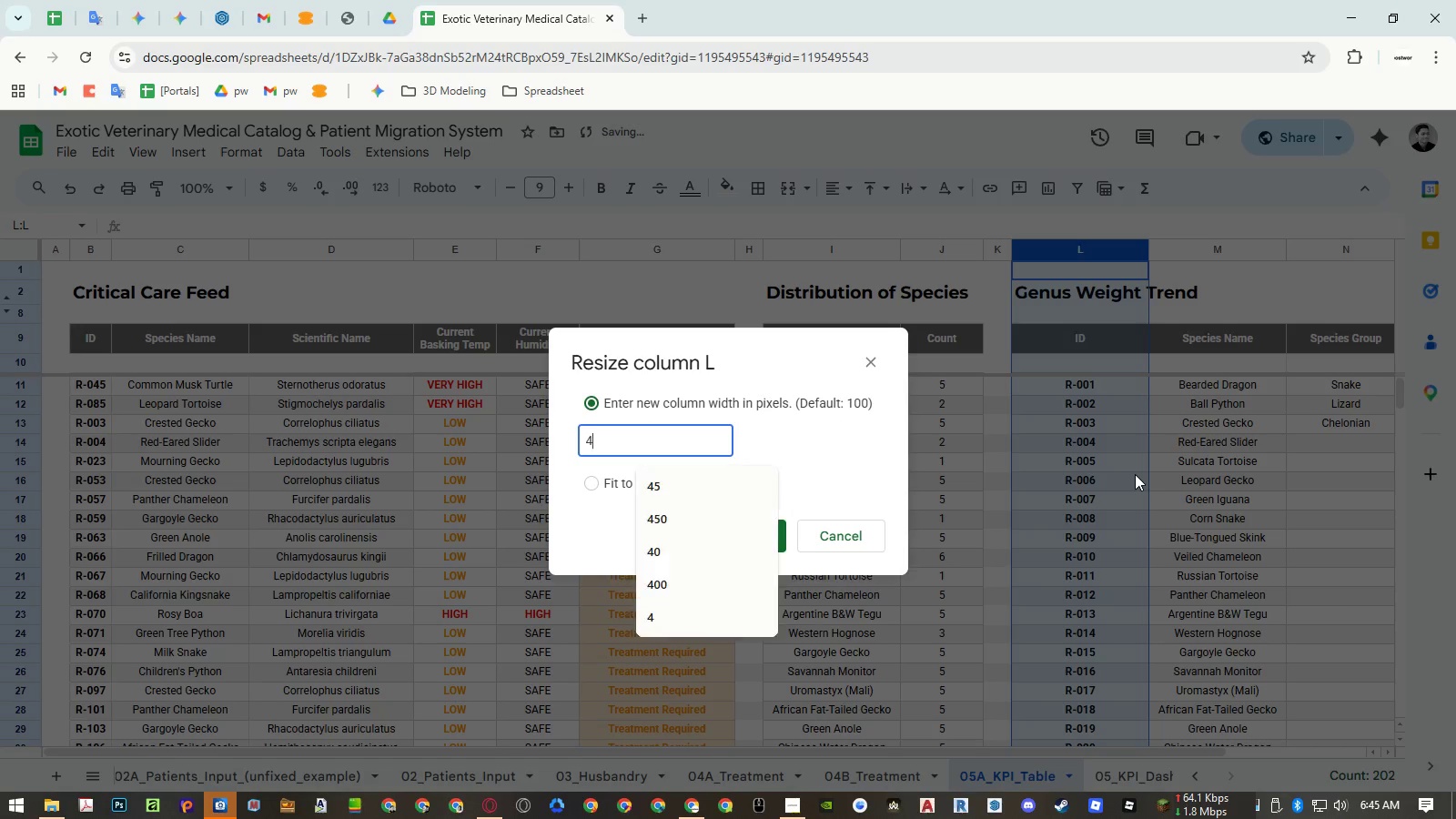 
key(Numpad5)
 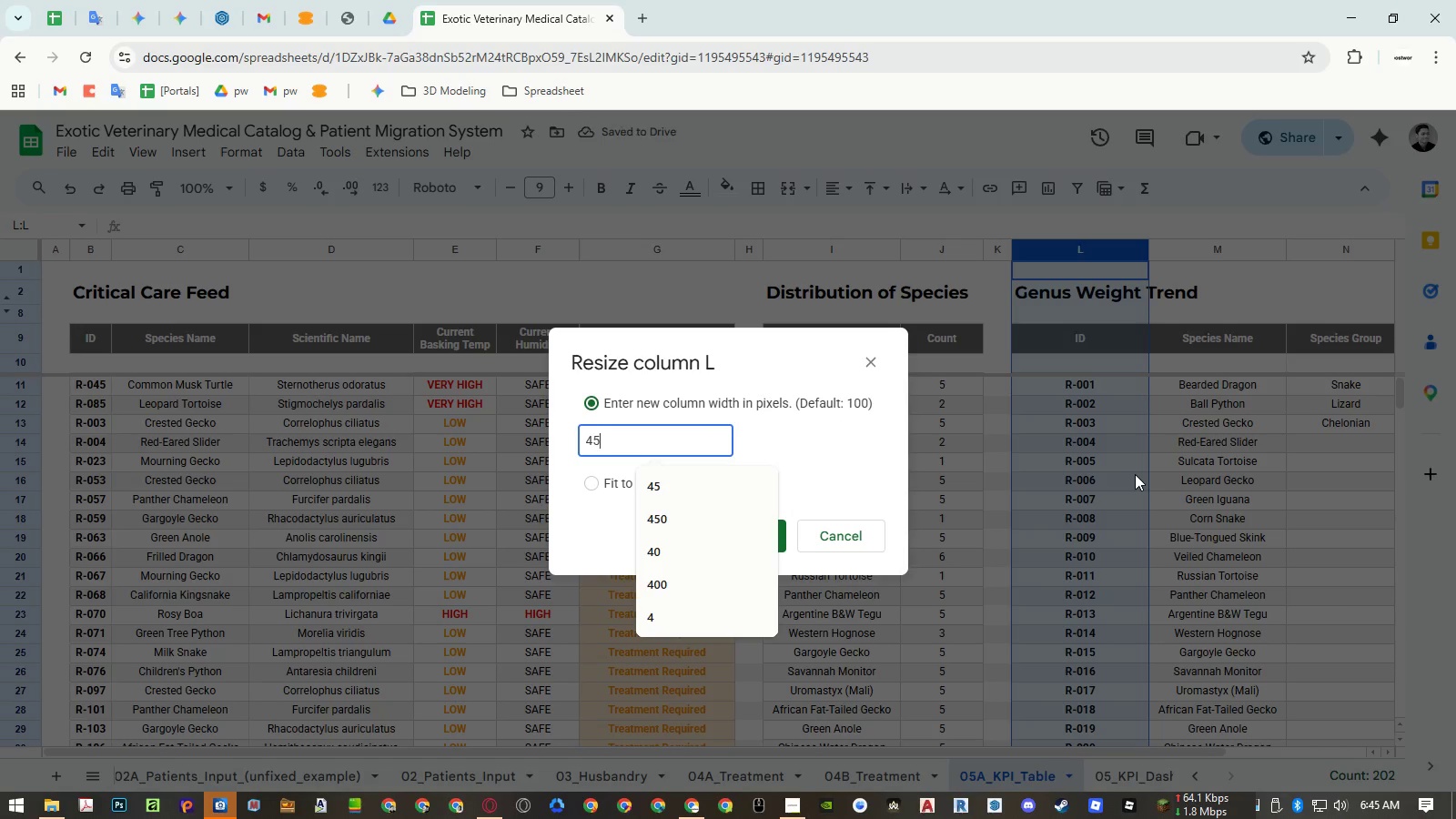 
key(NumpadEnter)
 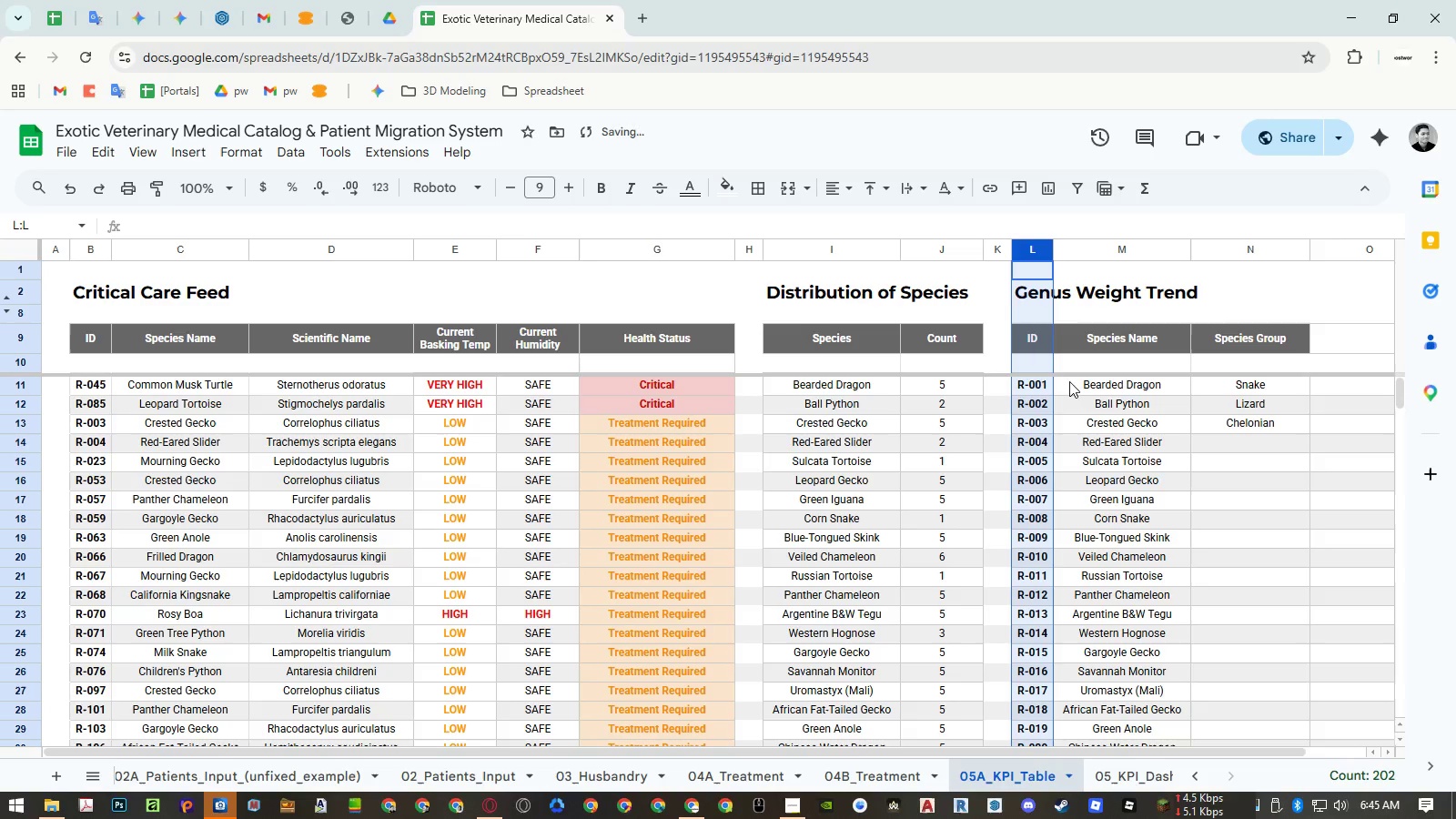 
hold_key(key=ShiftLeft, duration=1.22)
scroll: coordinate [934, 449], scroll_direction: down, amount: 6.0
 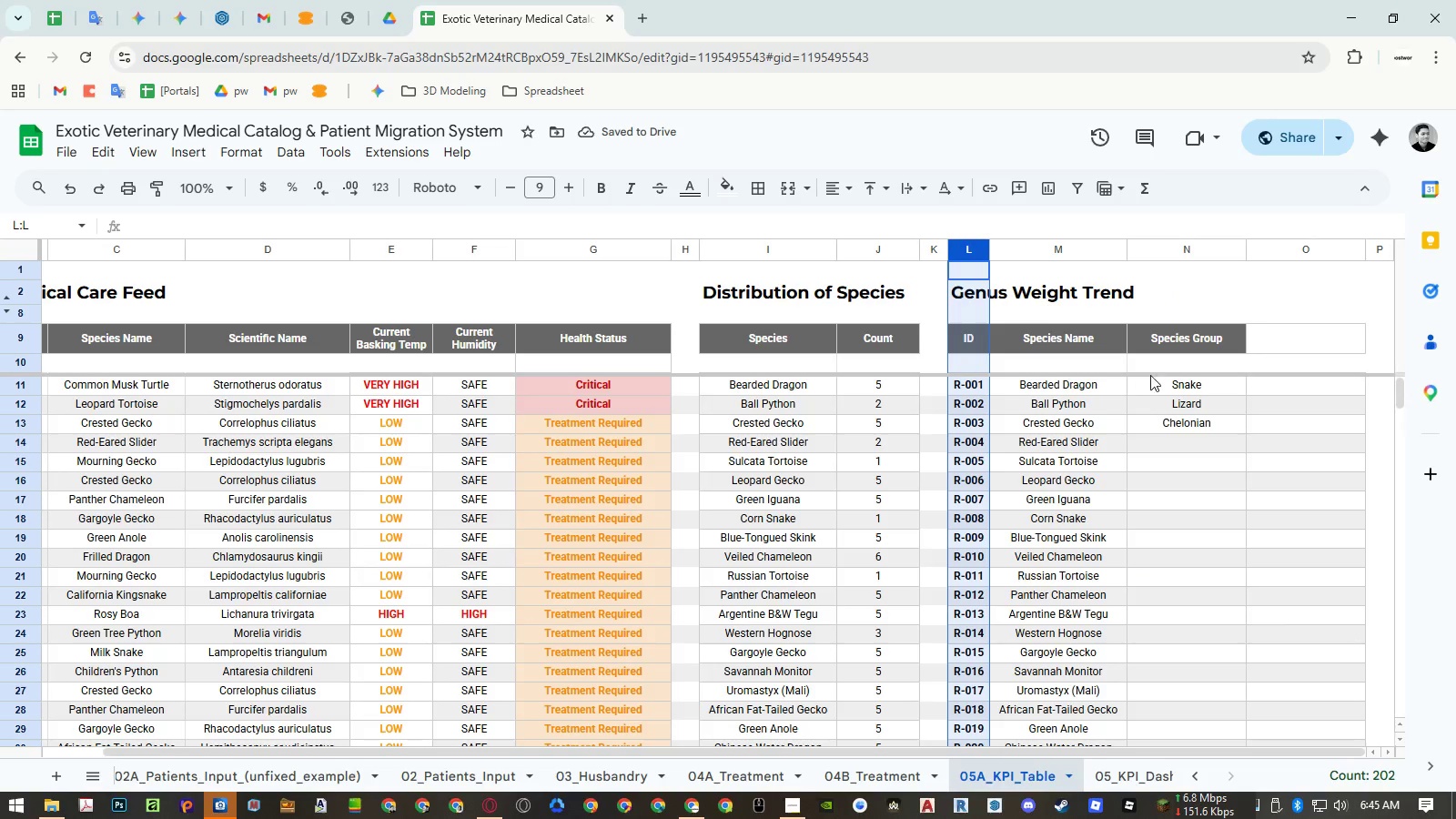 
left_click([1161, 368])
 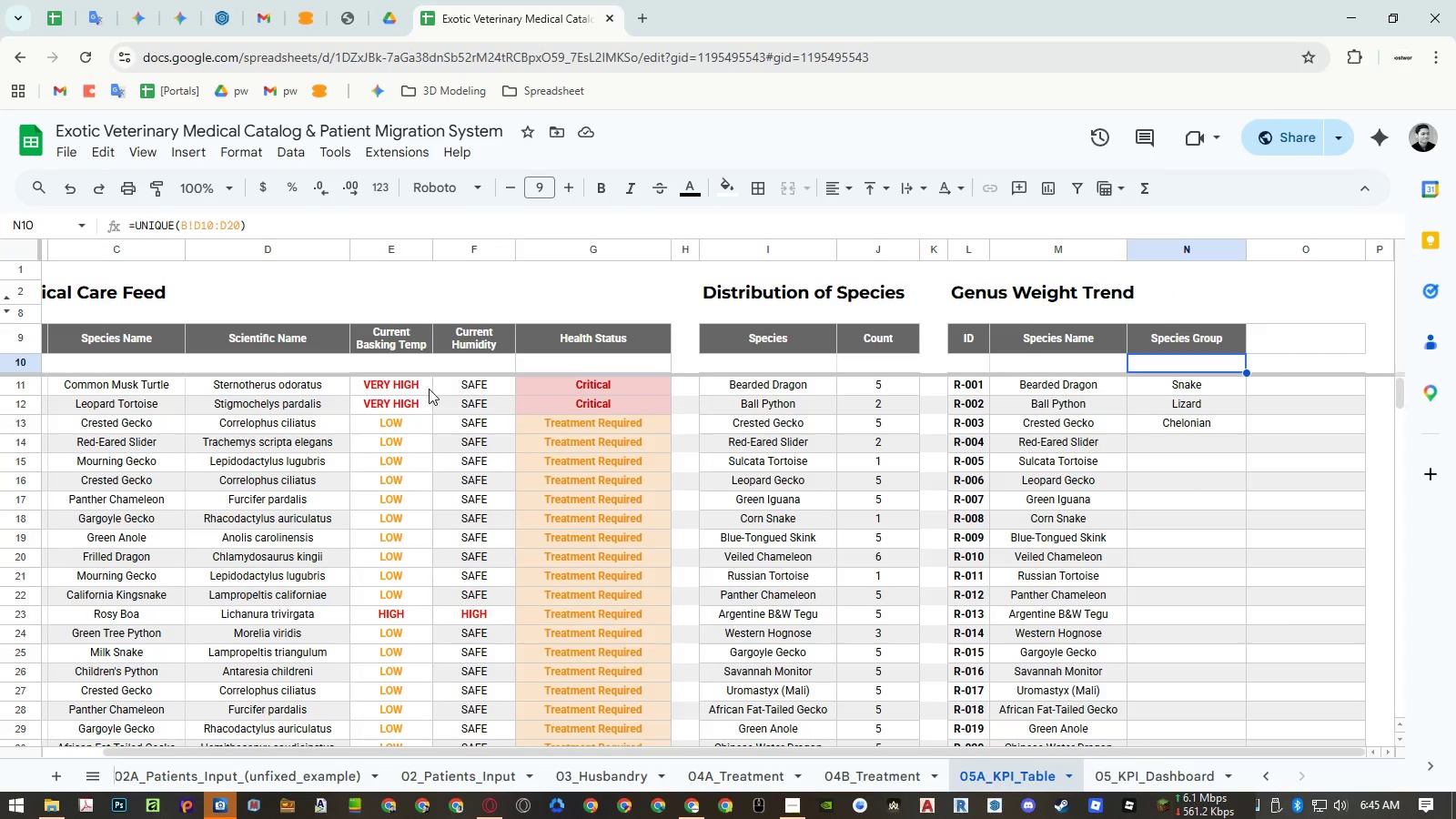 
double_click([403, 367])
 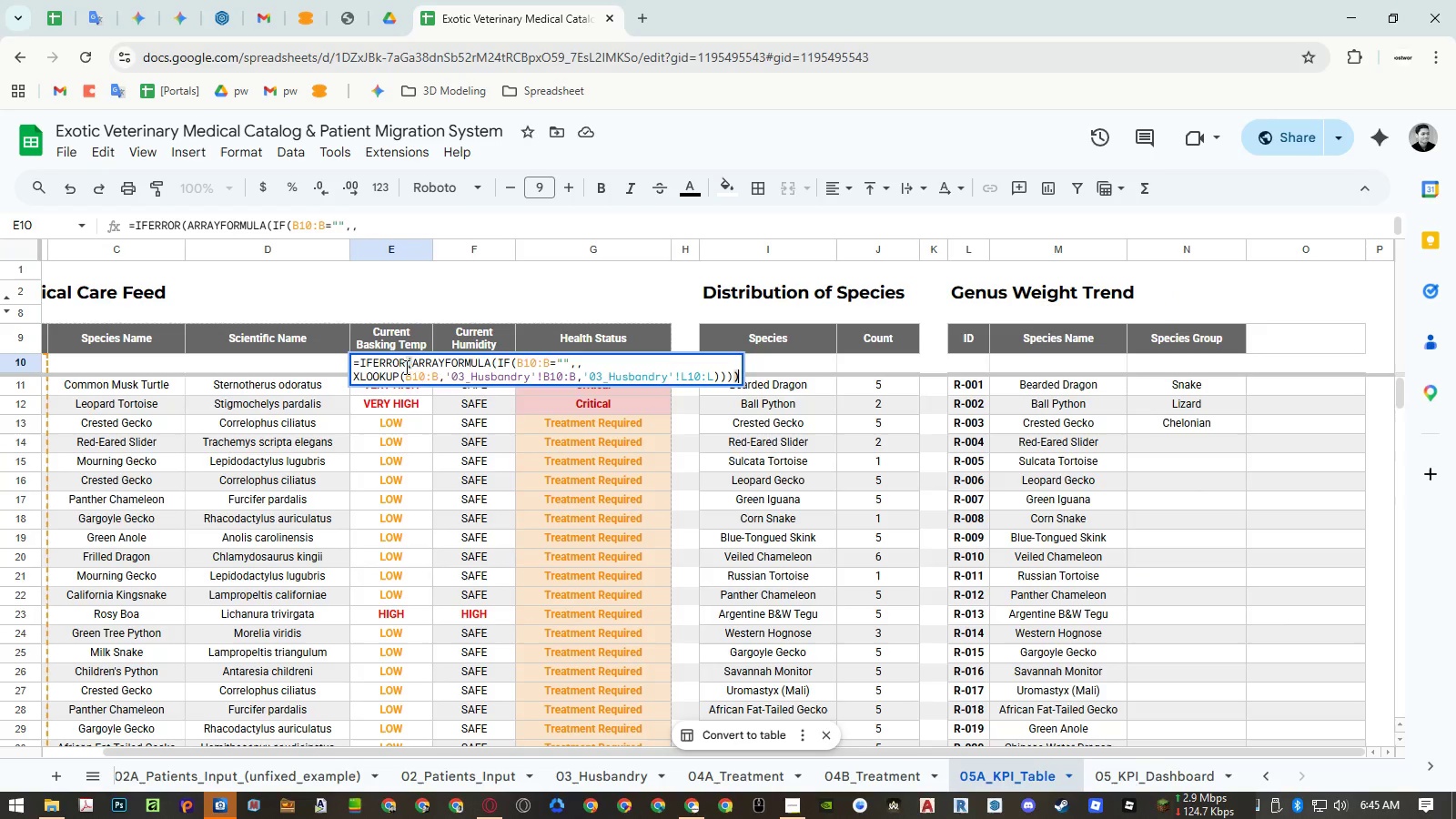 
hold_key(key=ControlLeft, duration=0.33)
 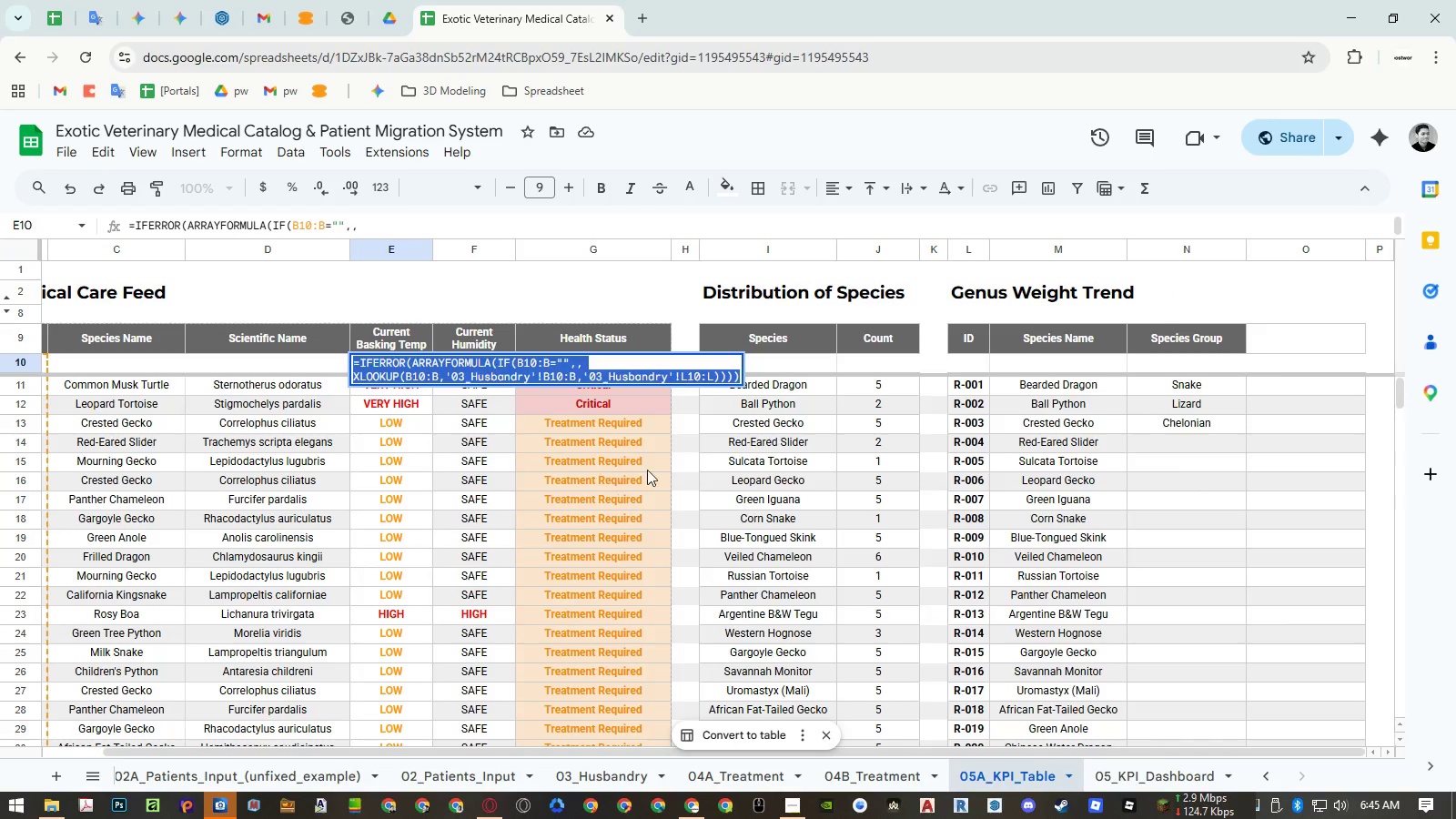 
key(A)
 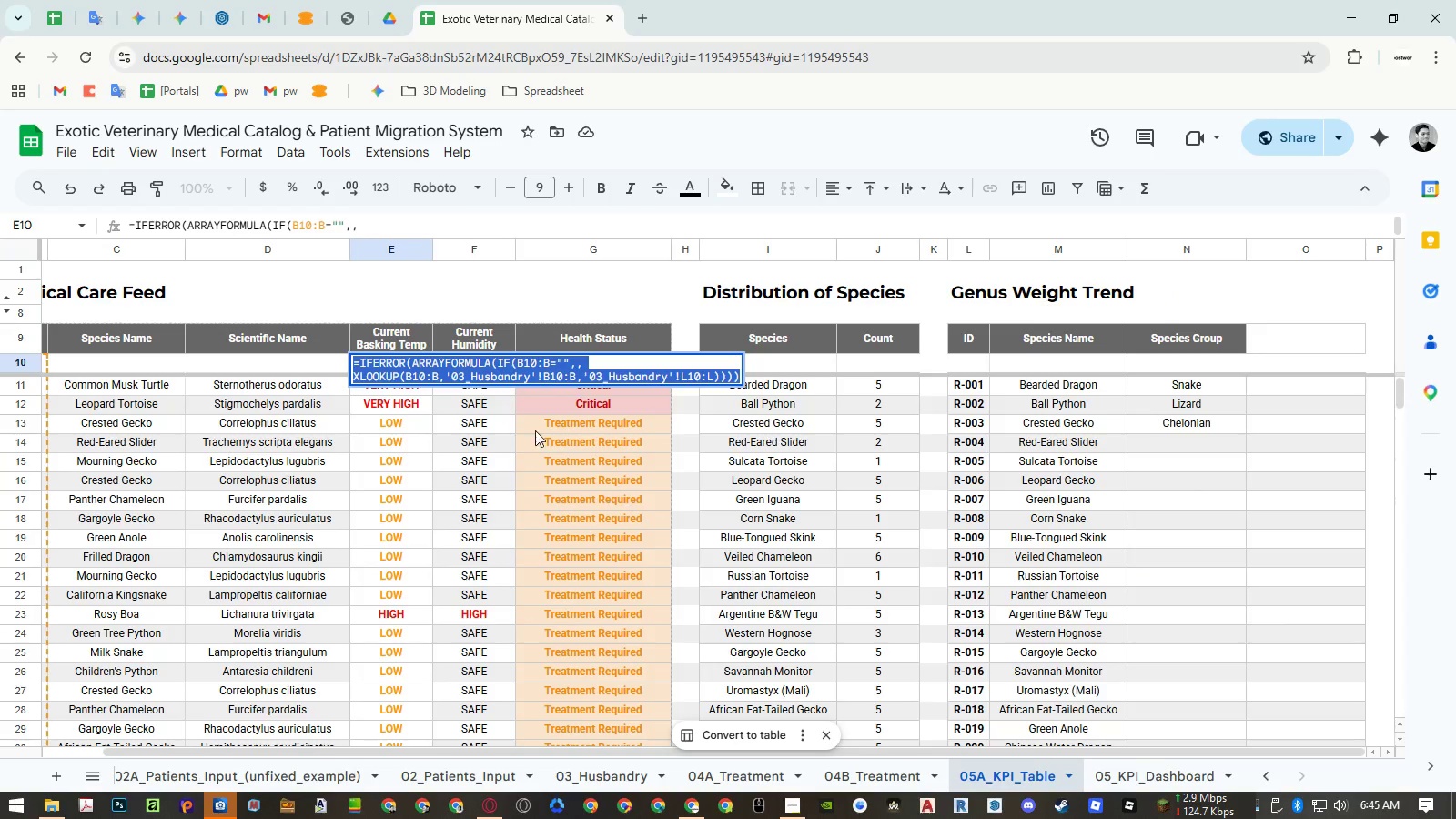 
key(Control+ControlLeft)
 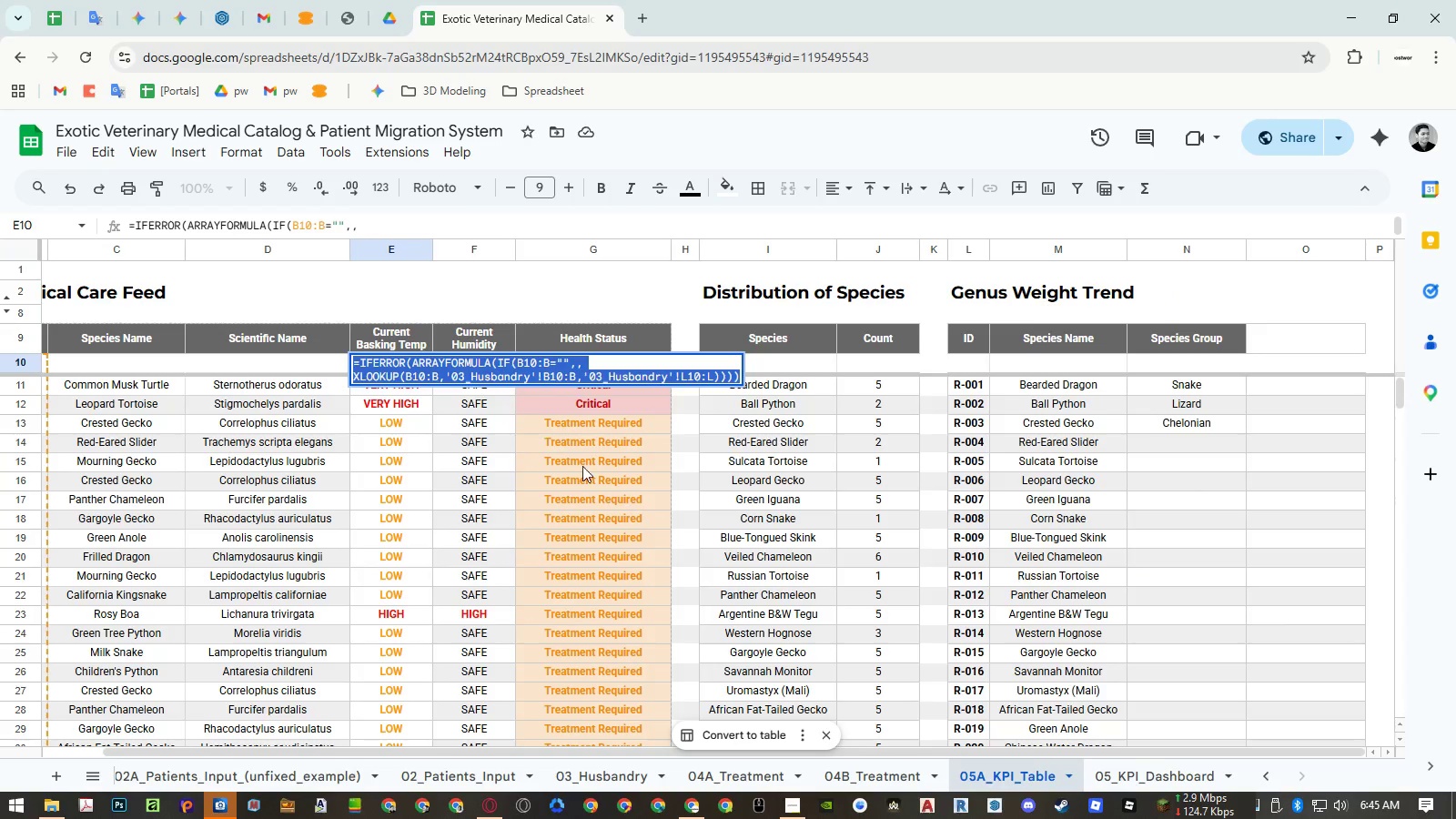 
key(Control+C)
 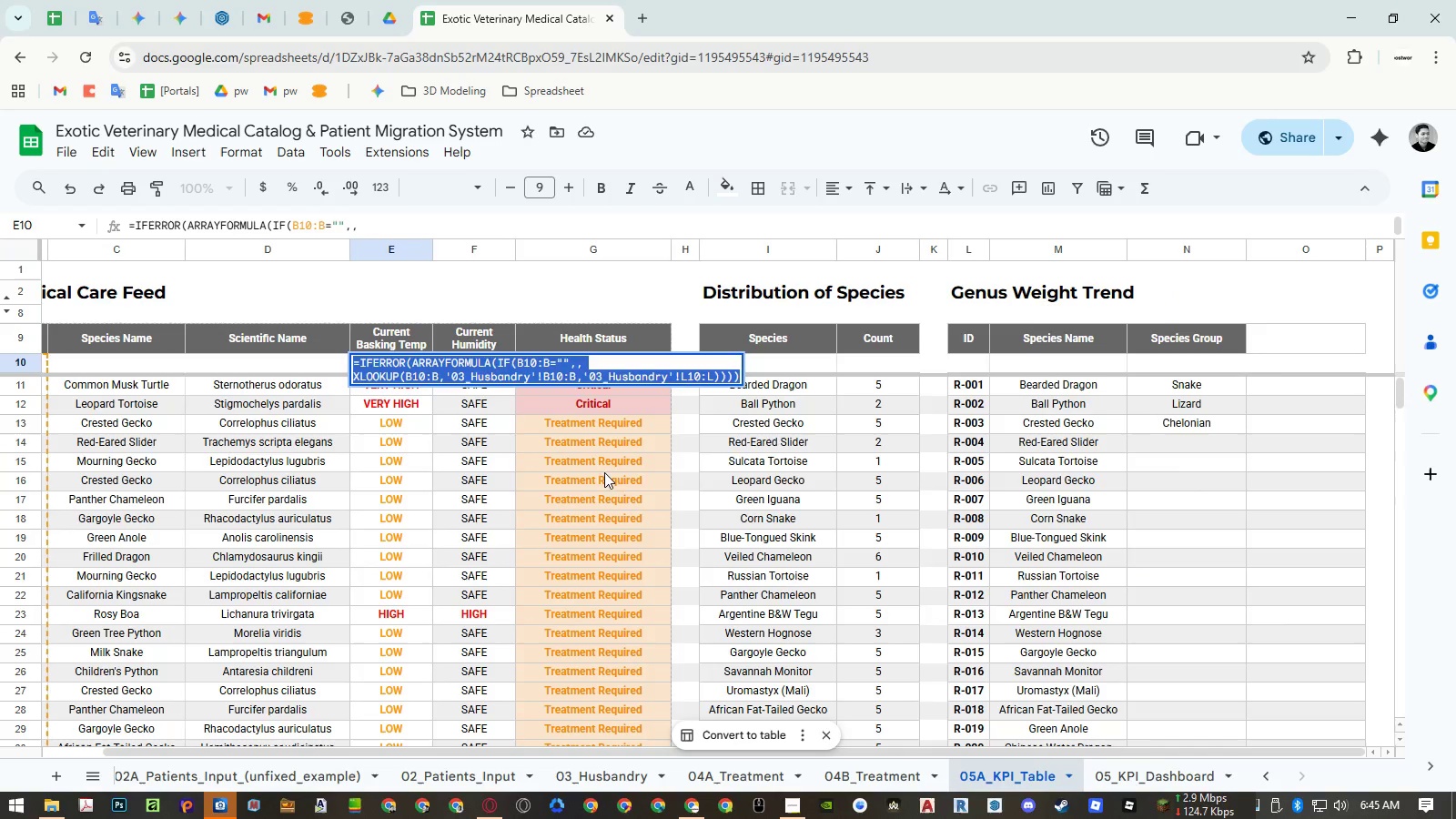 
key(Escape)
 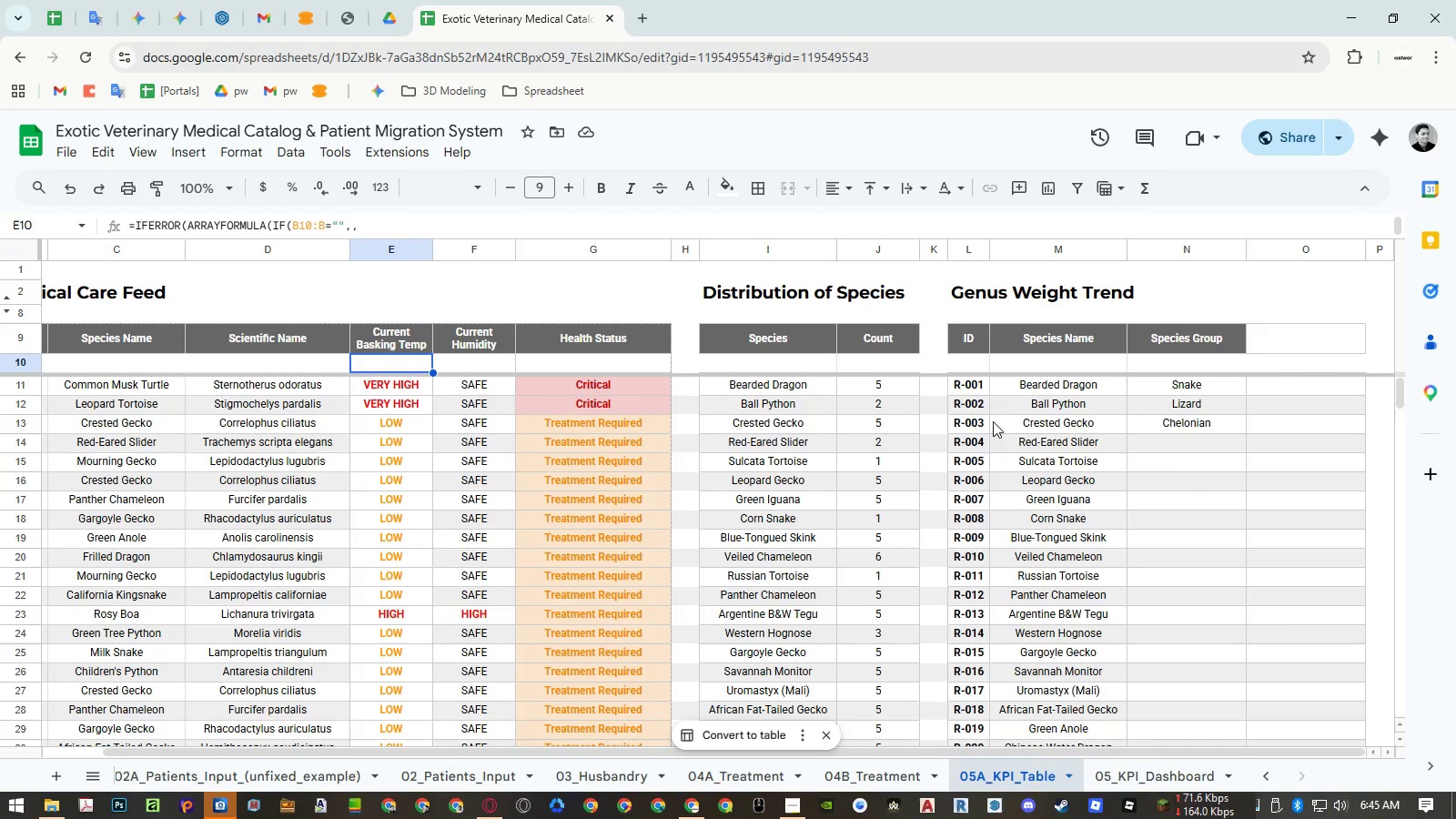 
key(Escape)
 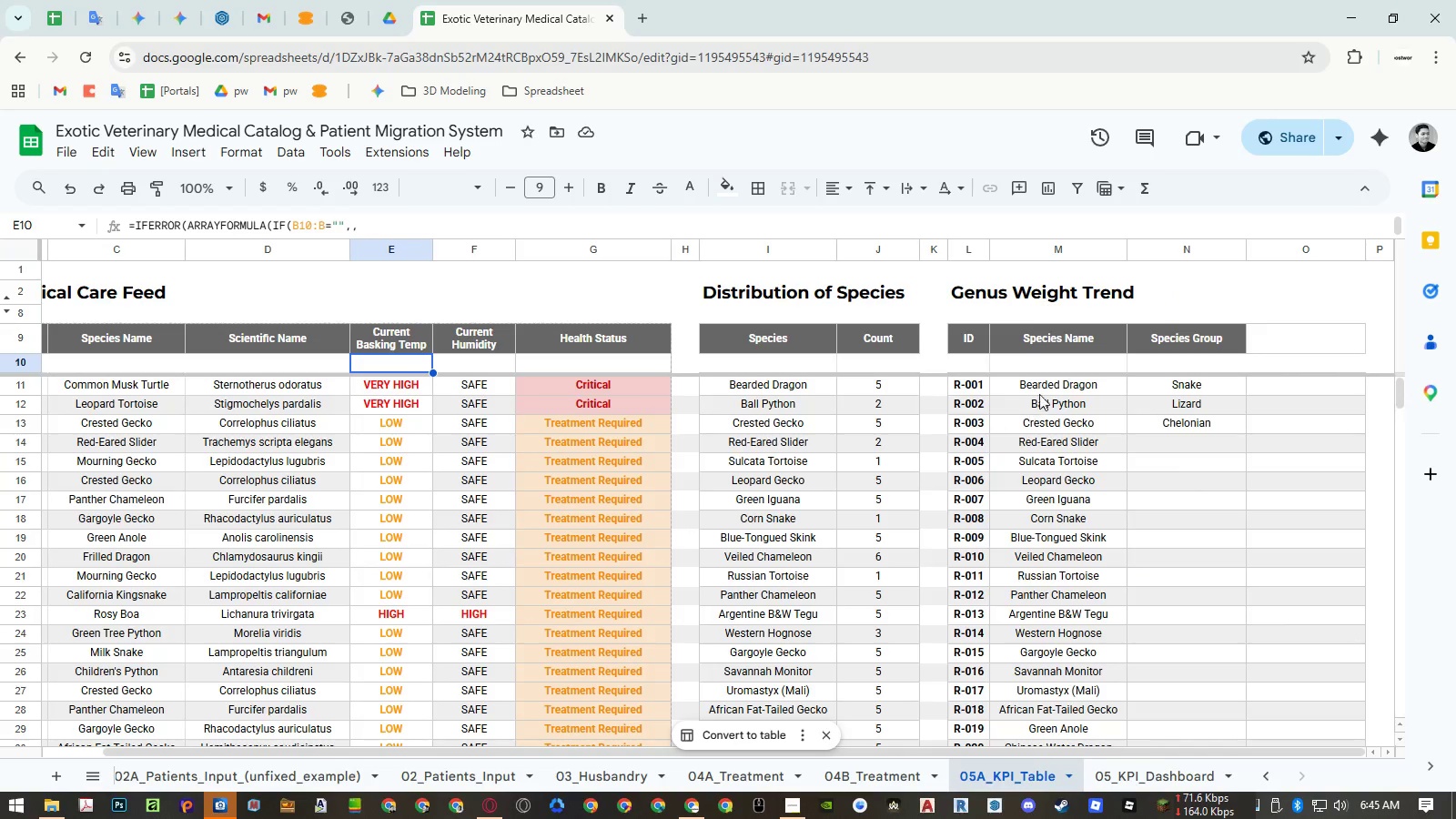 
key(Escape)
 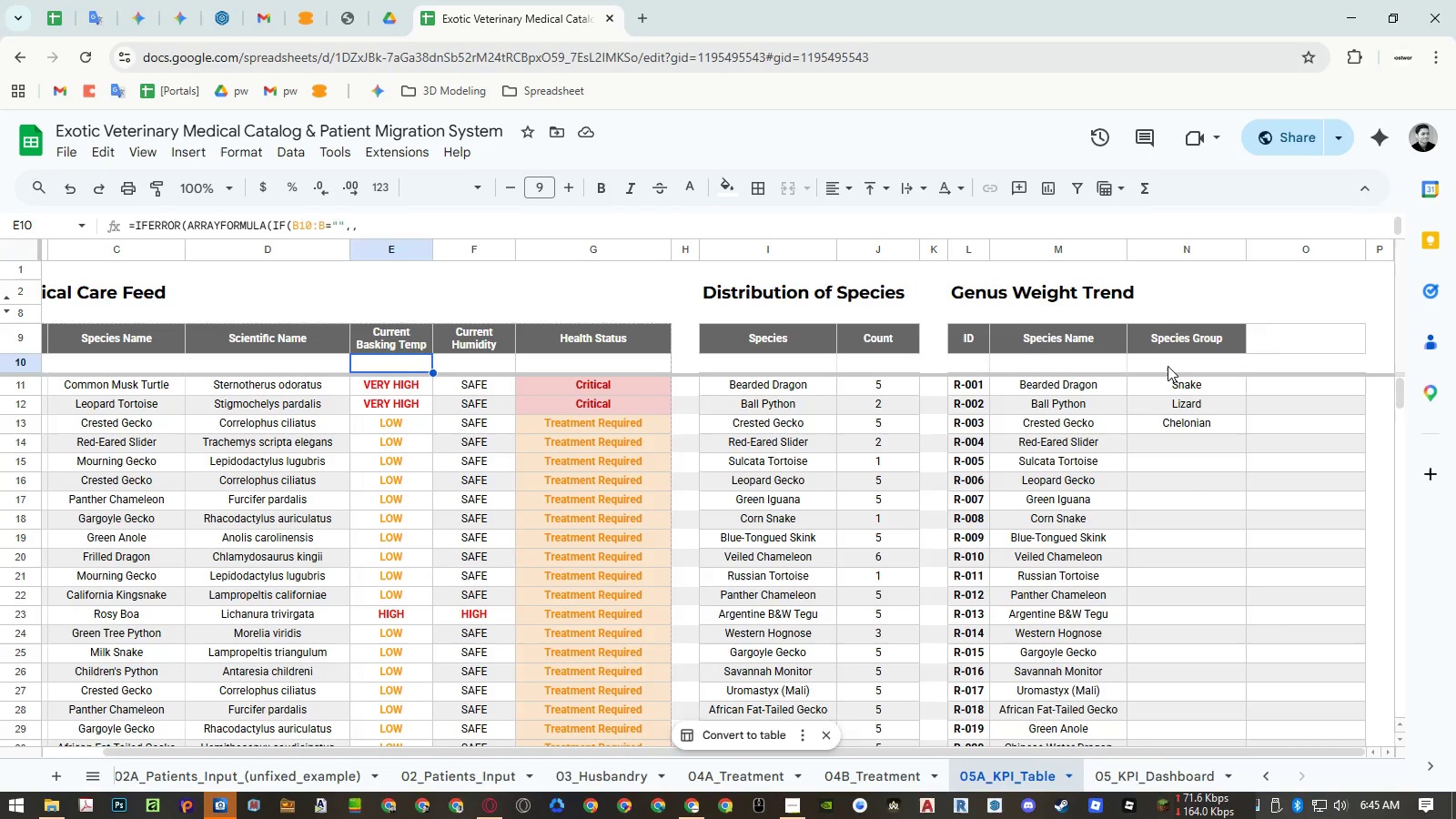 
double_click([1168, 366])
 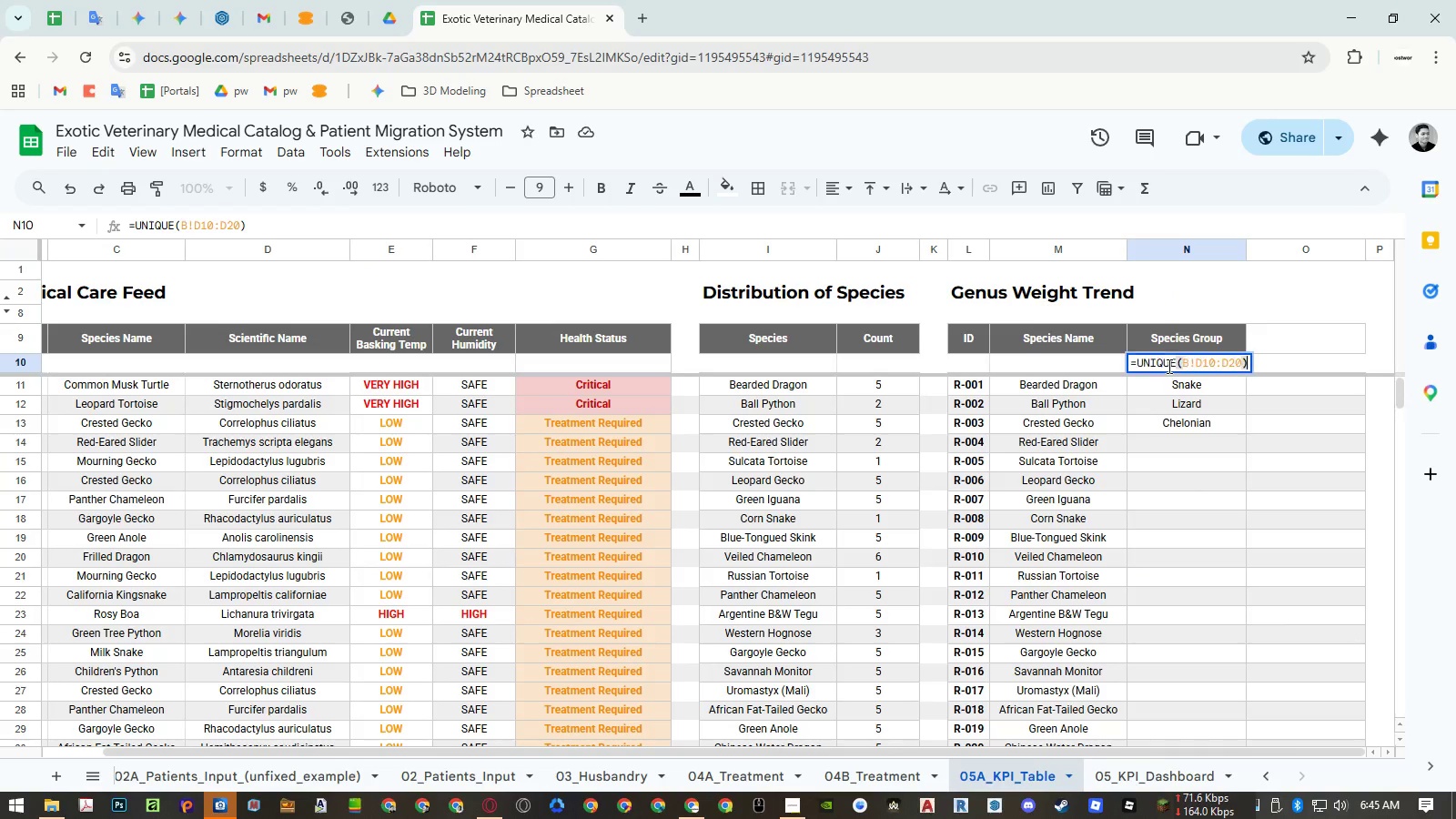 
key(Control+ControlLeft)
 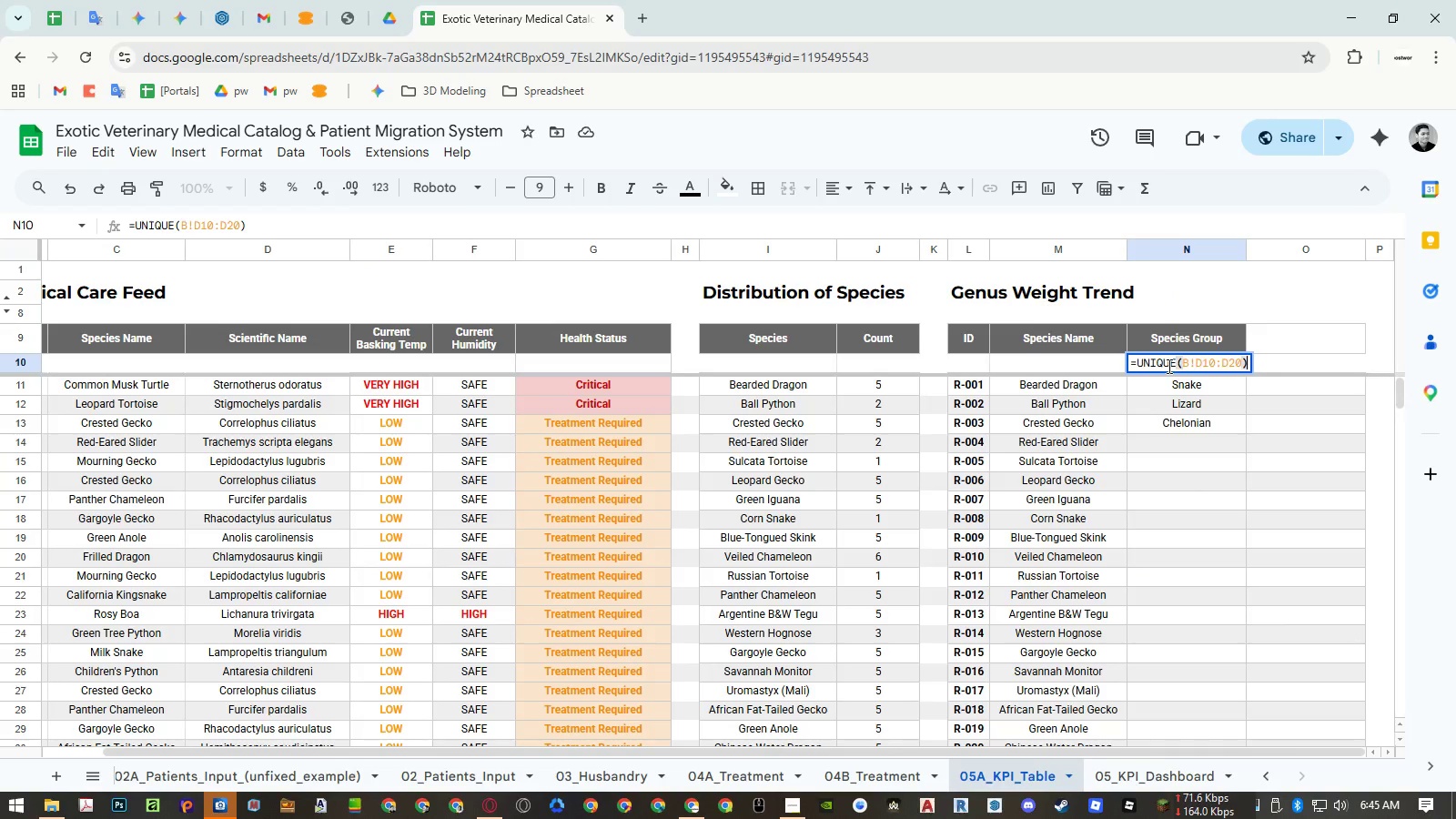 
key(Control+A)
 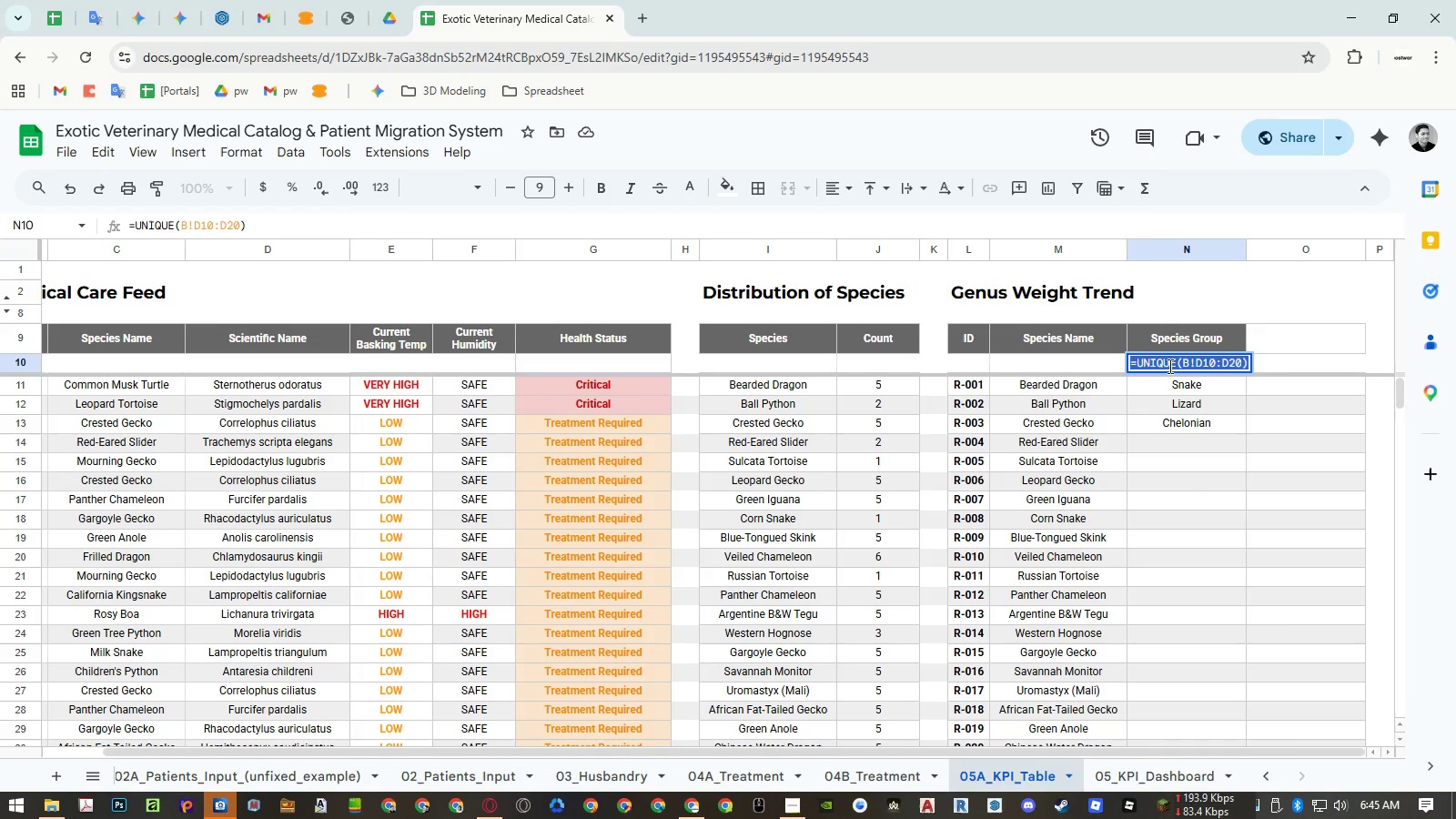 
key(Control+ControlLeft)
 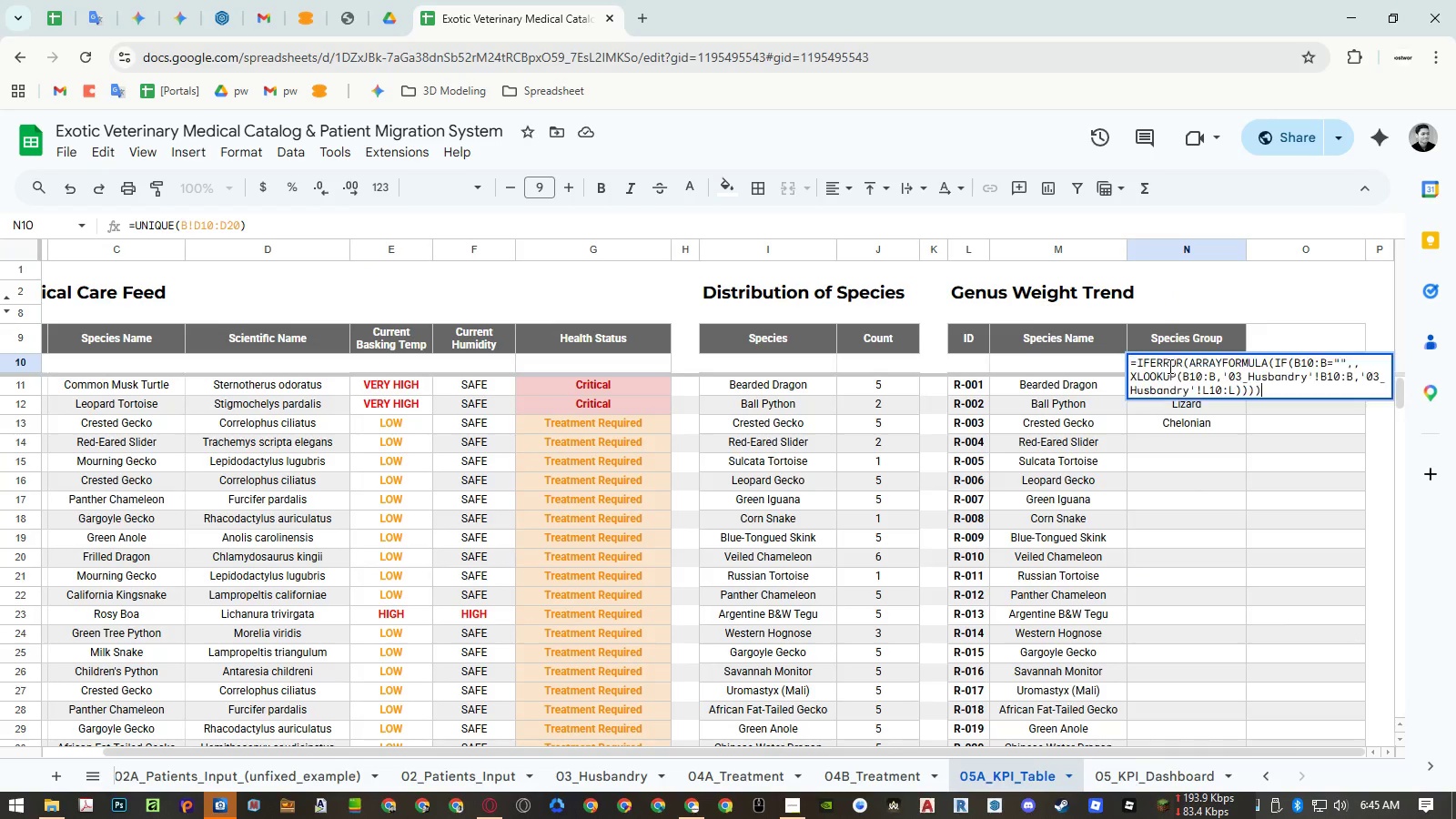 
key(Control+V)
 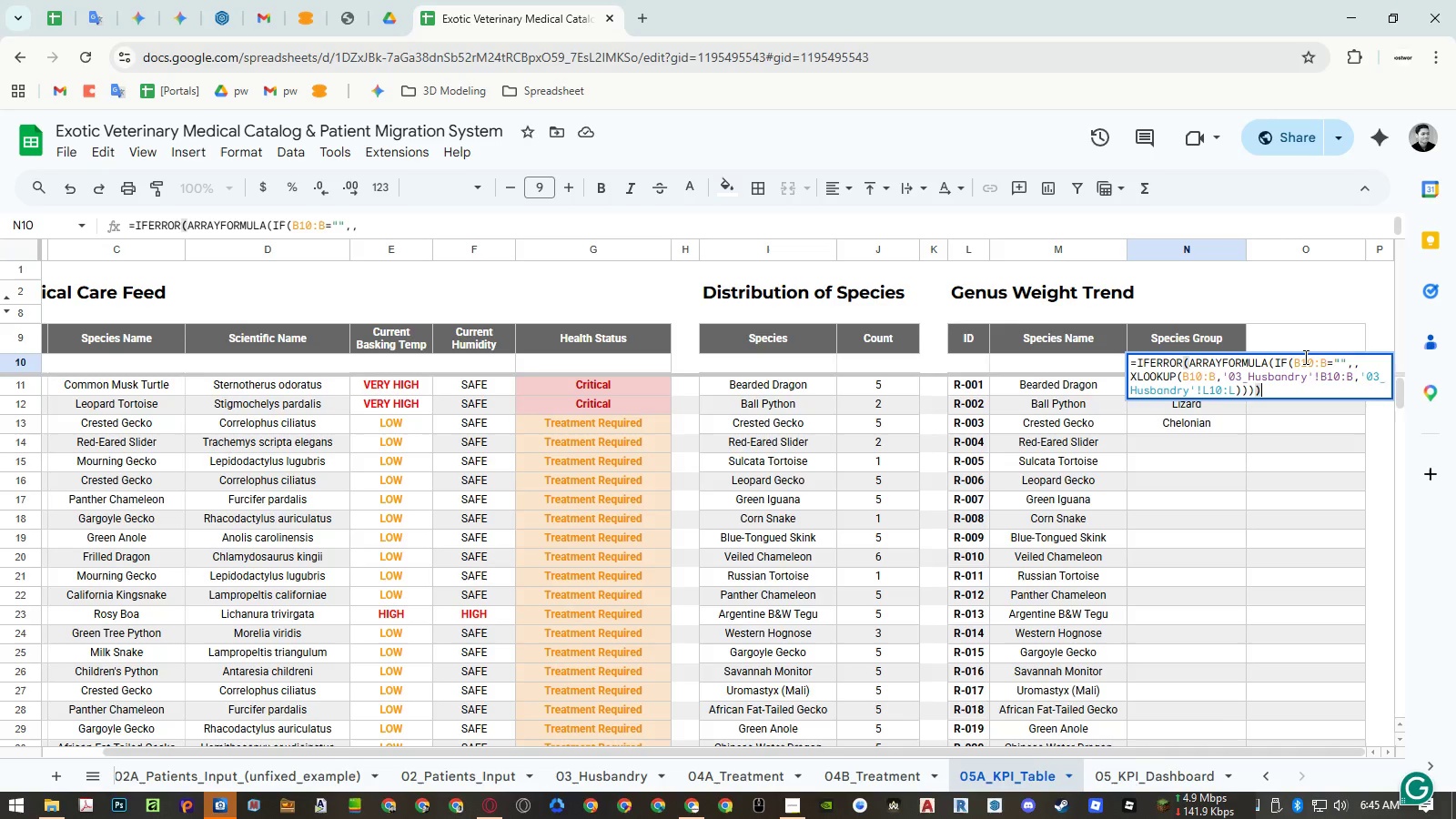 
double_click([1303, 357])
 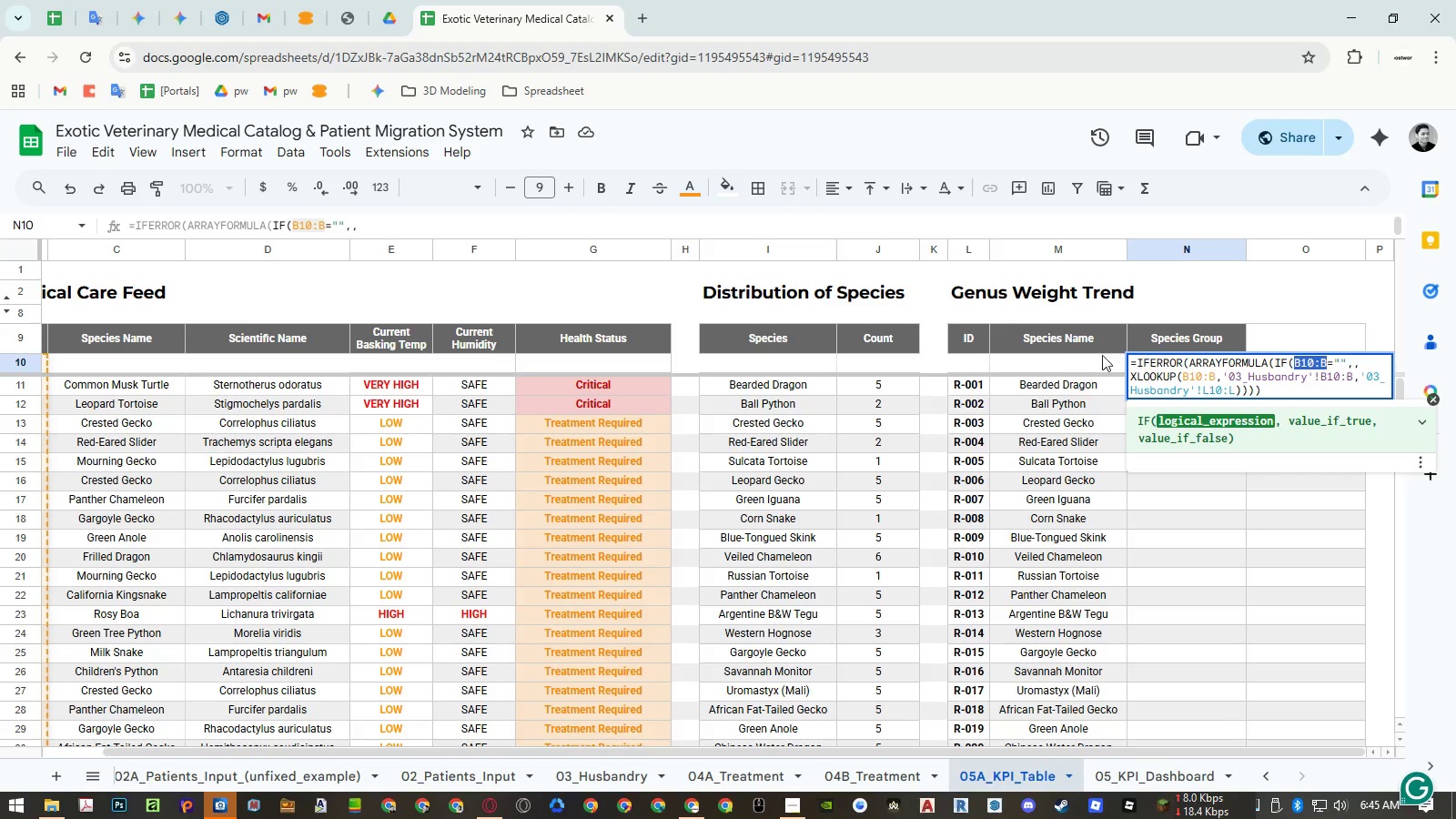 
key(Backspace)
 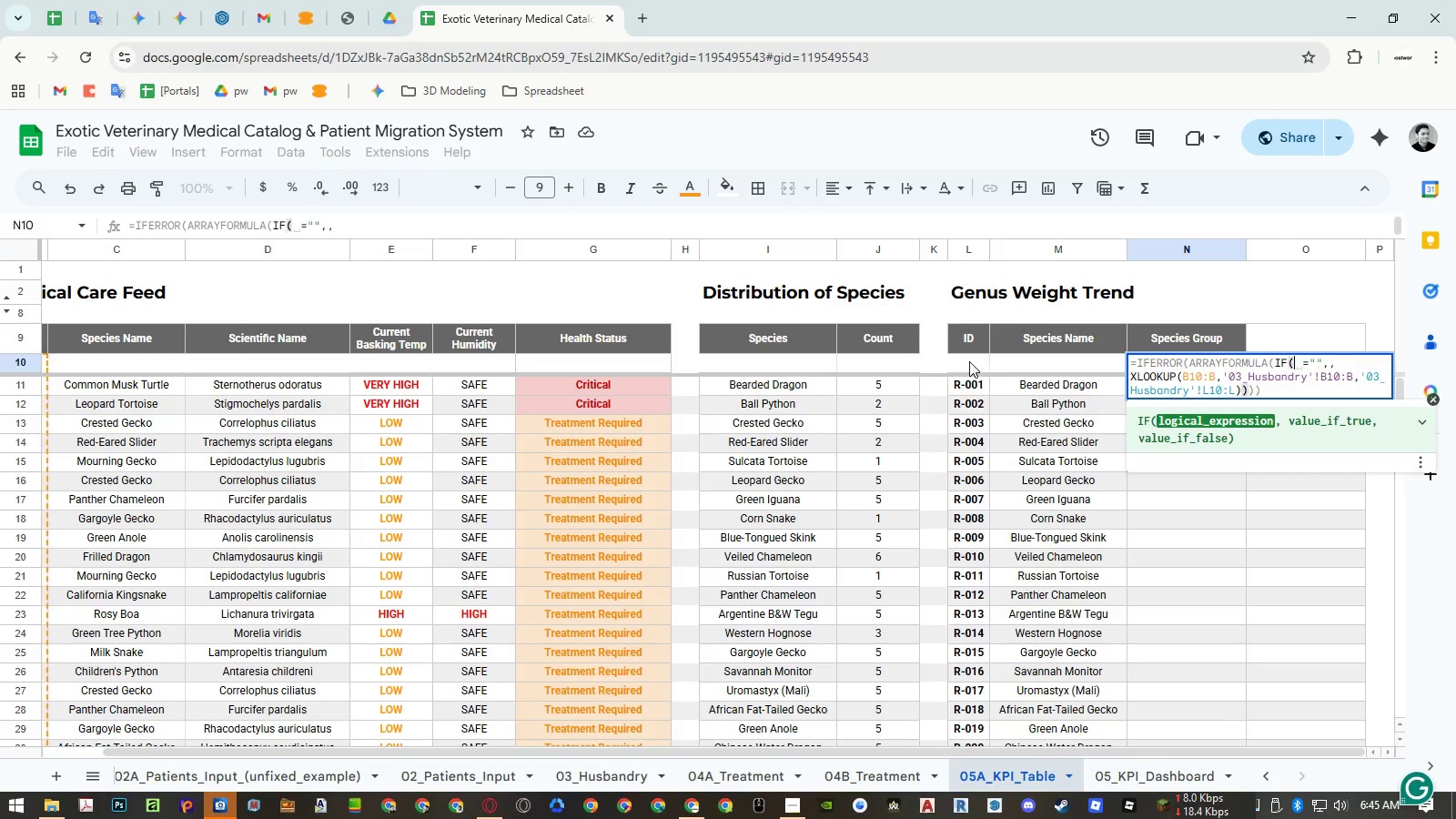 
left_click_drag(start_coordinate=[969, 361], to_coordinate=[969, 378])
 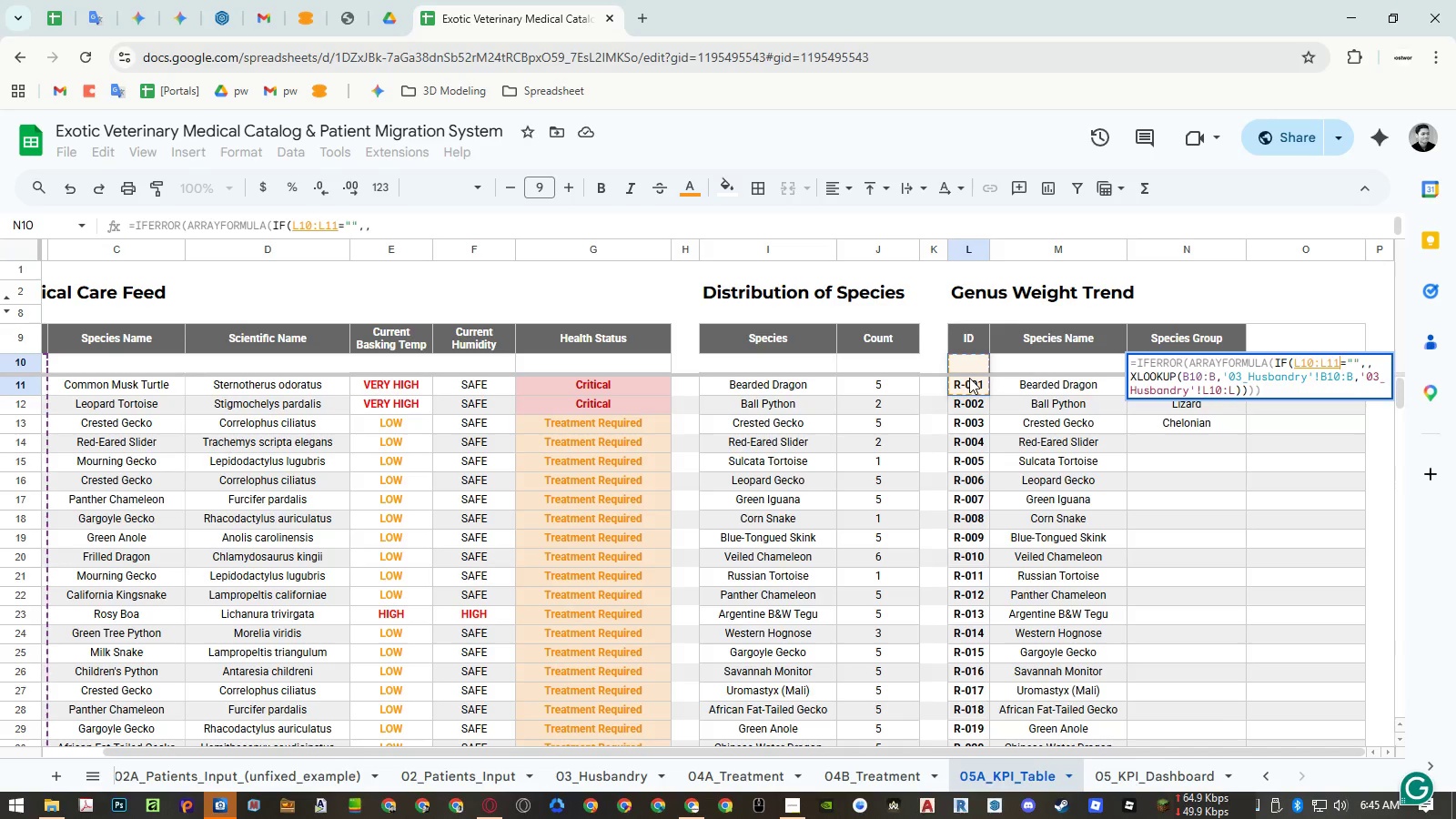 
key(Backspace)
 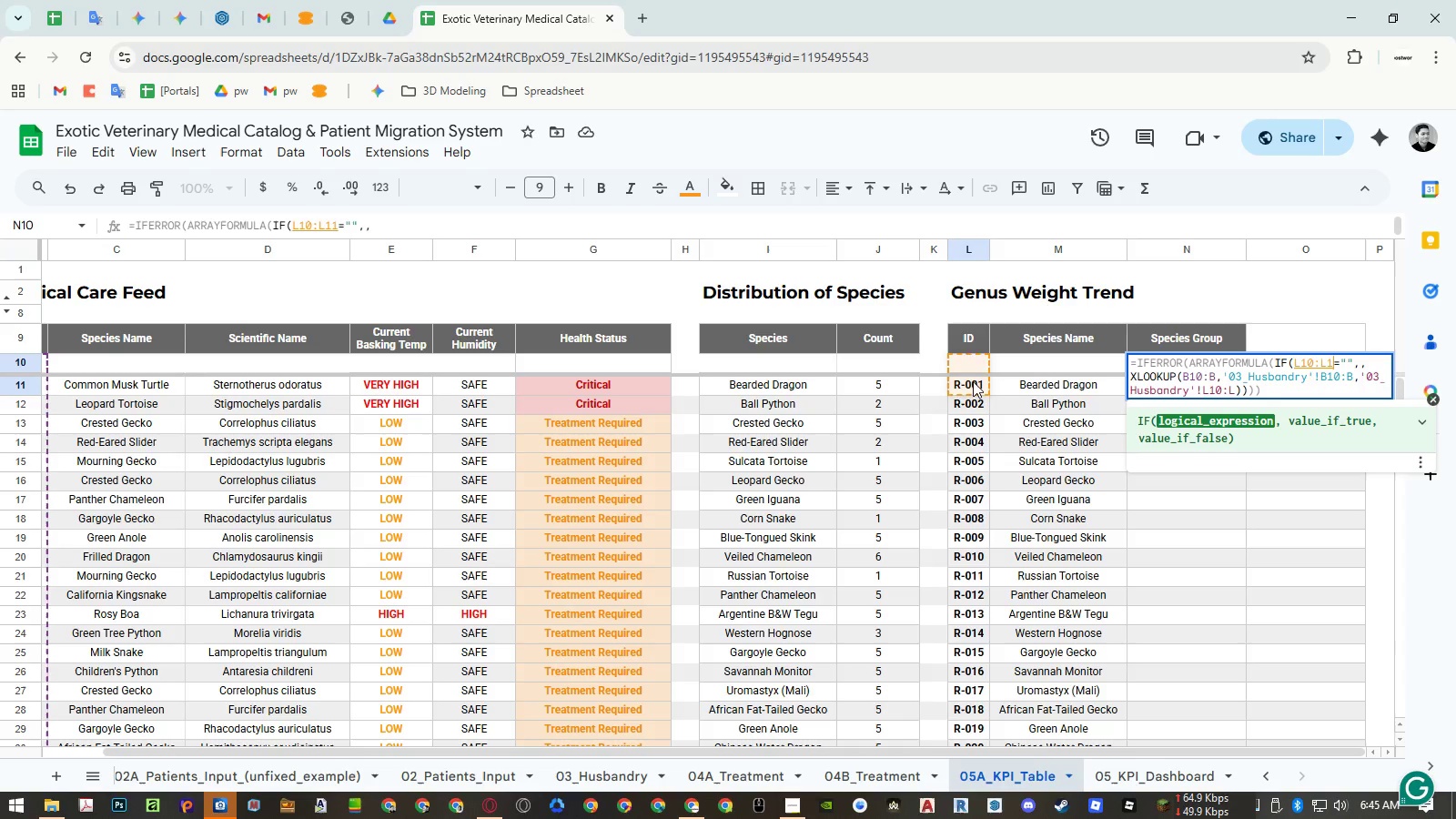 
key(Backspace)
 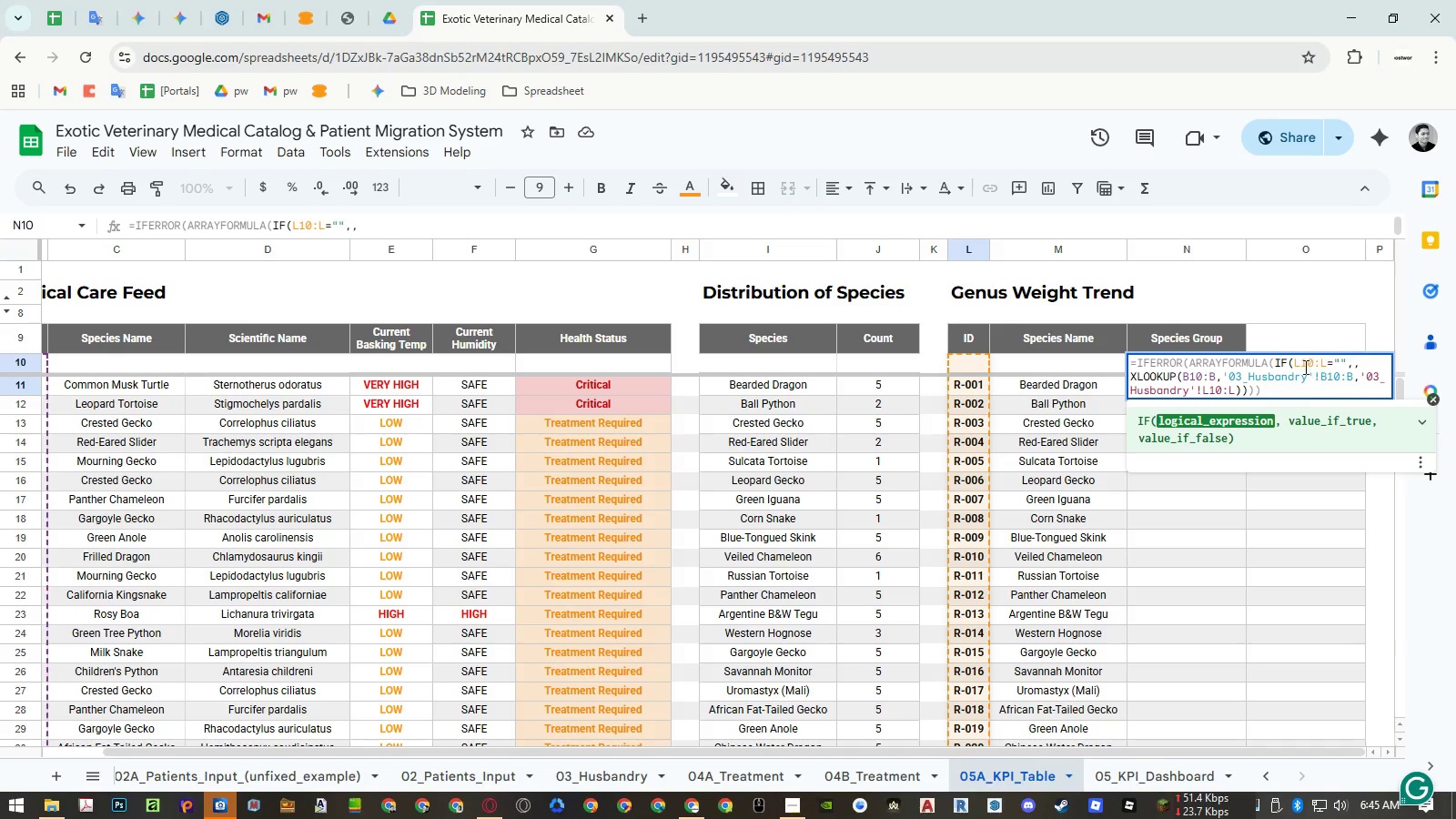 
double_click([1301, 362])
 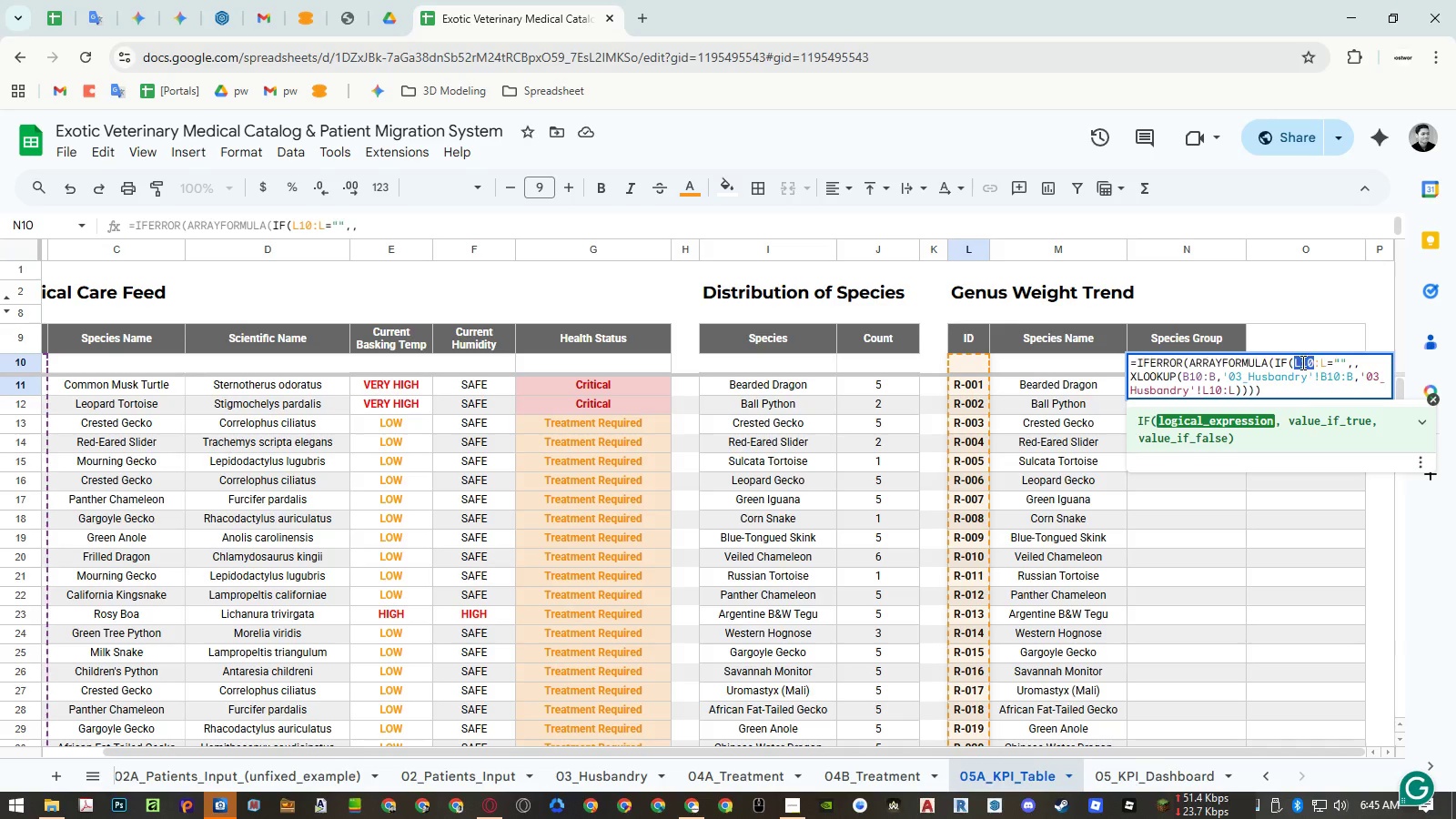 
key(Control+ControlLeft)
 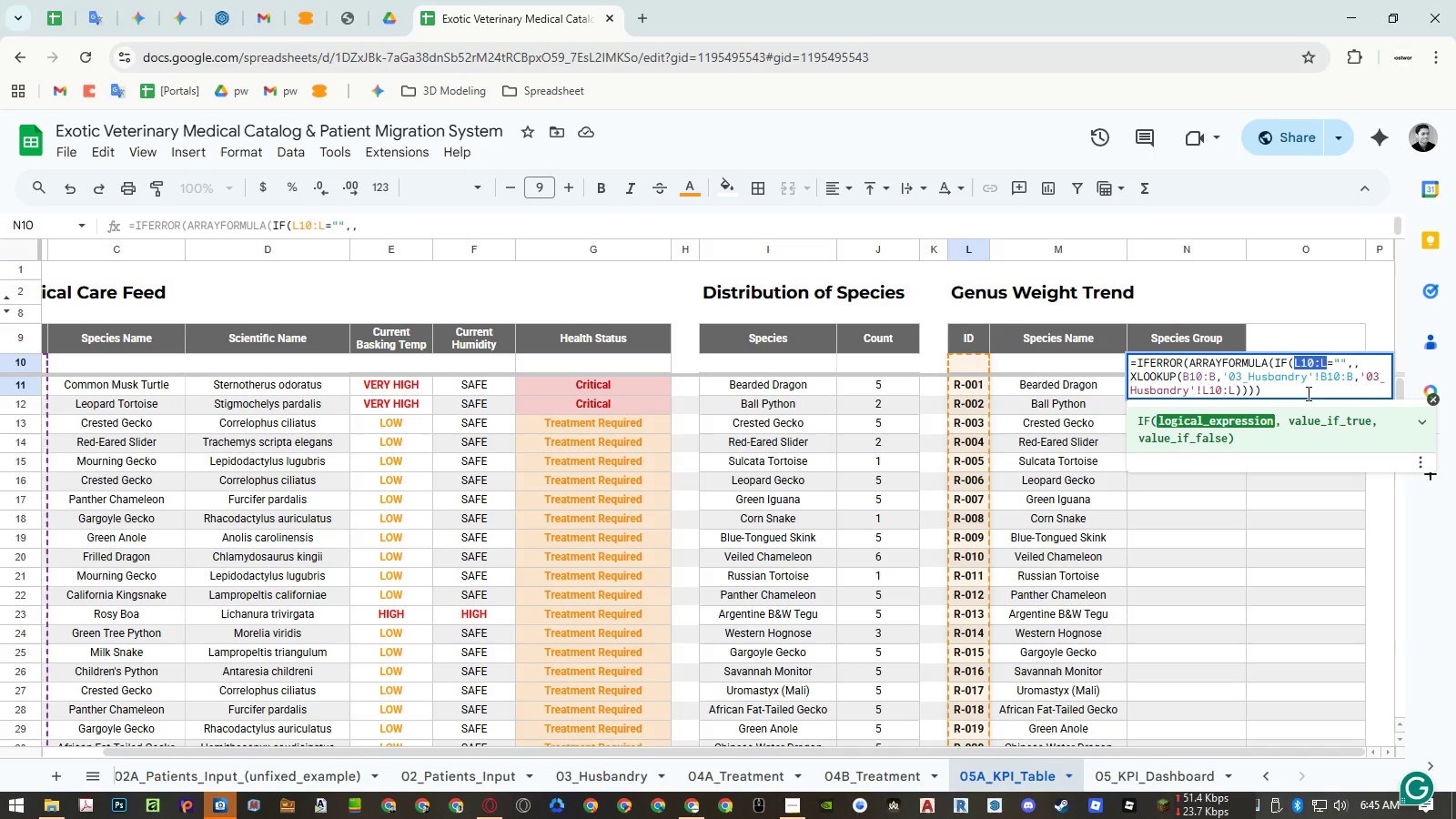 
key(Control+C)
 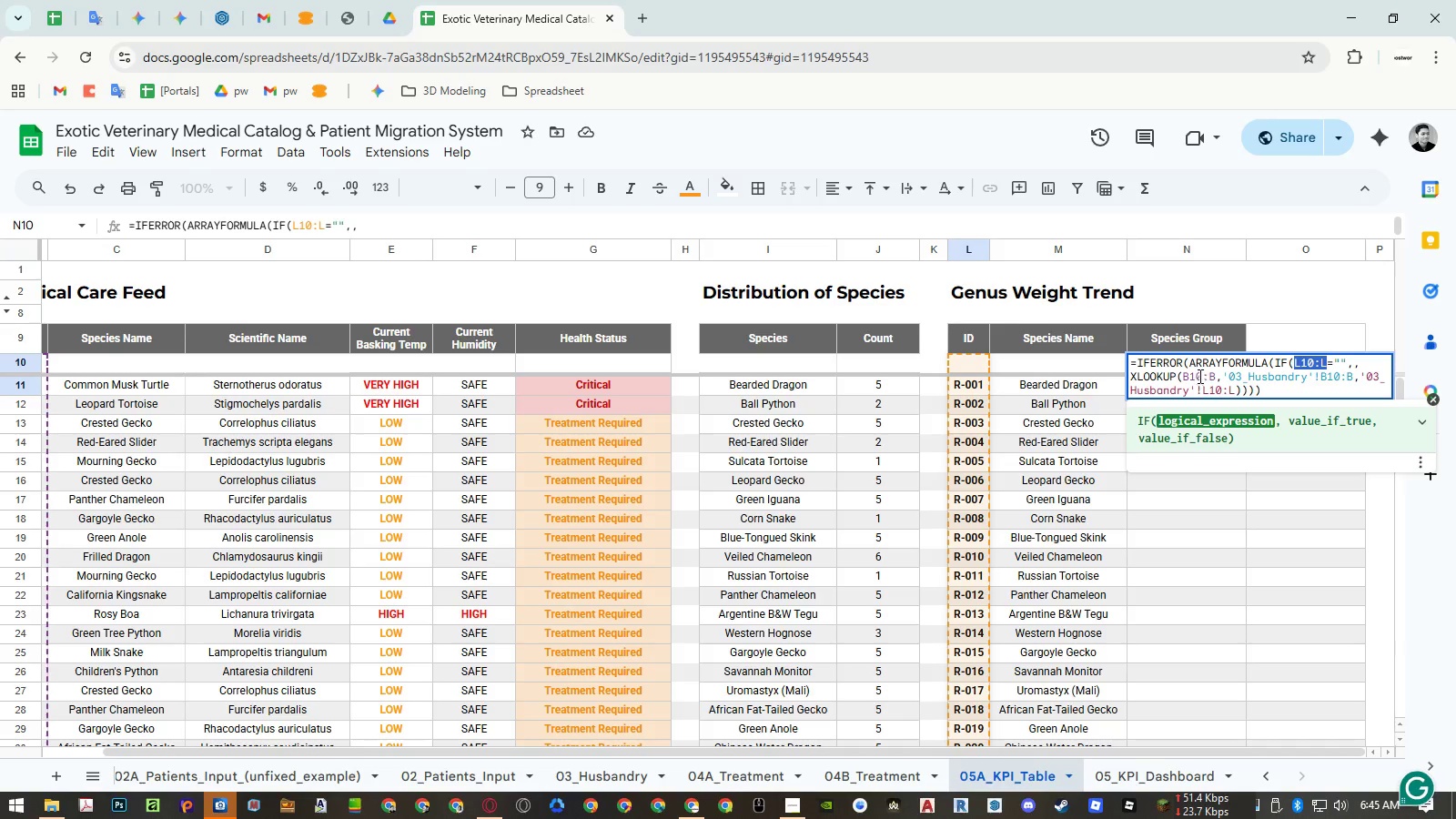 
double_click([1198, 376])
 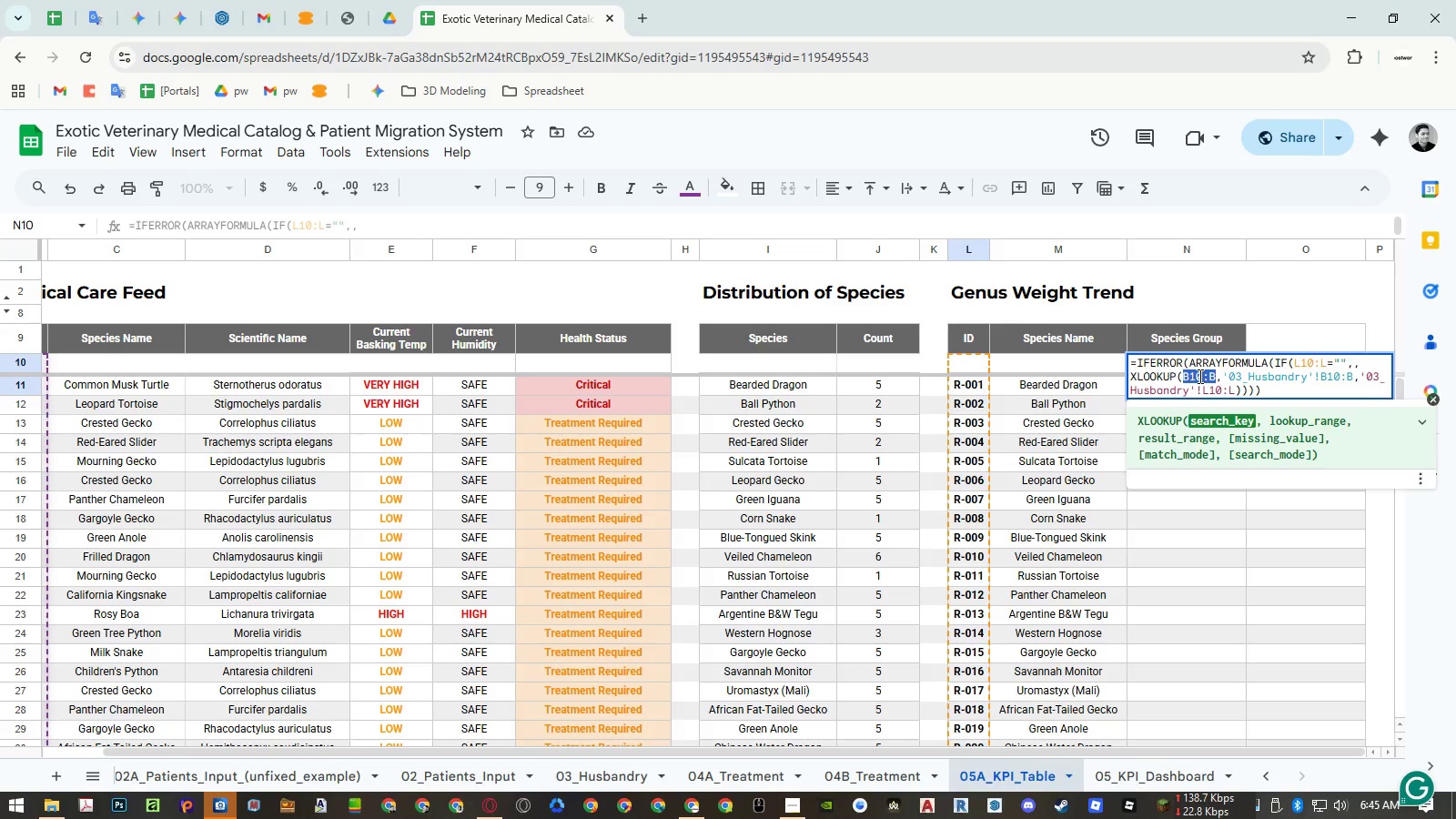 
key(Control+ControlLeft)
 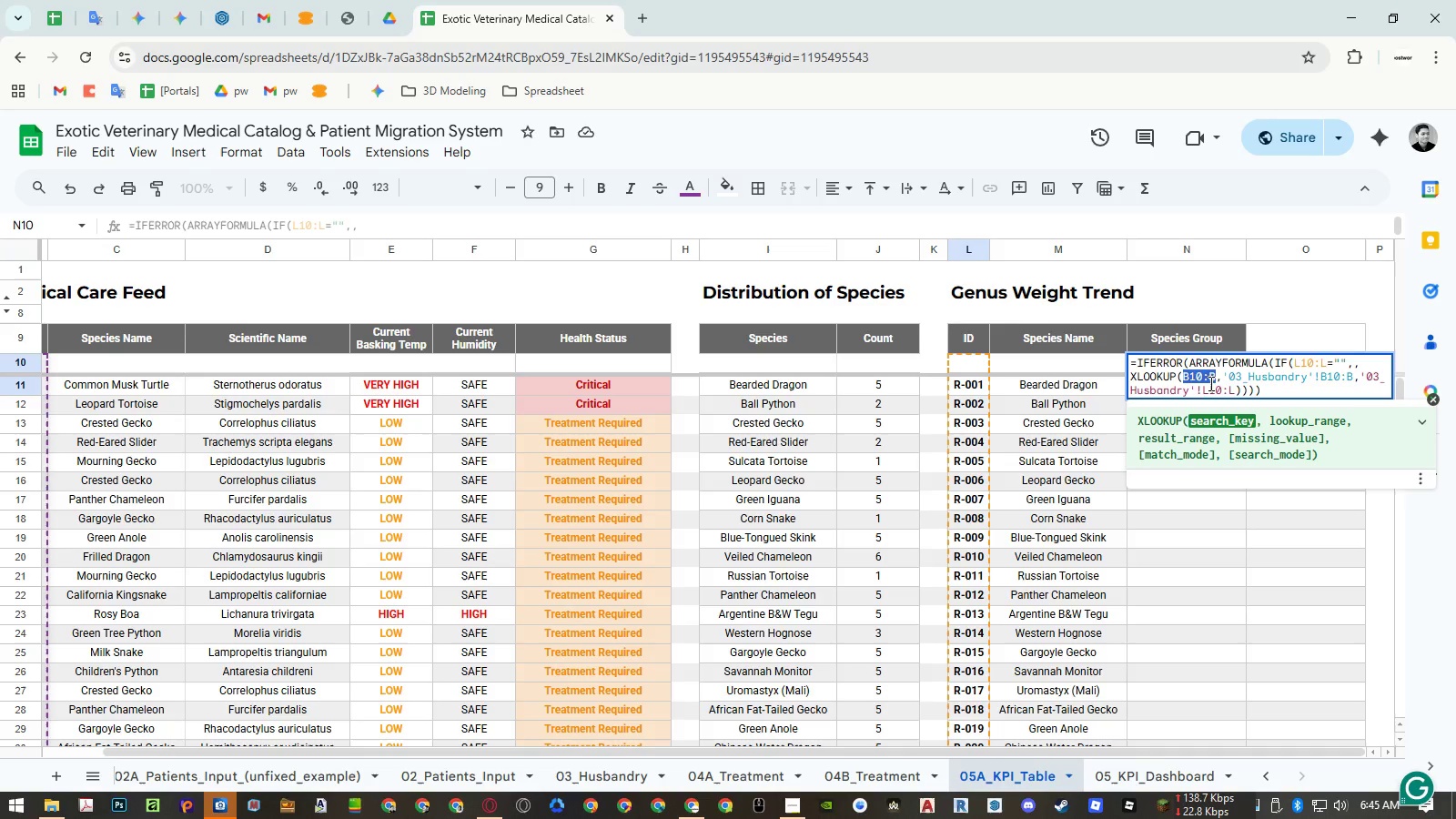 
key(Control+V)
 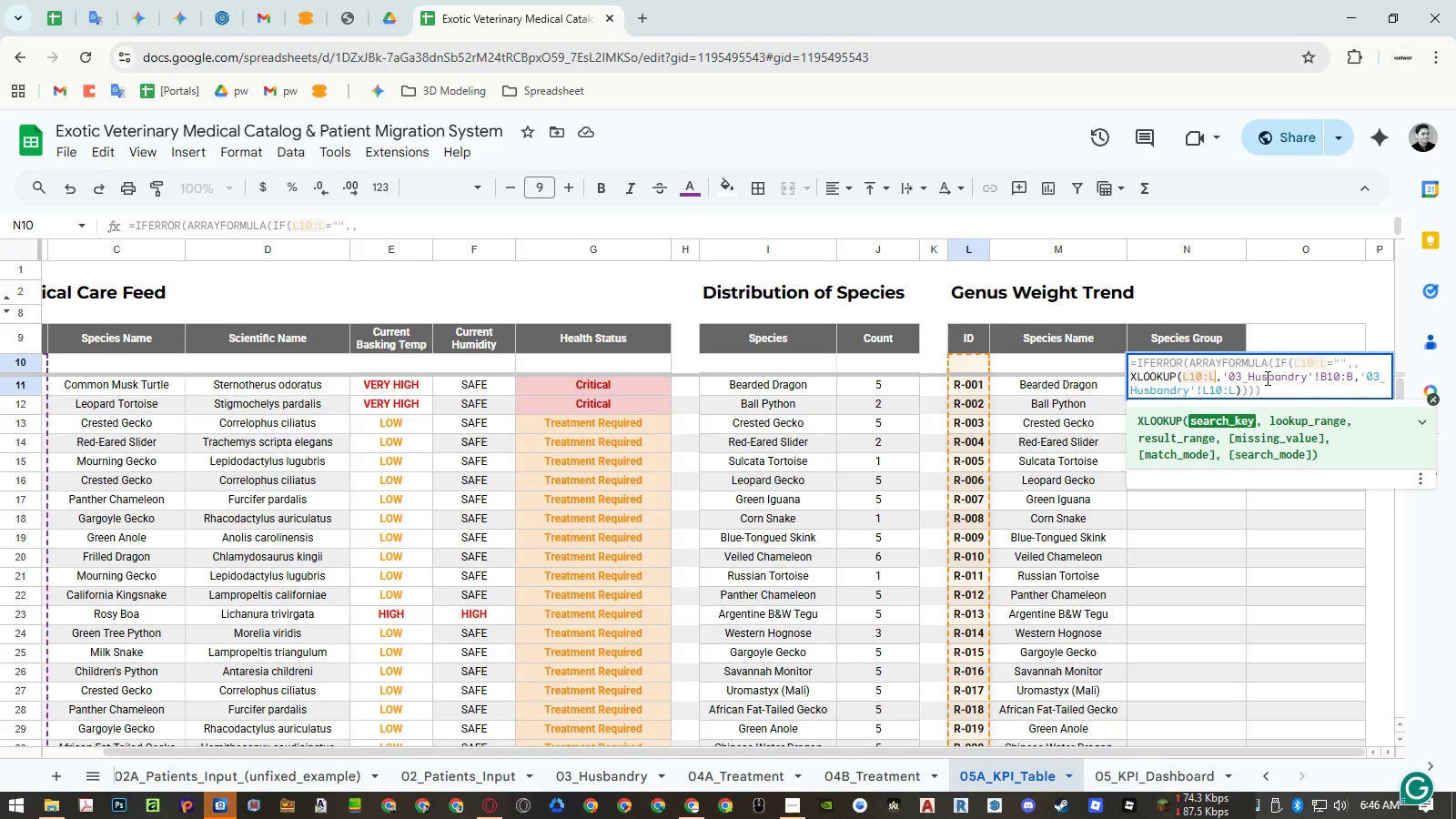 
wait(7.69)
 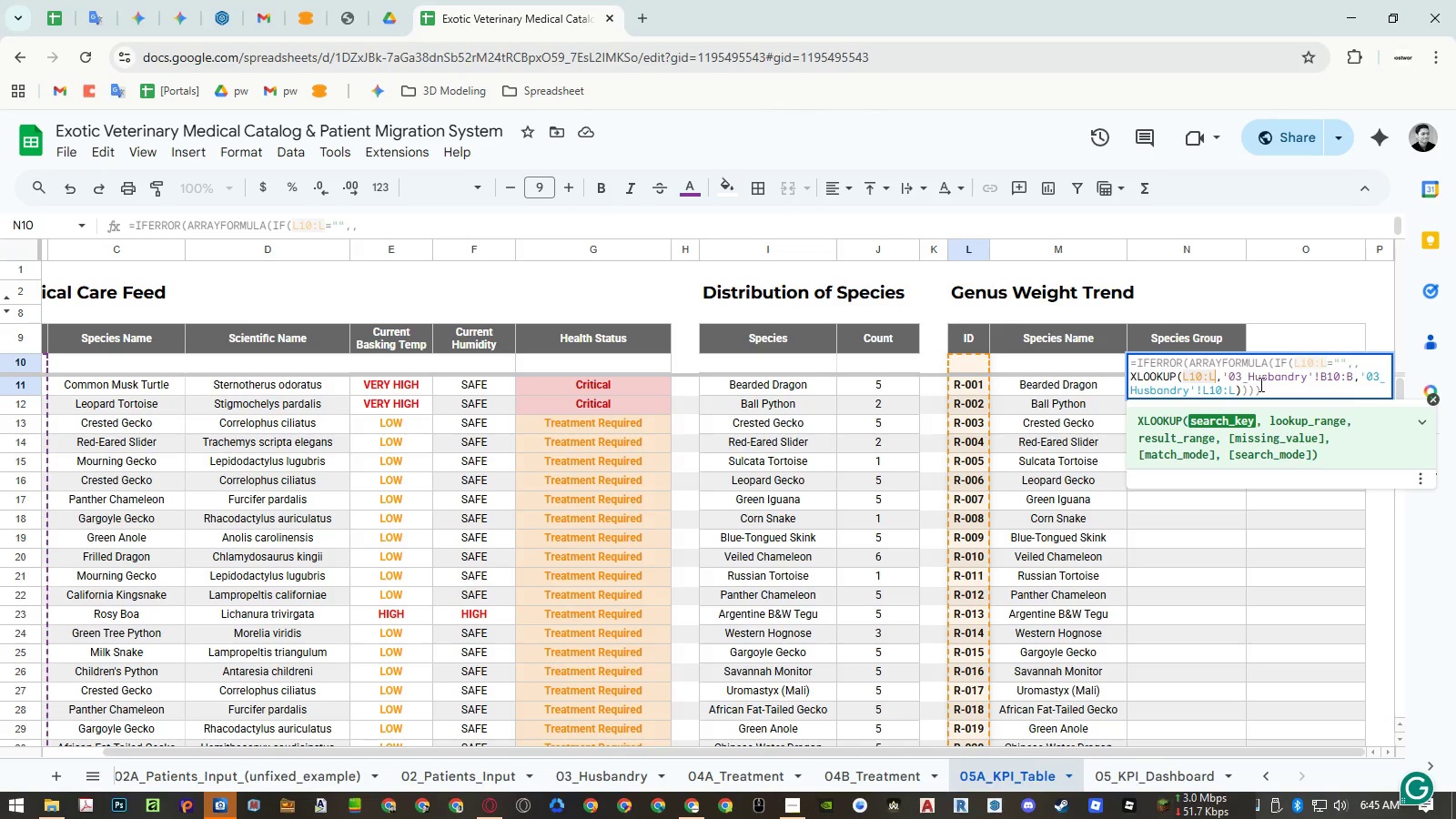 
double_click([1266, 378])
 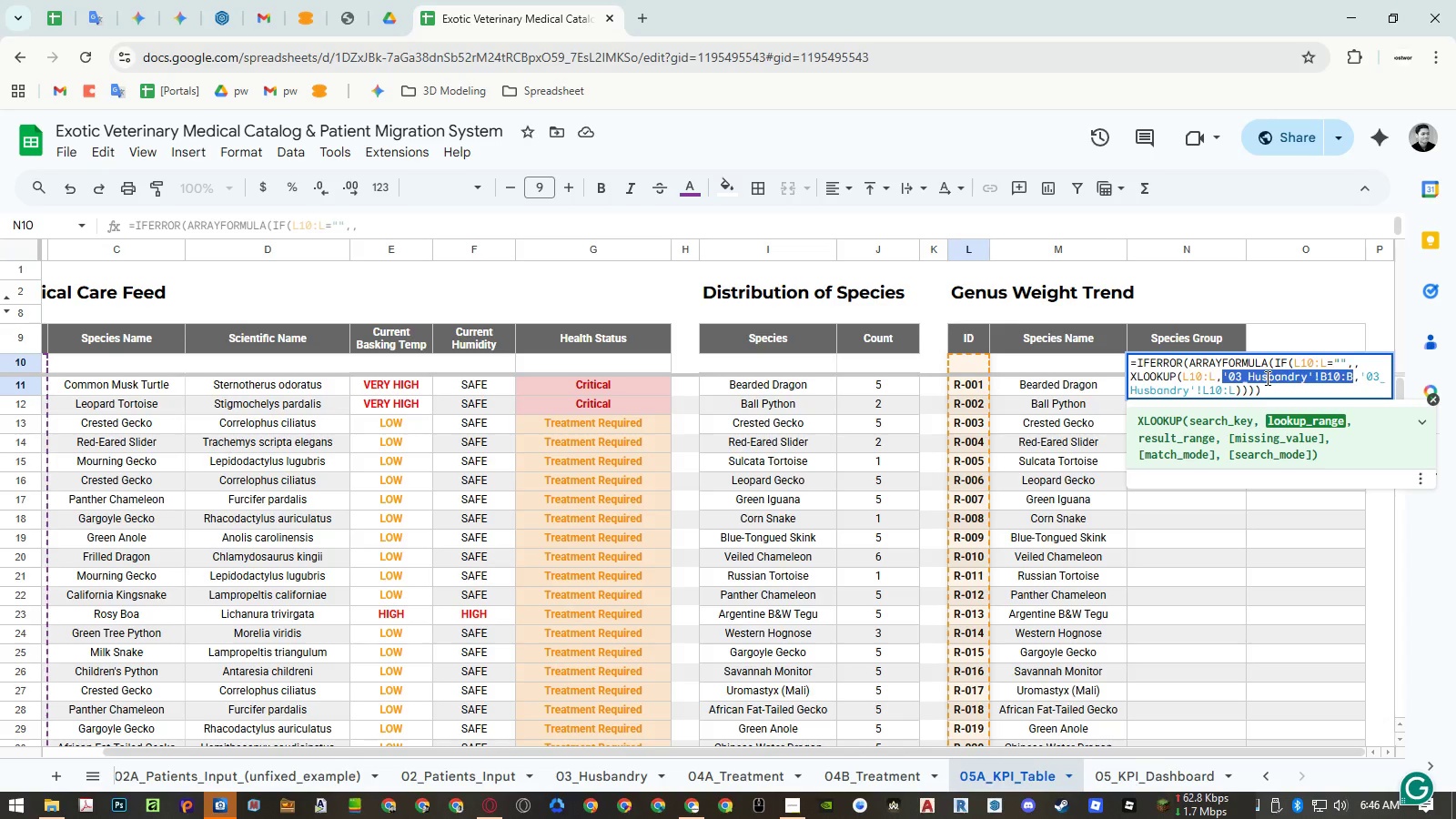 
wait(6.11)
 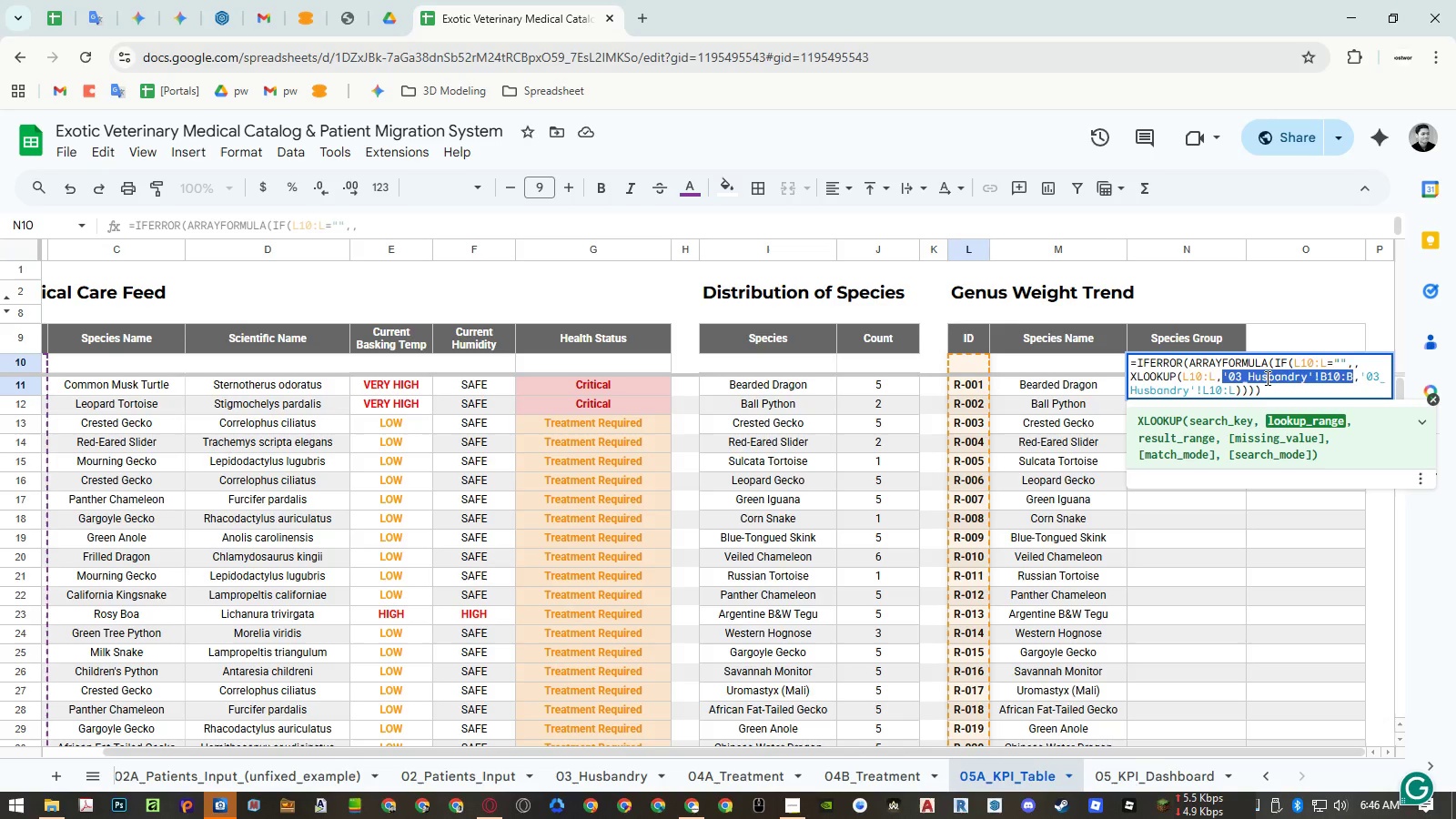 
double_click([1316, 359])
 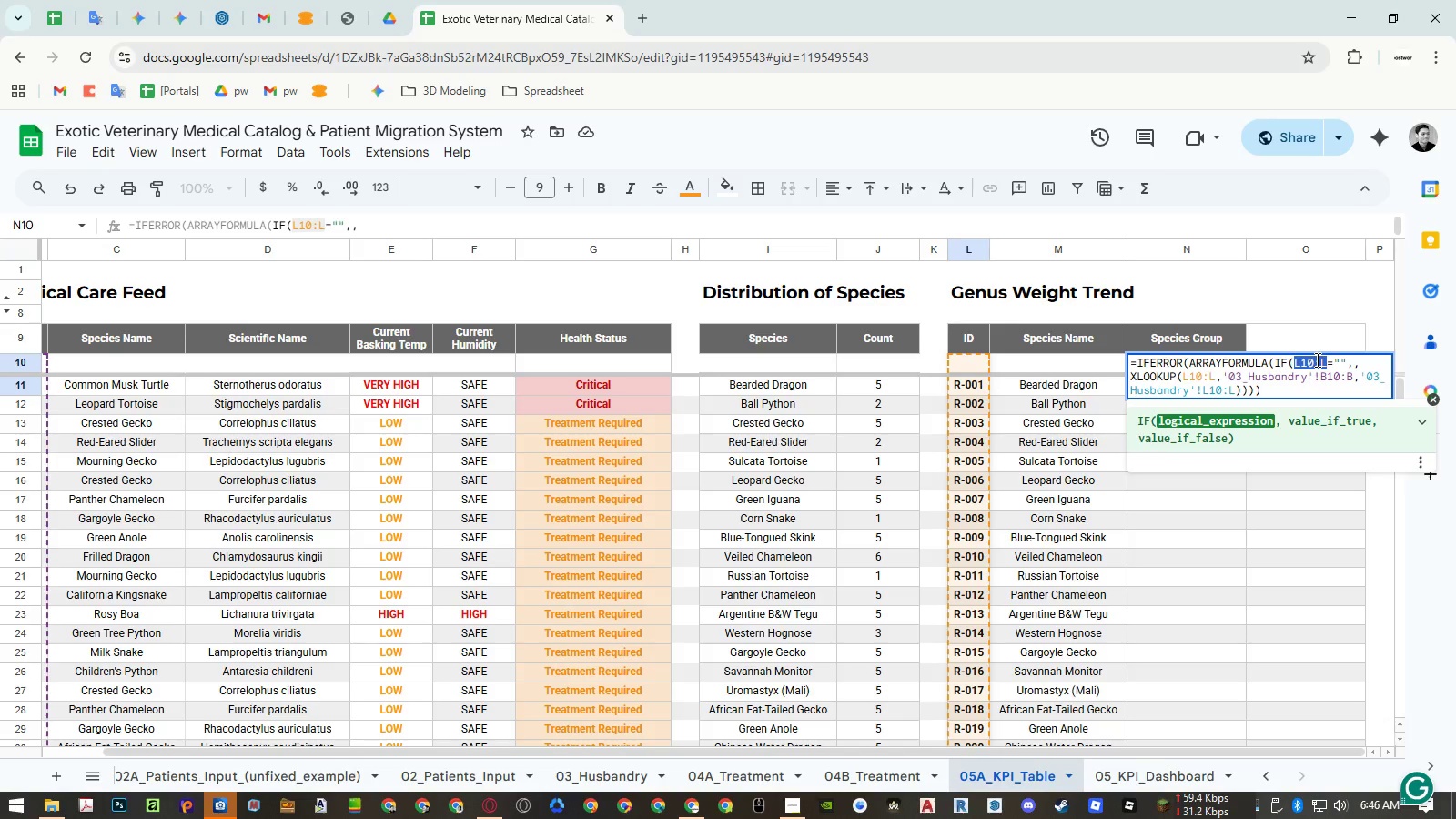 
key(Backspace)
 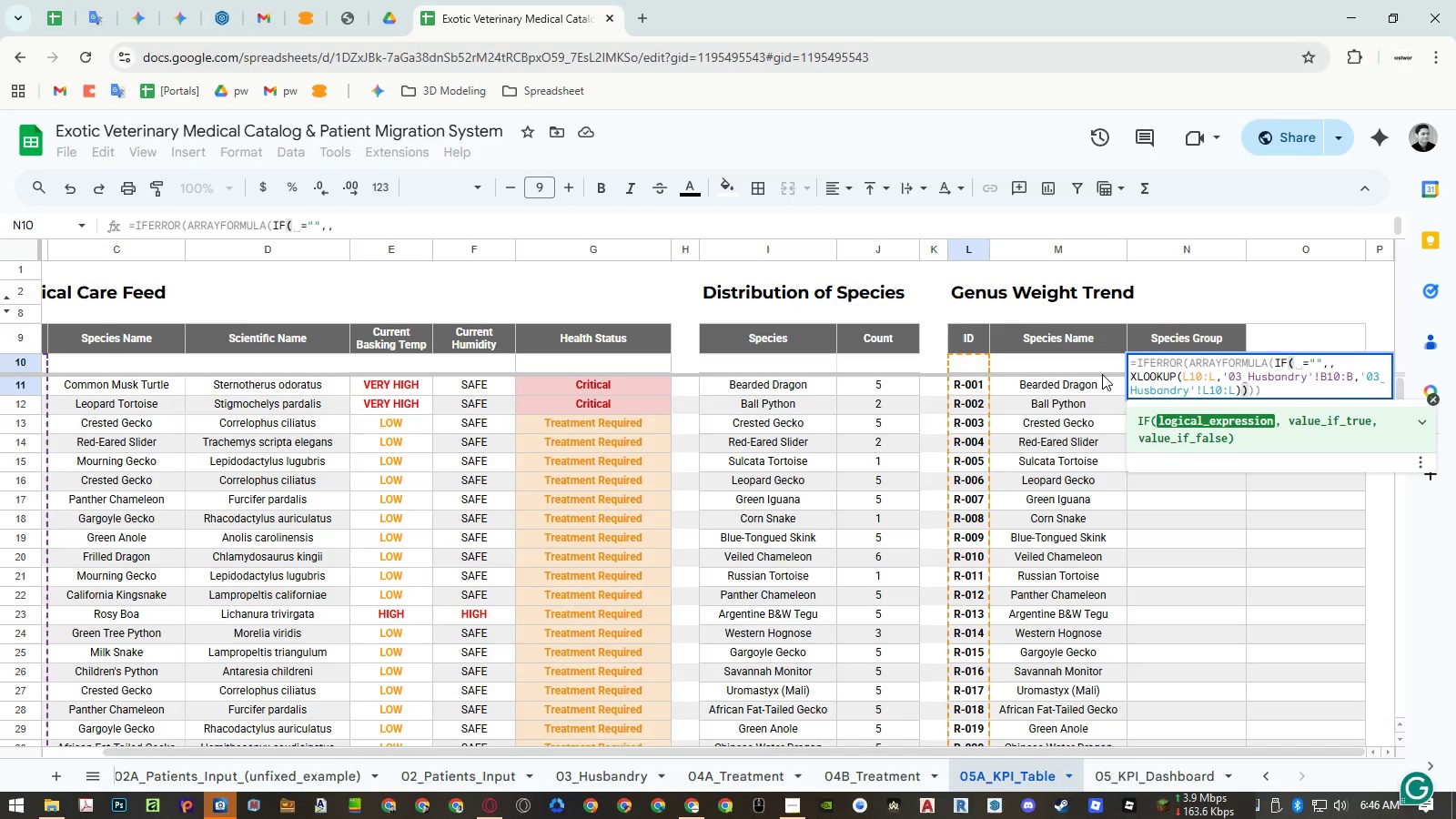 
left_click_drag(start_coordinate=[1088, 364], to_coordinate=[1088, 382])
 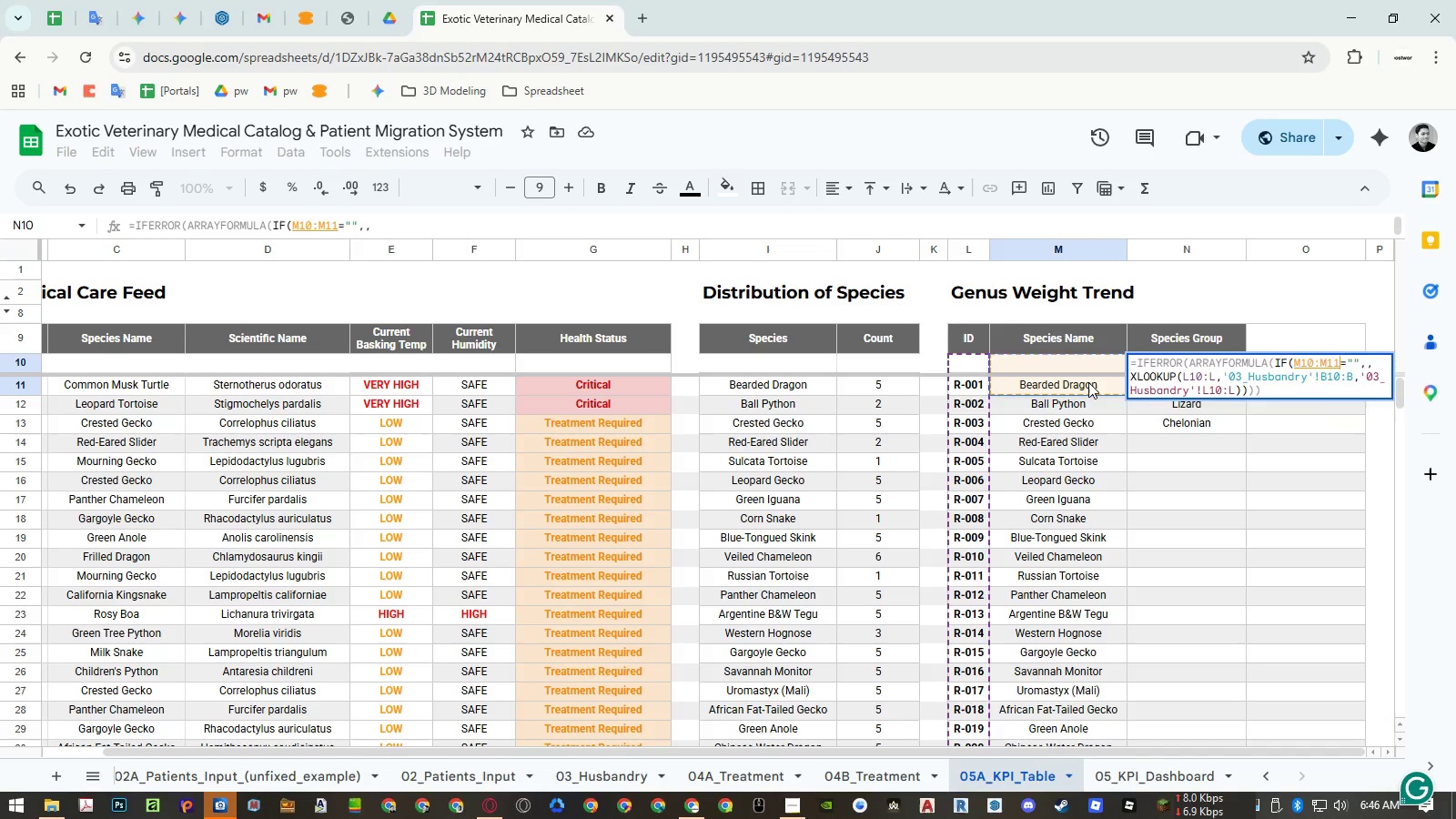 
key(Backspace)
 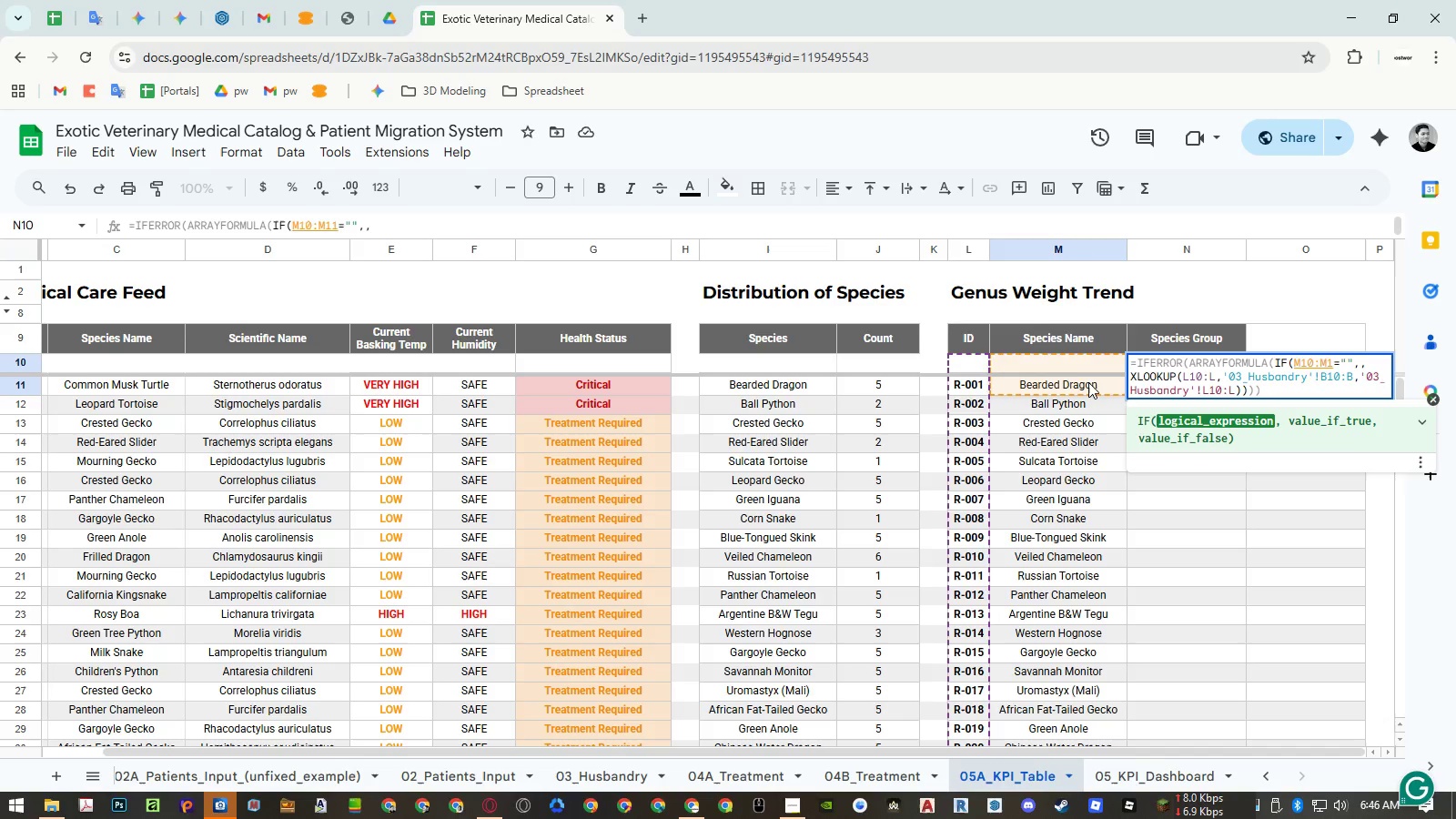 
key(Backspace)
 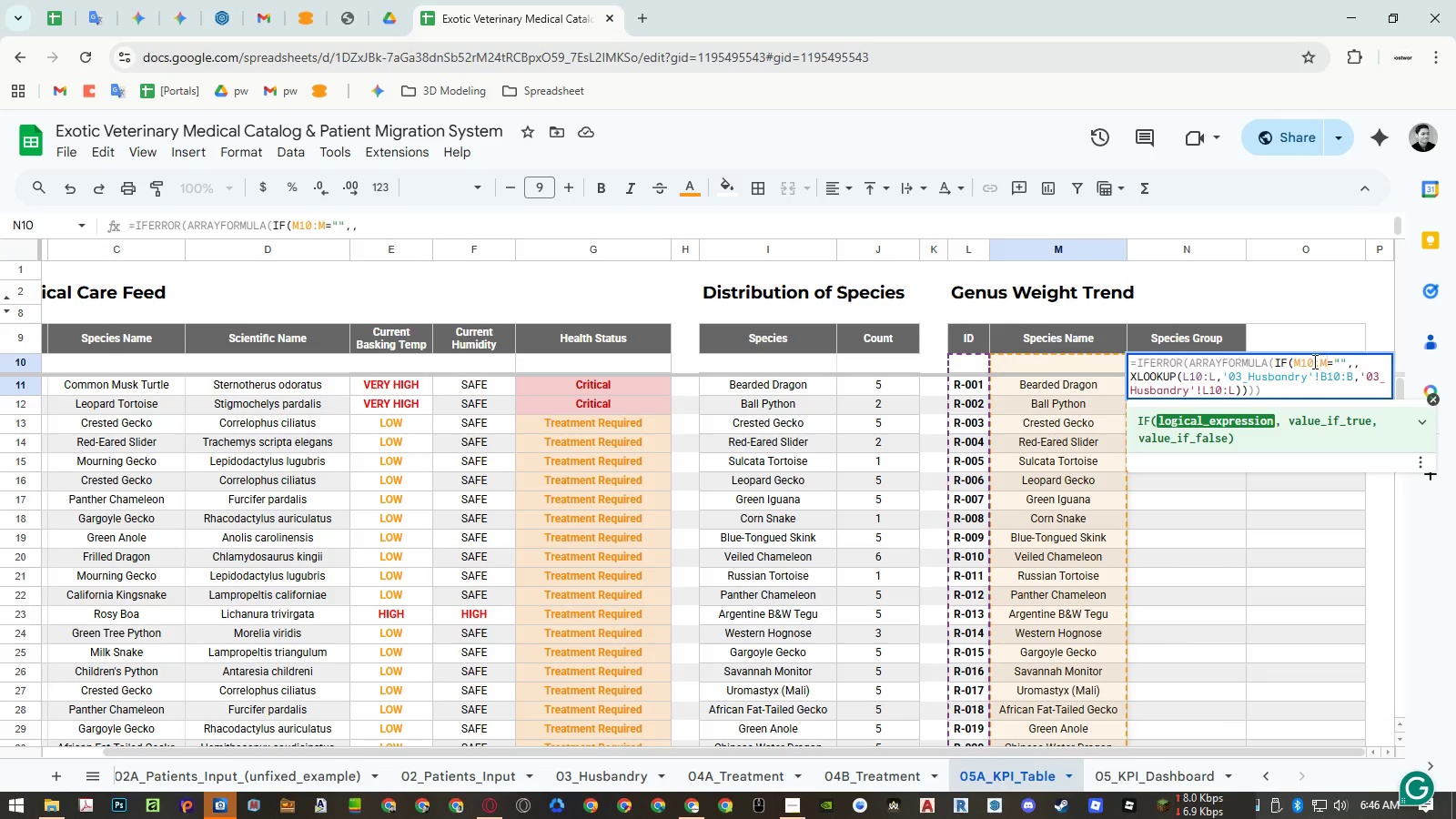 
double_click([1313, 361])
 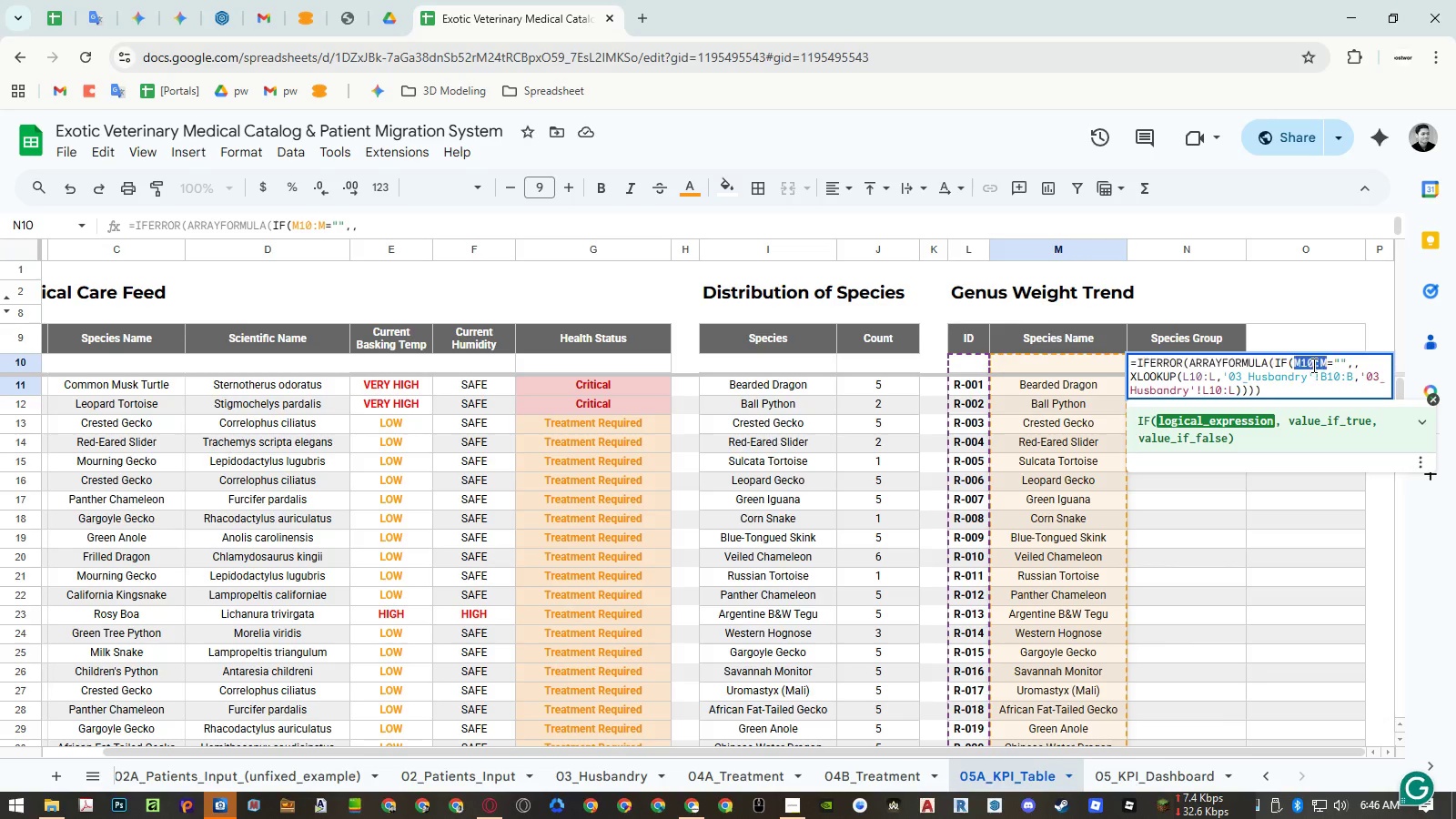 
key(Control+ControlLeft)
 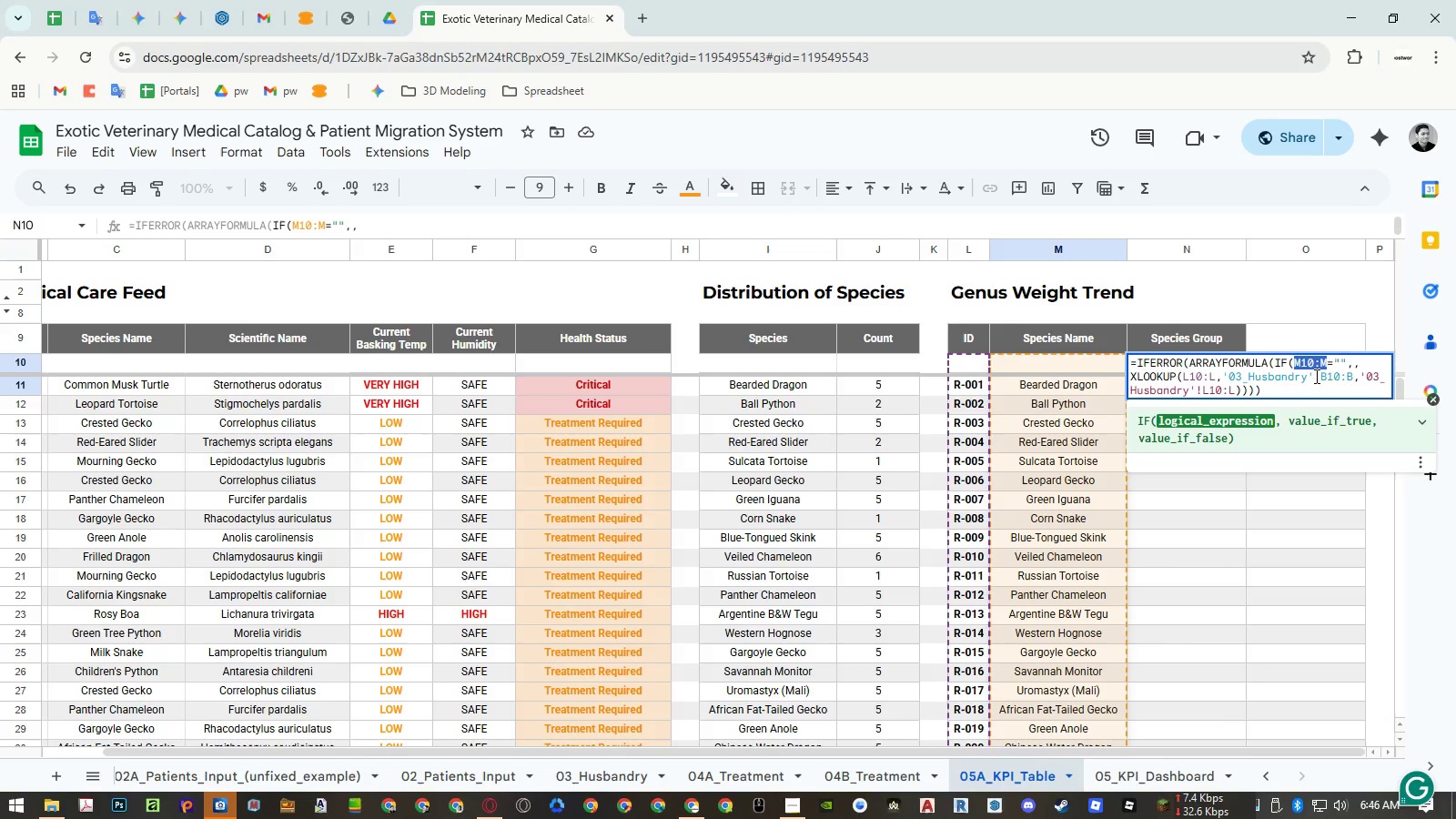 
key(Control+C)
 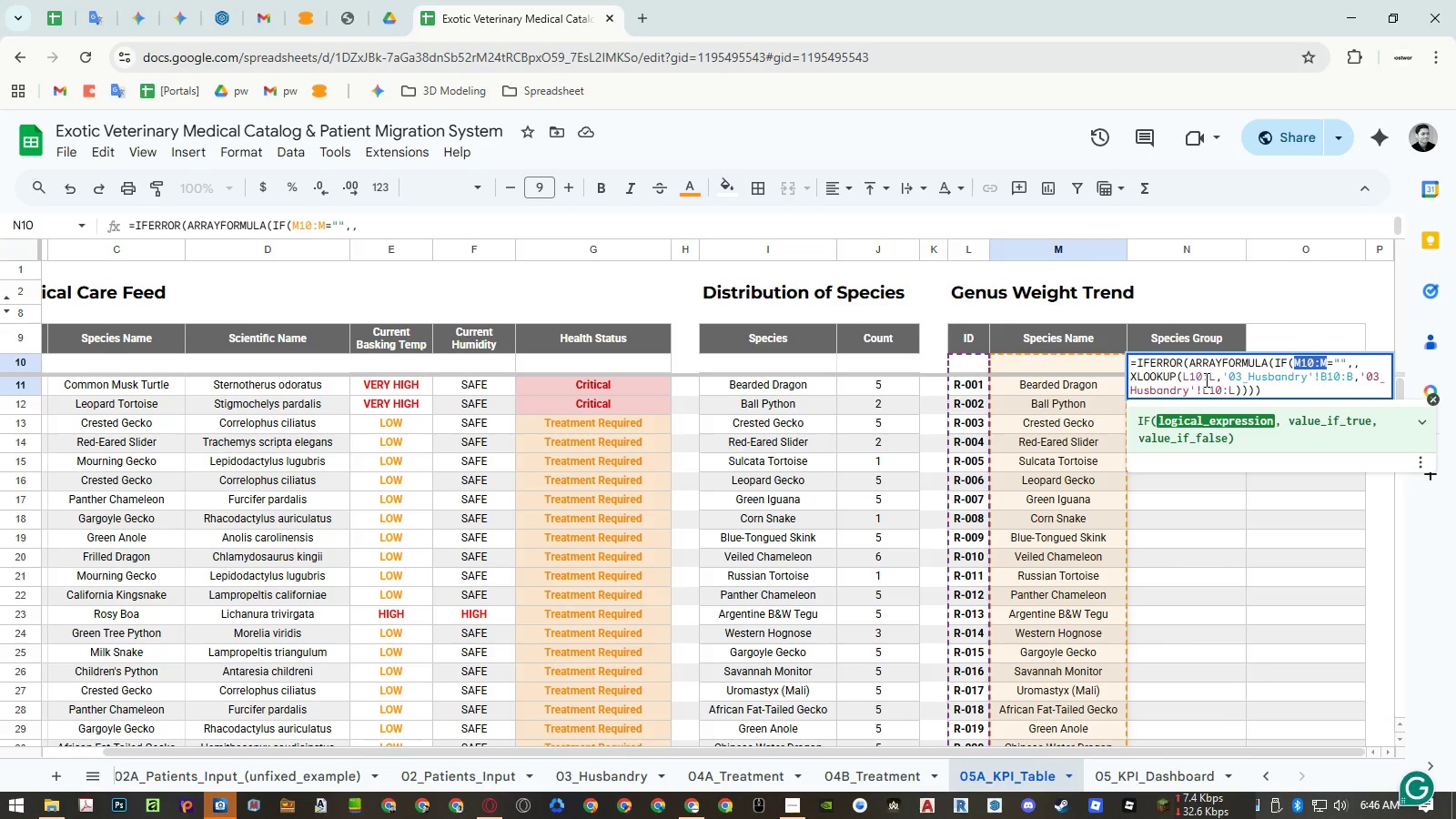 
double_click([1205, 379])
 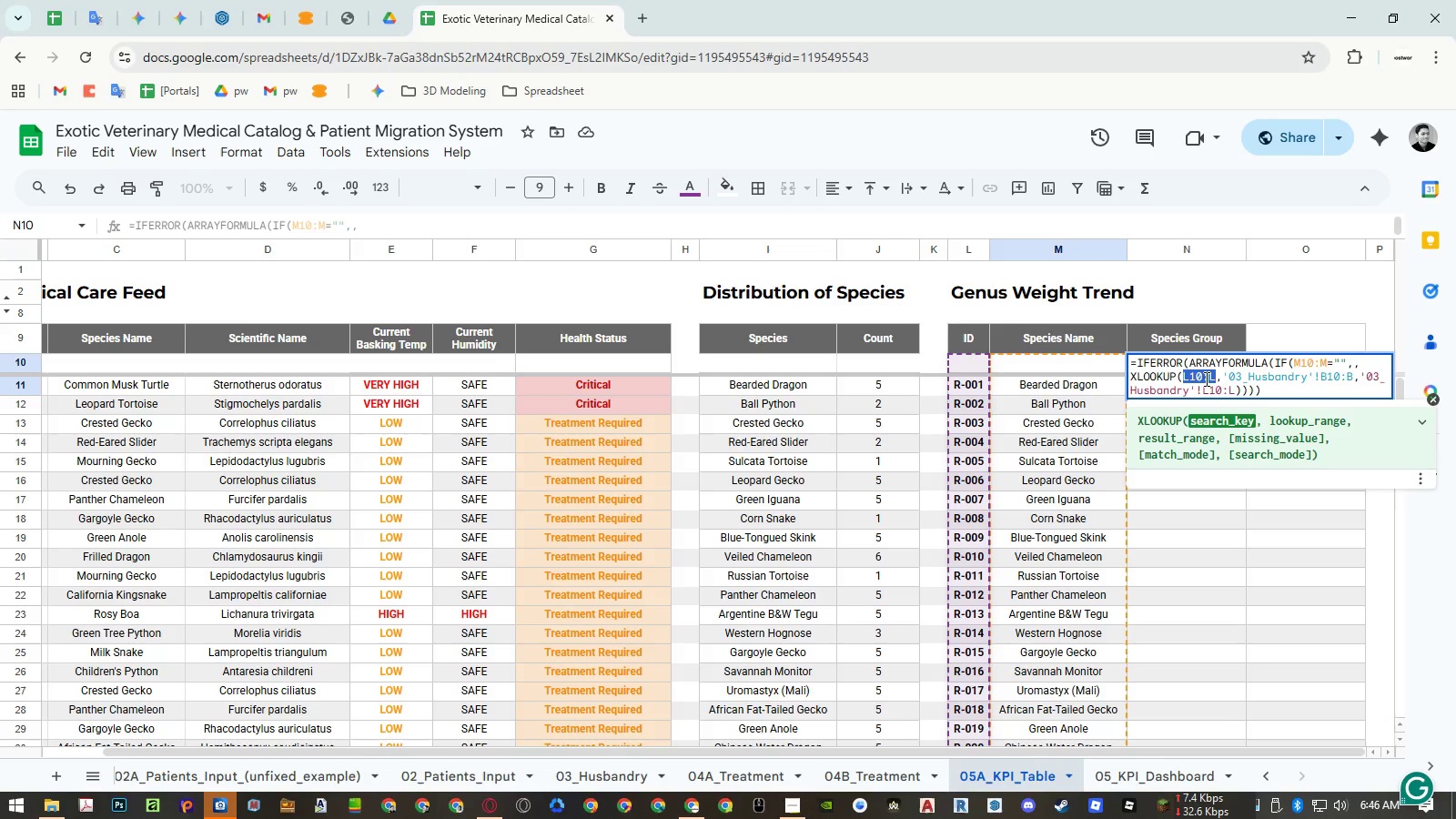 
key(Control+ControlLeft)
 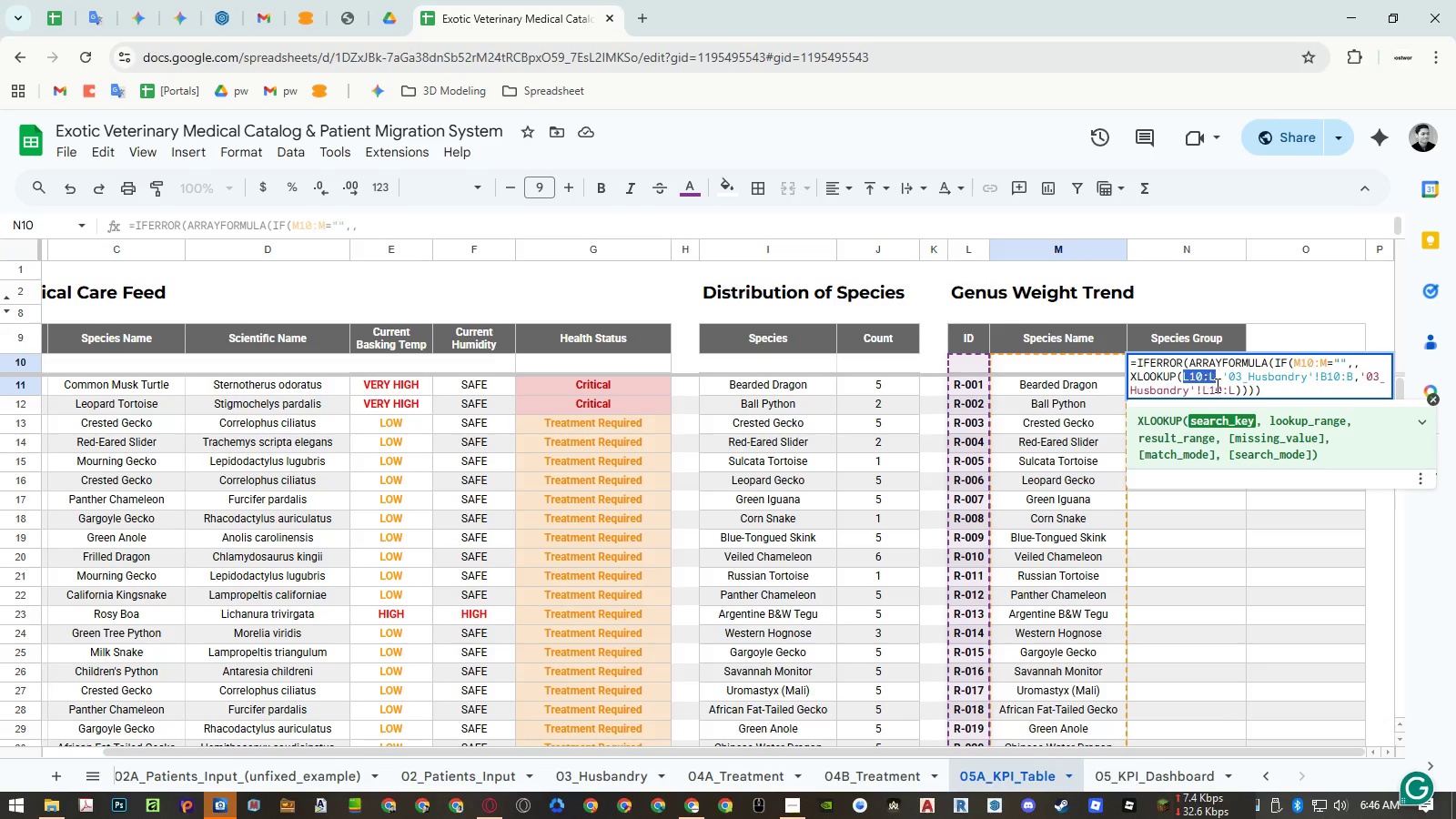 
key(Control+V)
 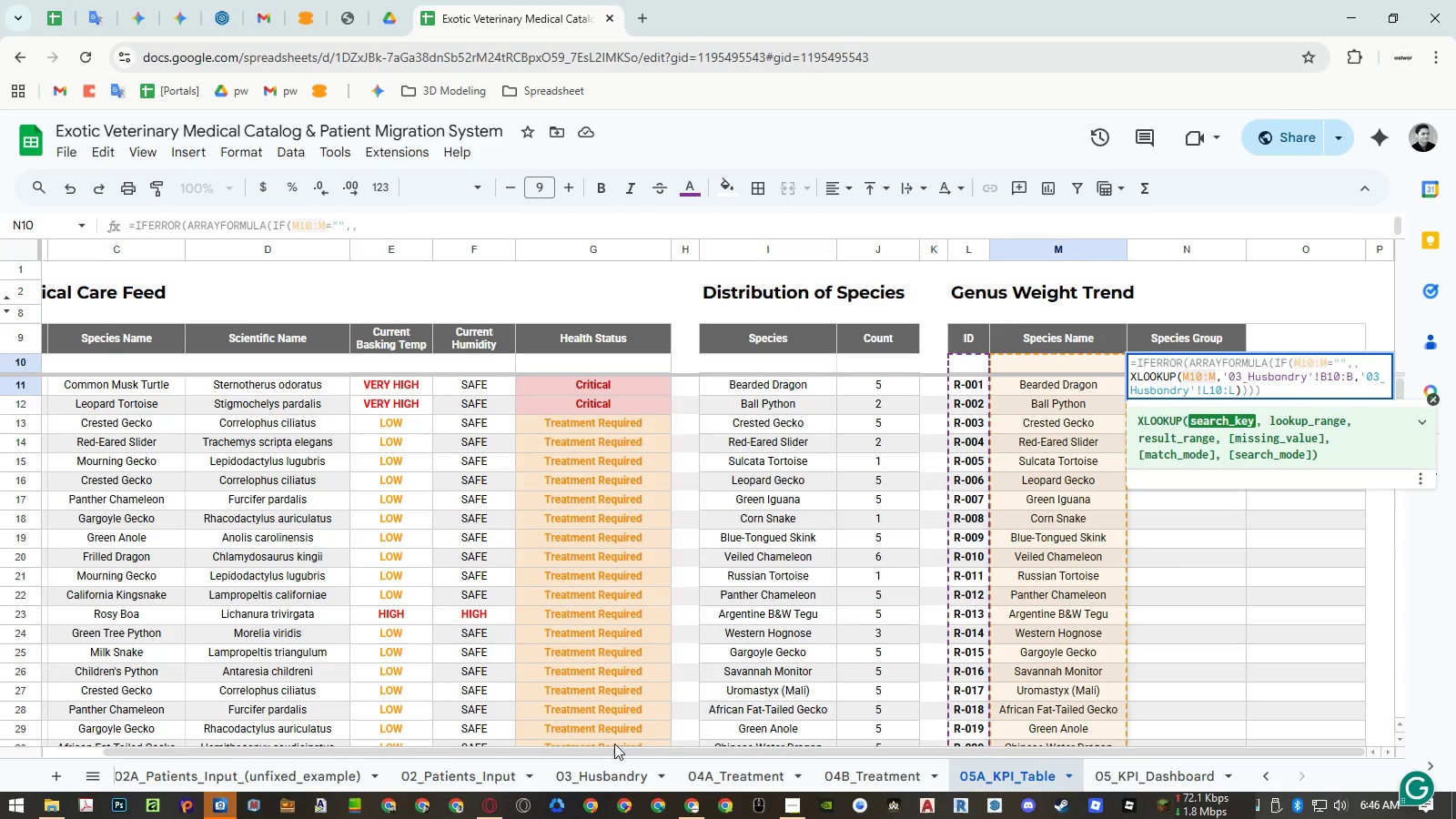 
mouse_move([522, 759])
 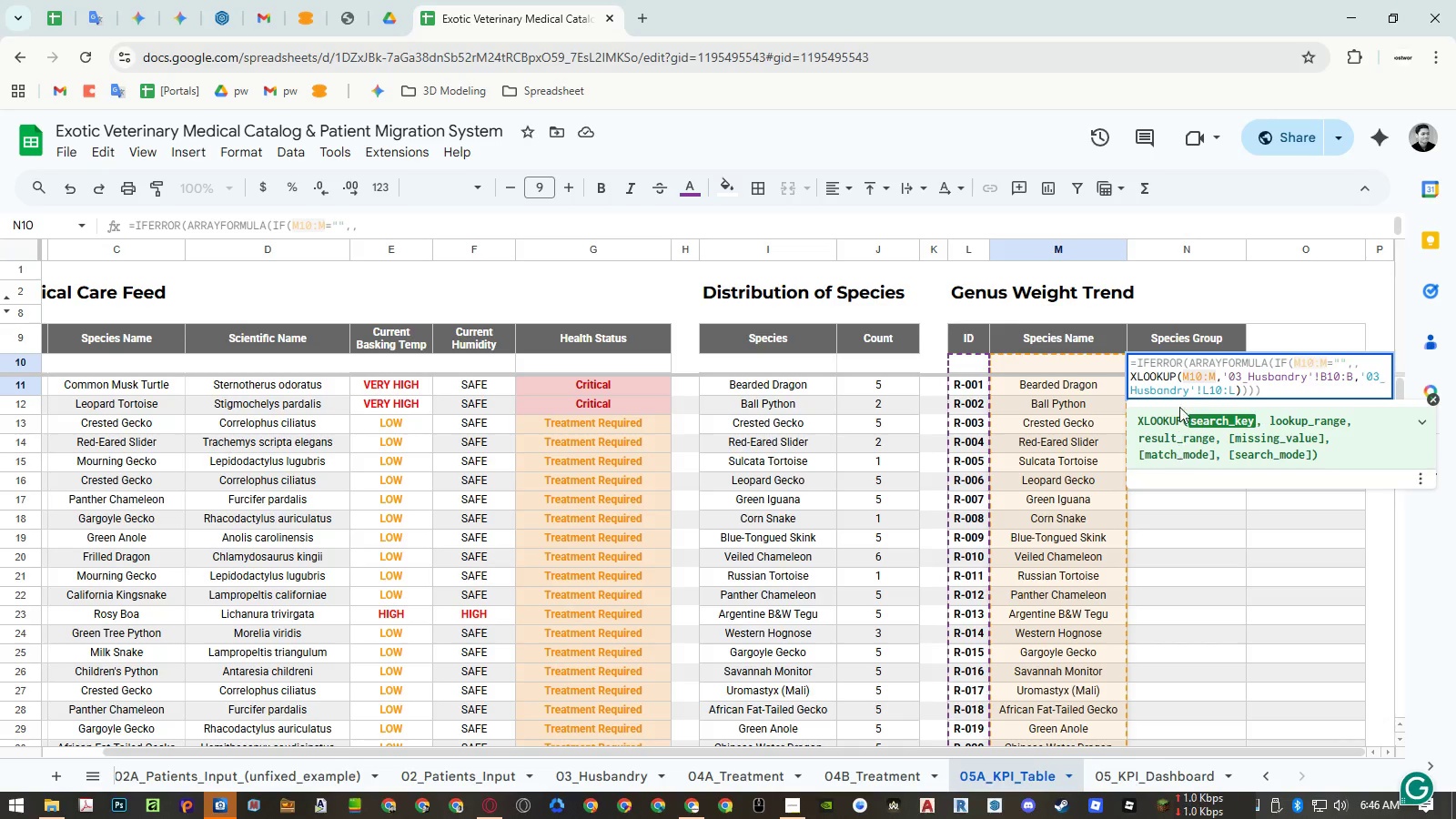 
double_click([1190, 374])
 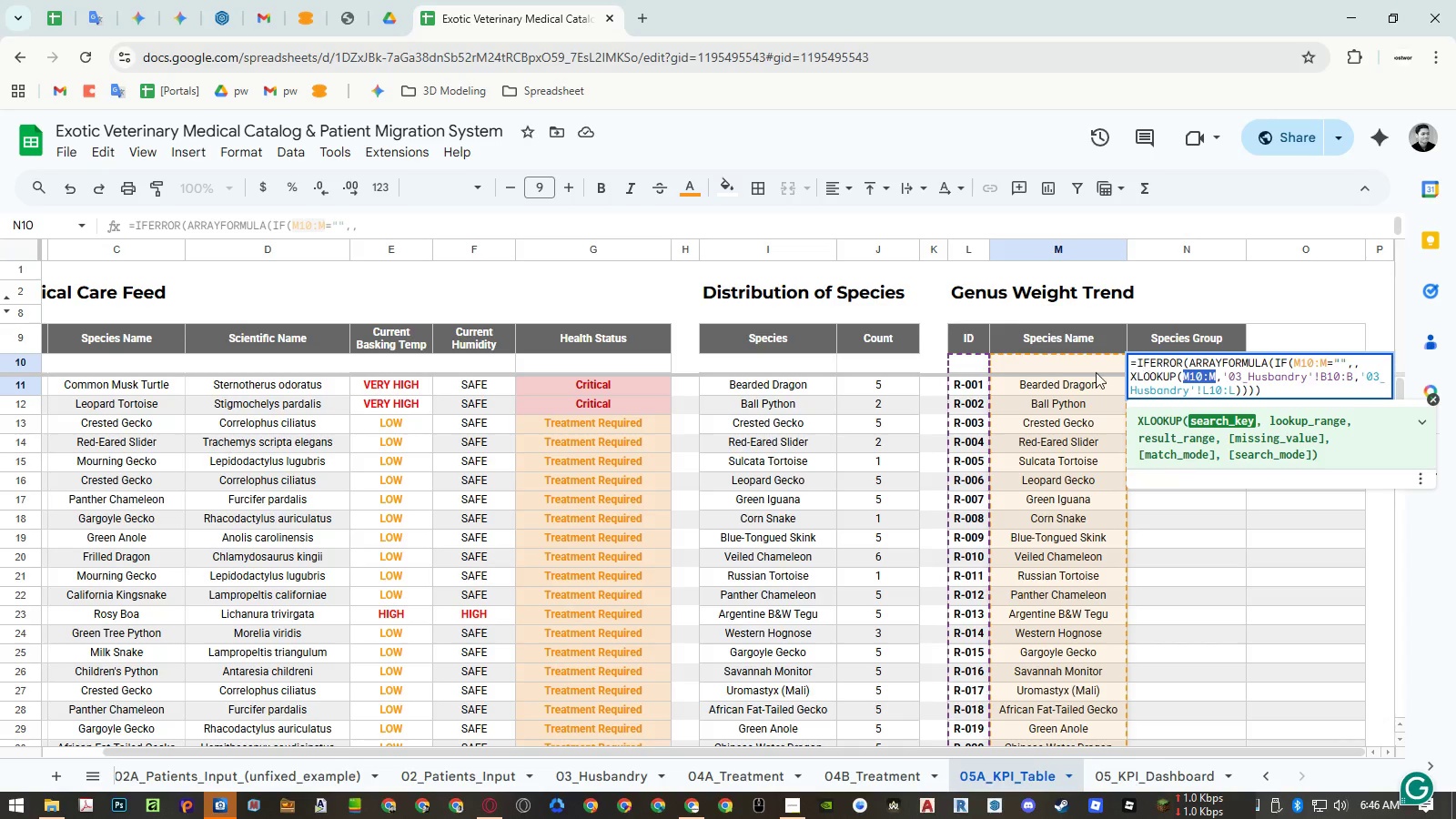 
key(Backspace)
 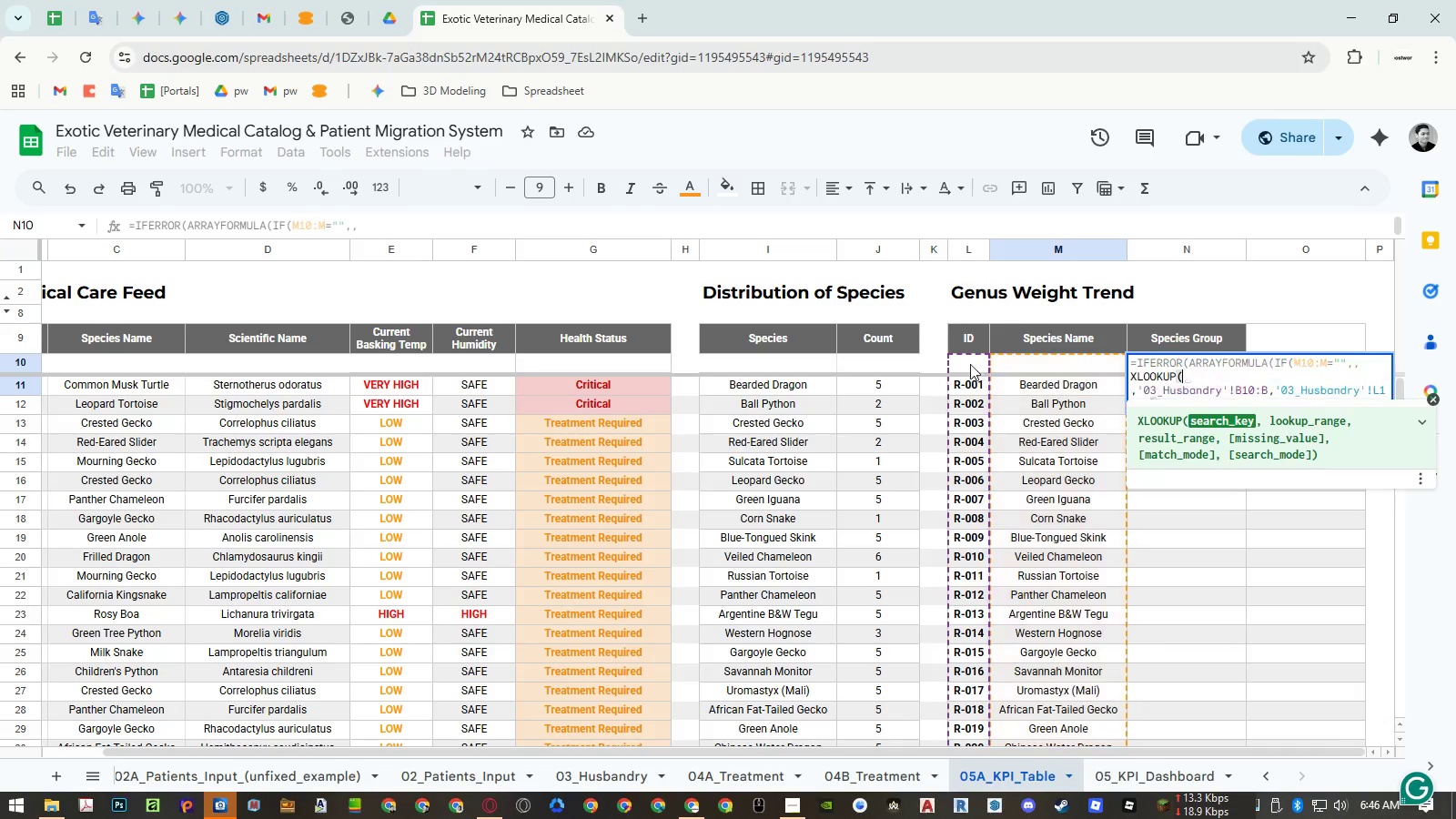 
left_click_drag(start_coordinate=[970, 364], to_coordinate=[967, 379])
 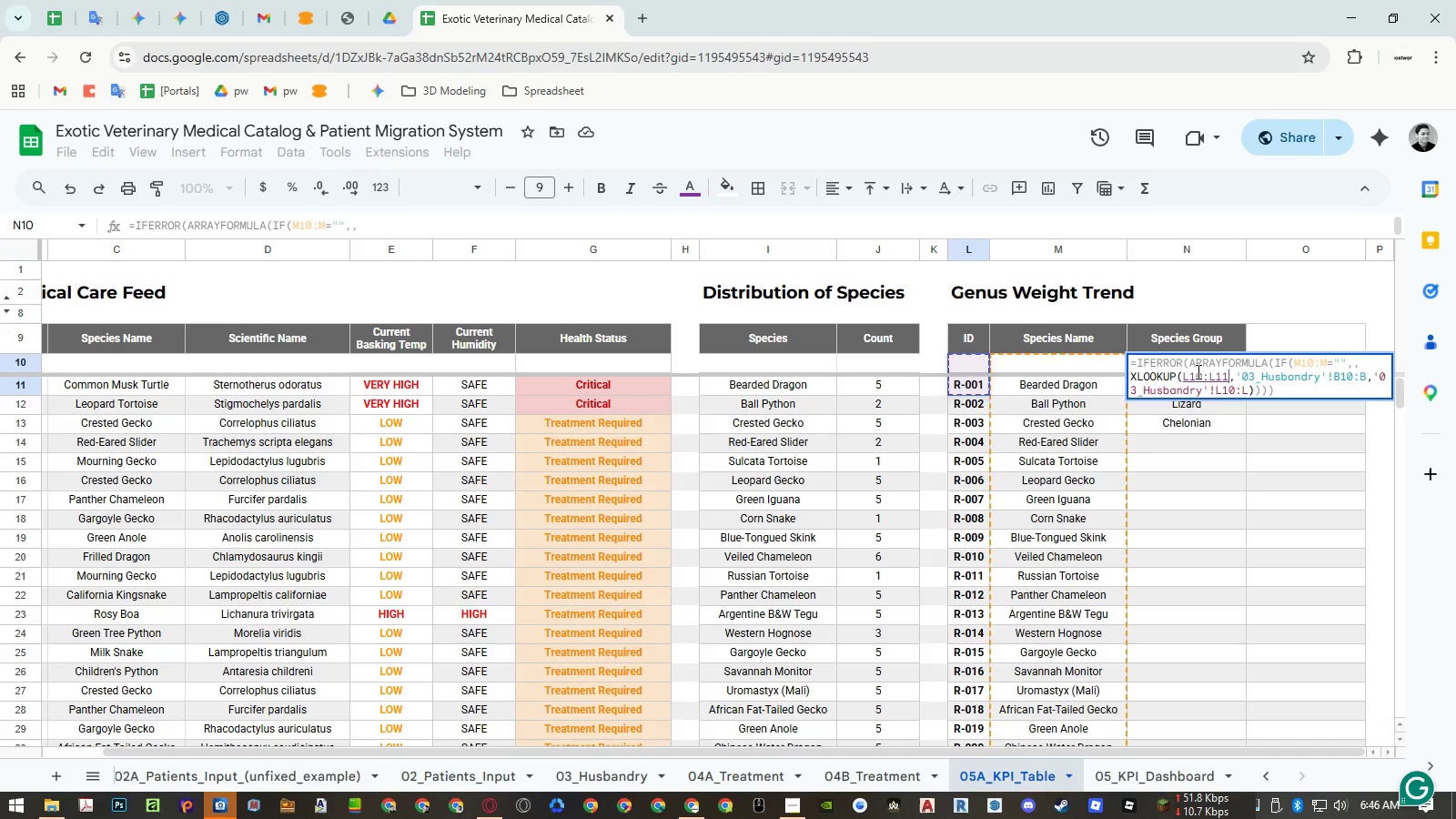 
double_click([1197, 373])
 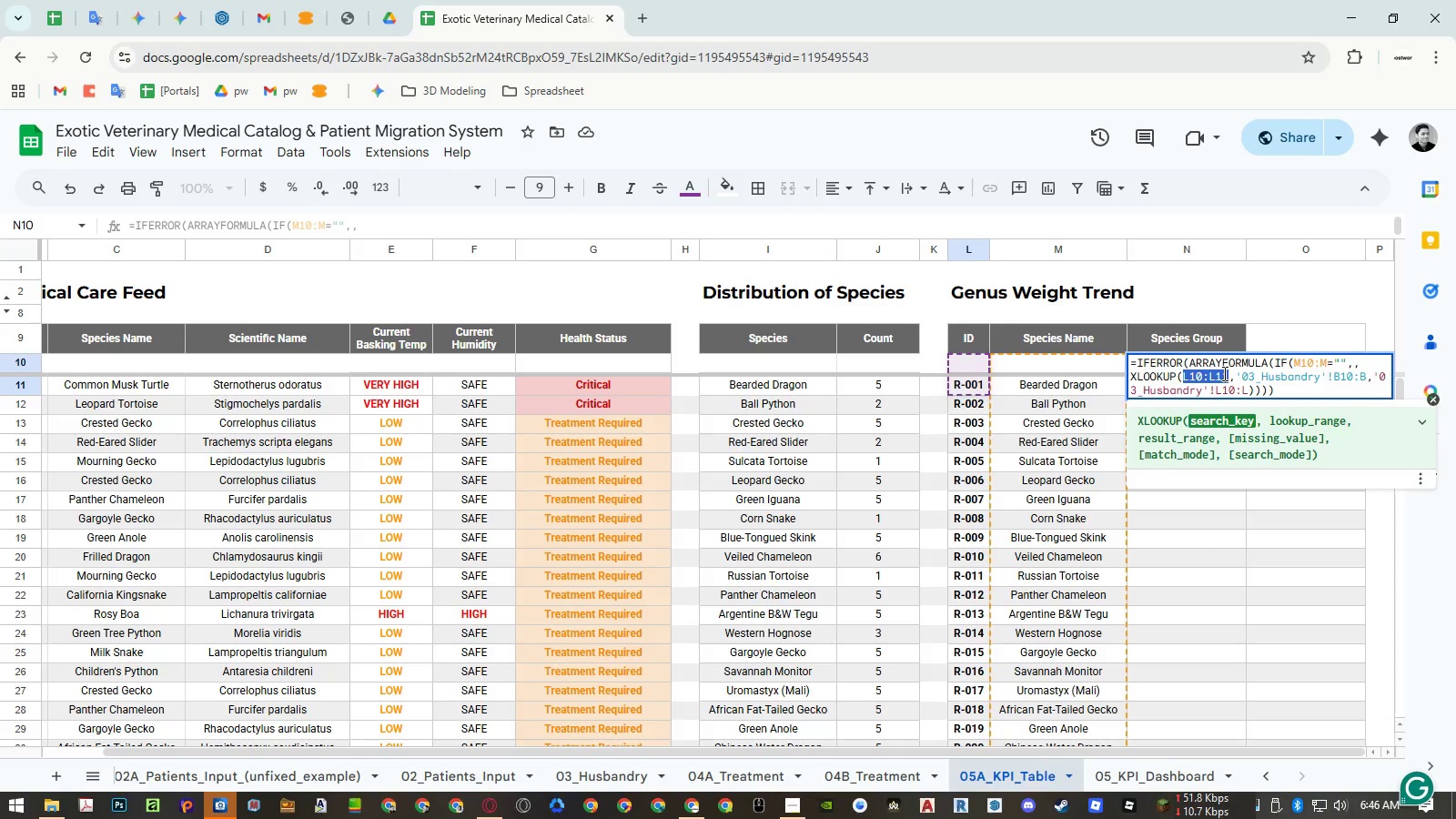 
left_click([1228, 374])
 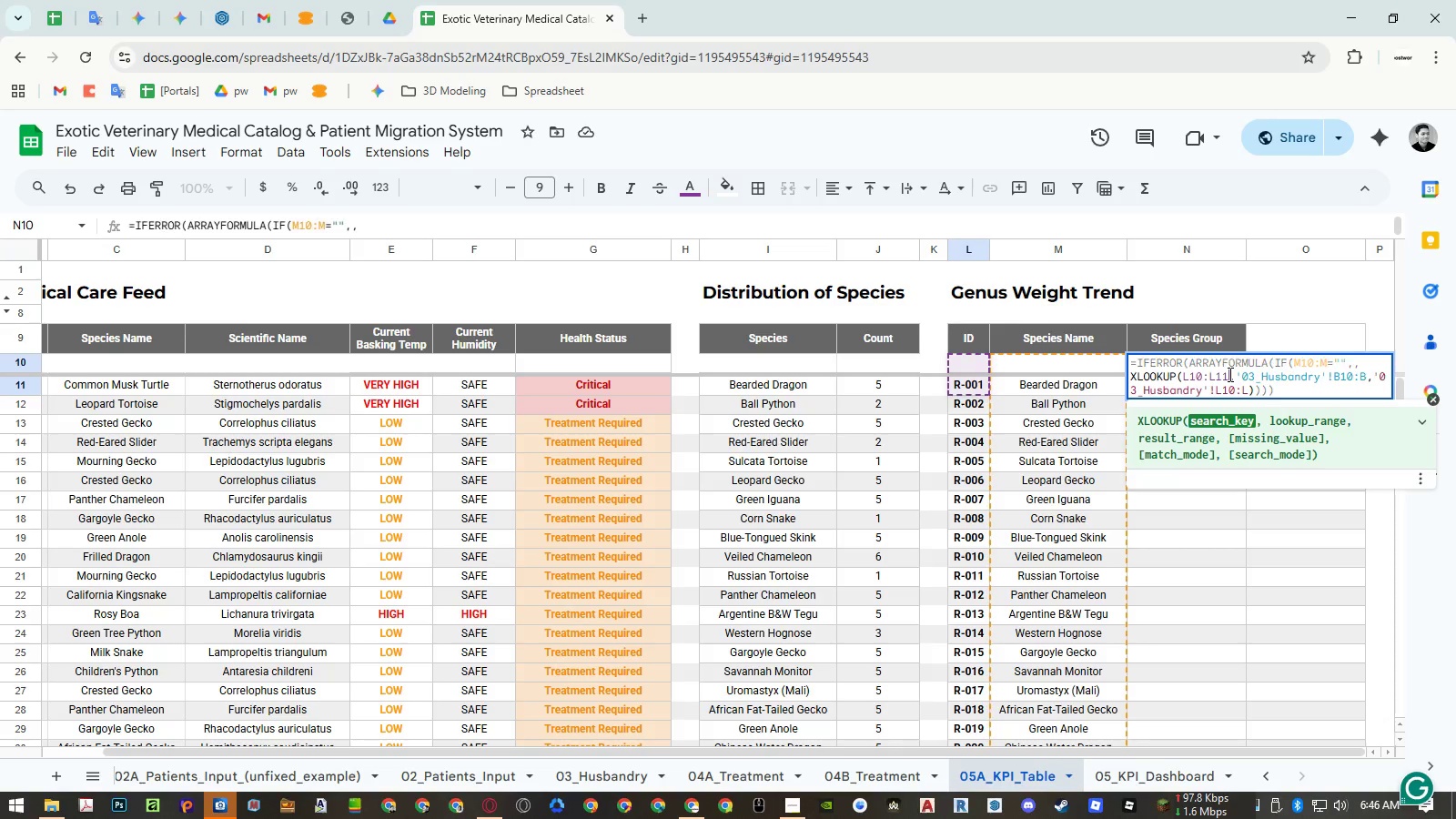 
key(Backspace)
 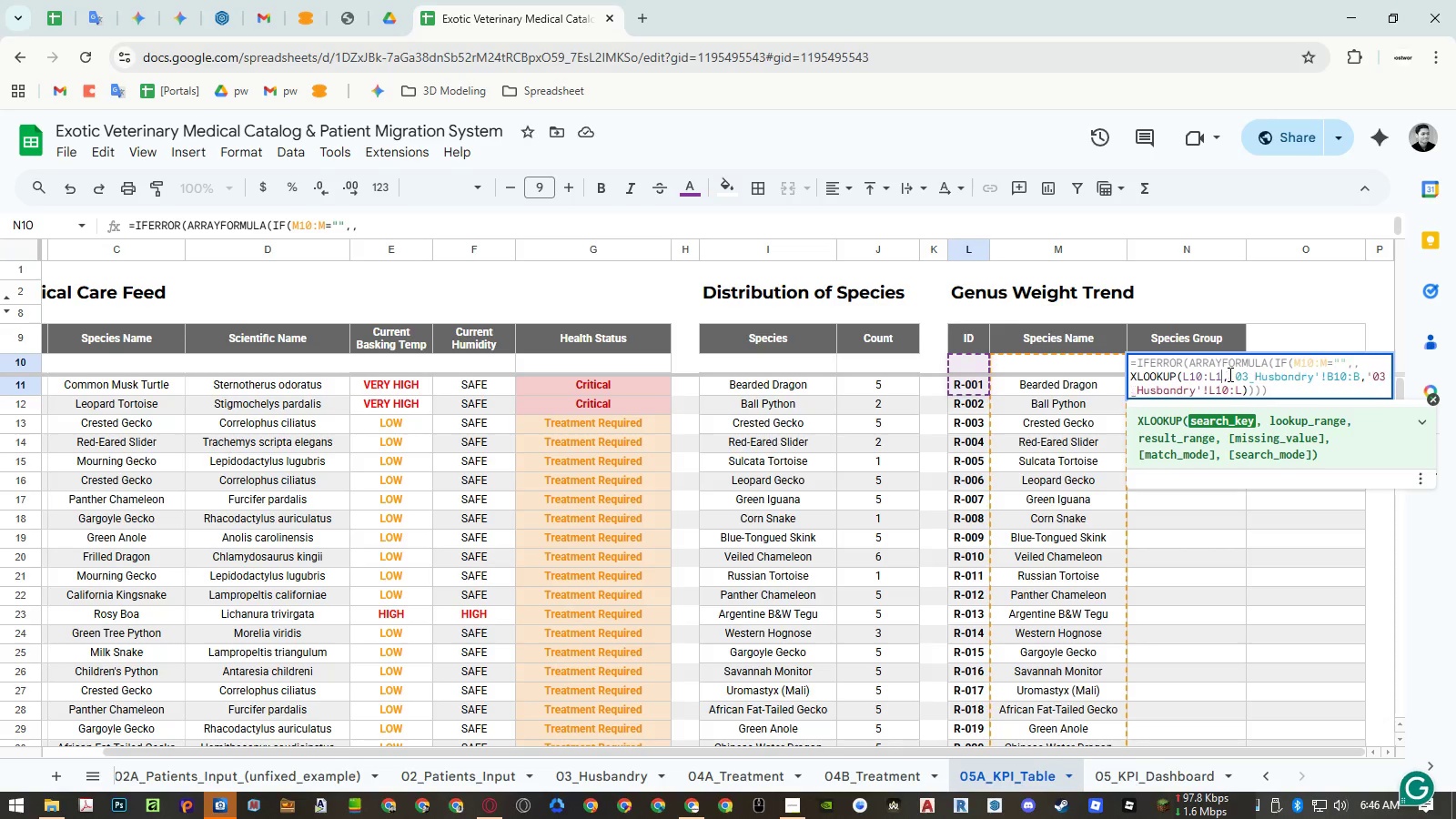 
key(Backspace)
 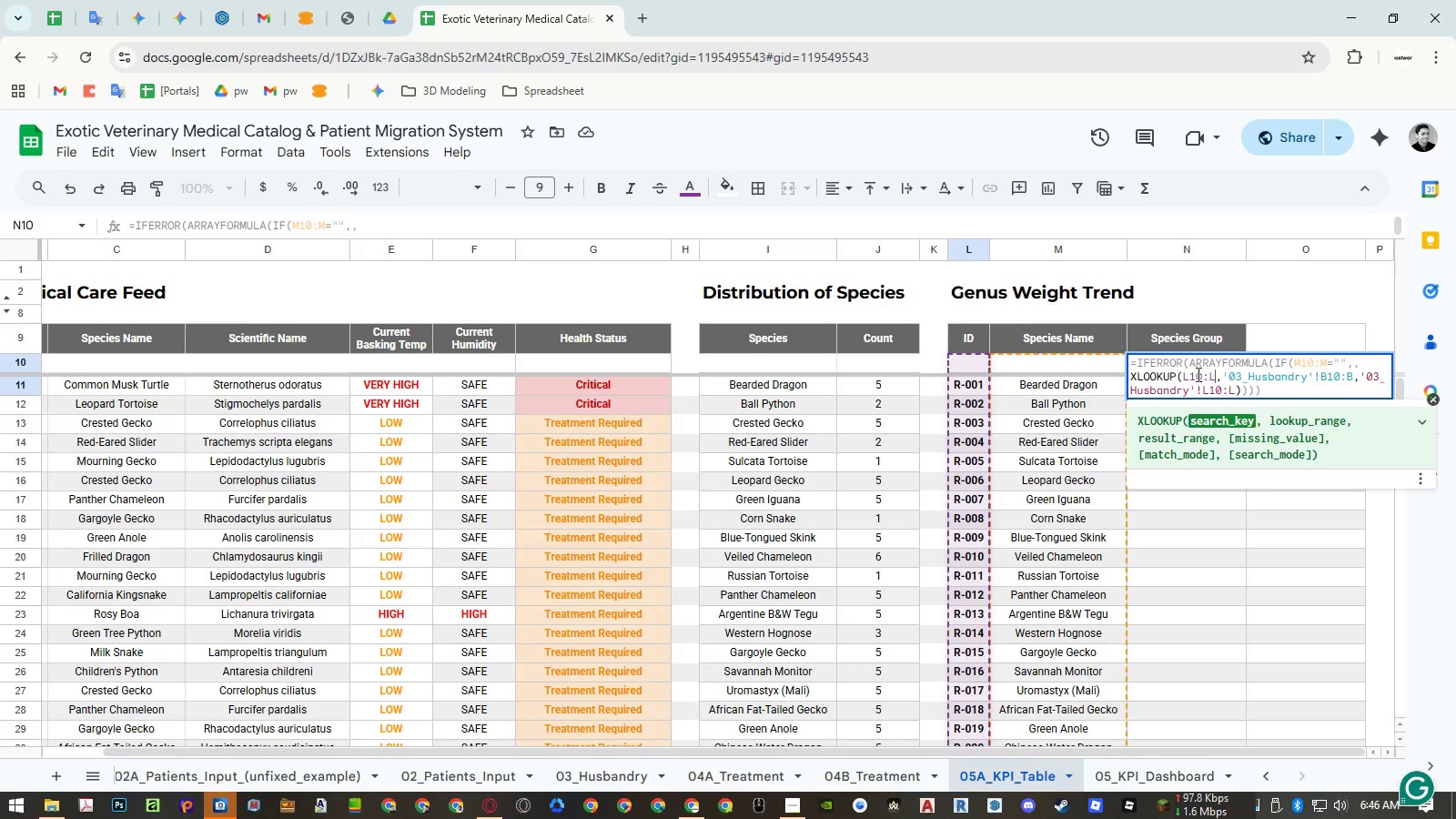 
double_click([1197, 373])
 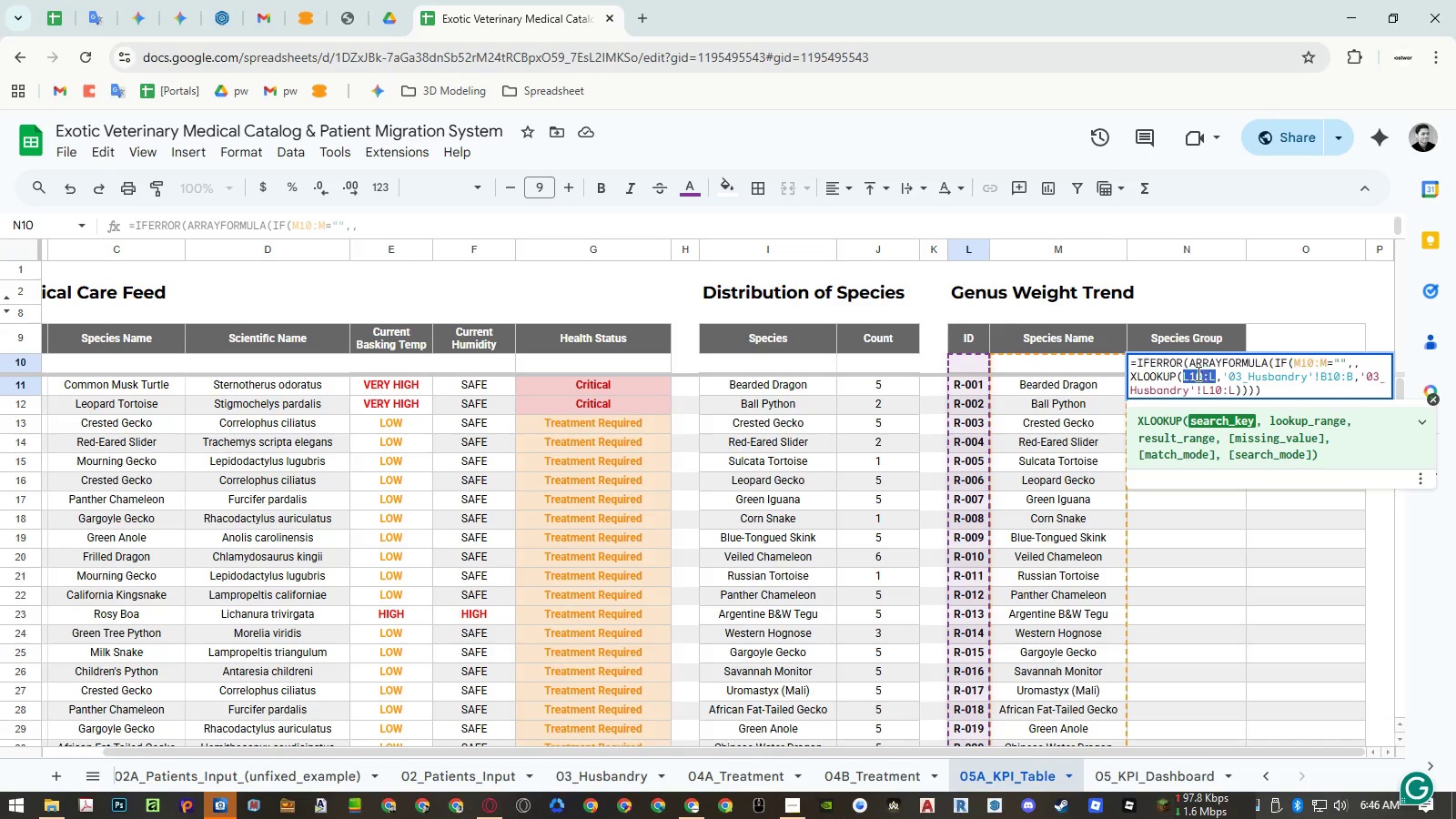 
key(Control+ControlLeft)
 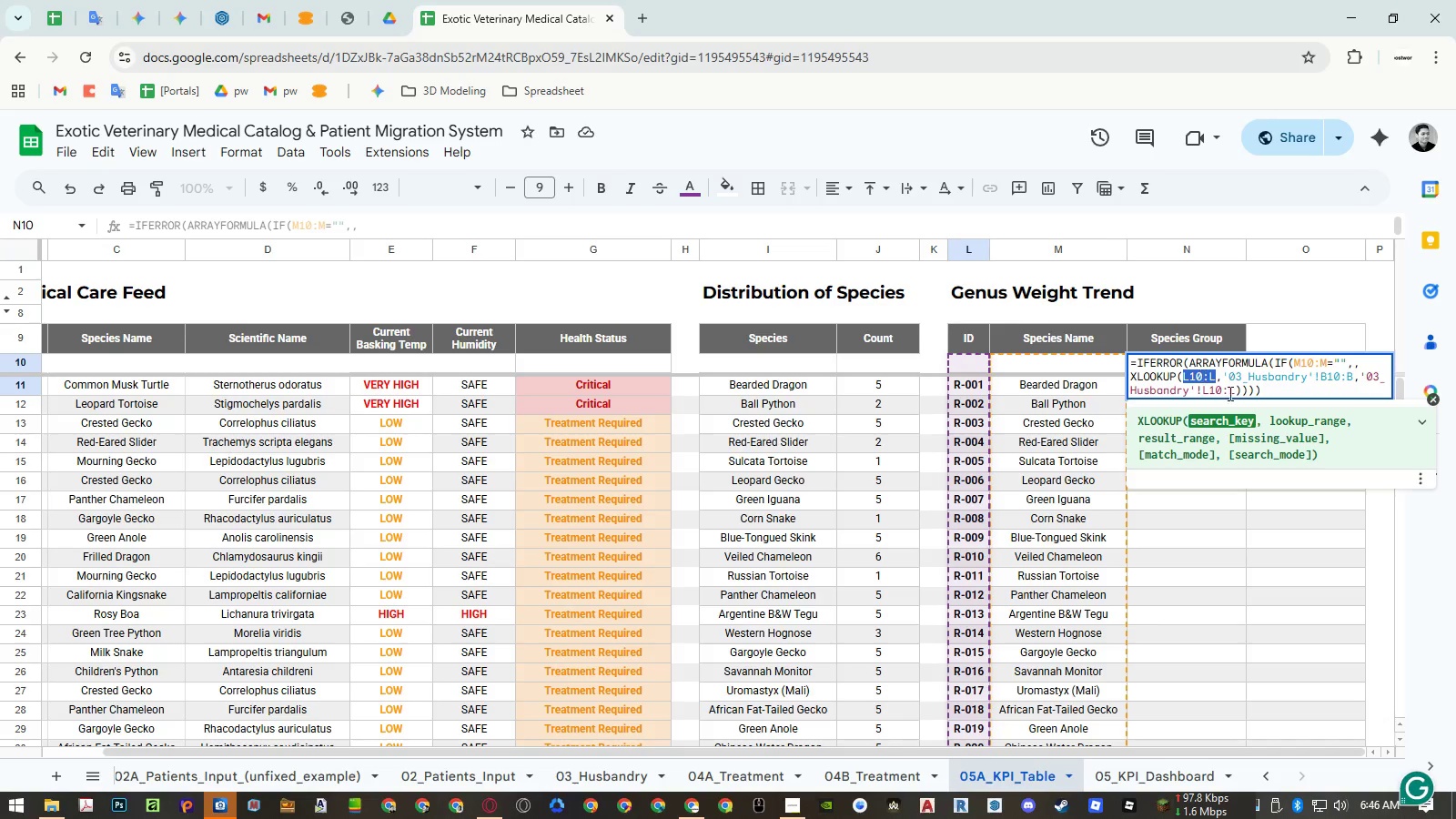 
key(Control+C)
 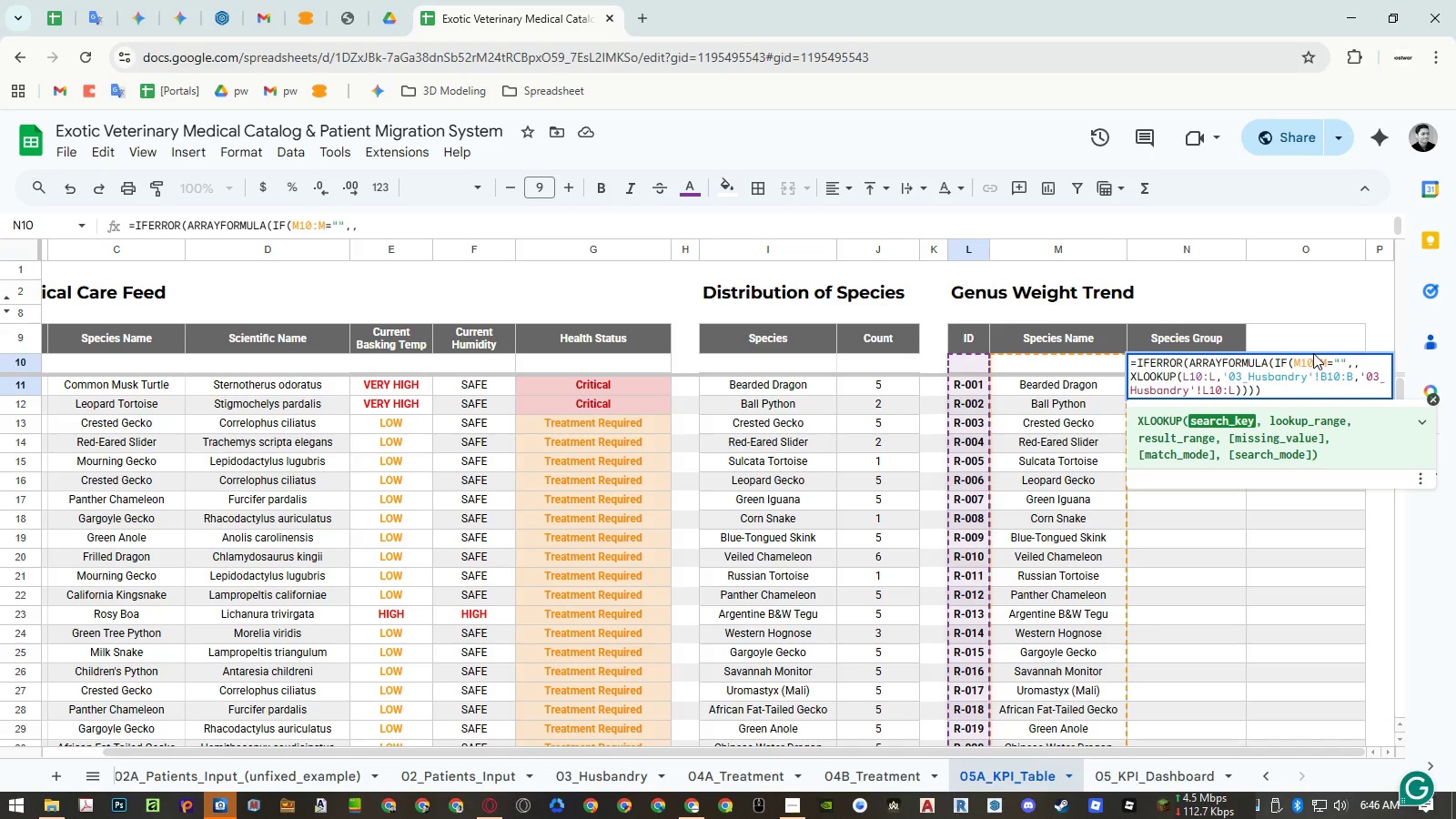 
double_click([1313, 359])
 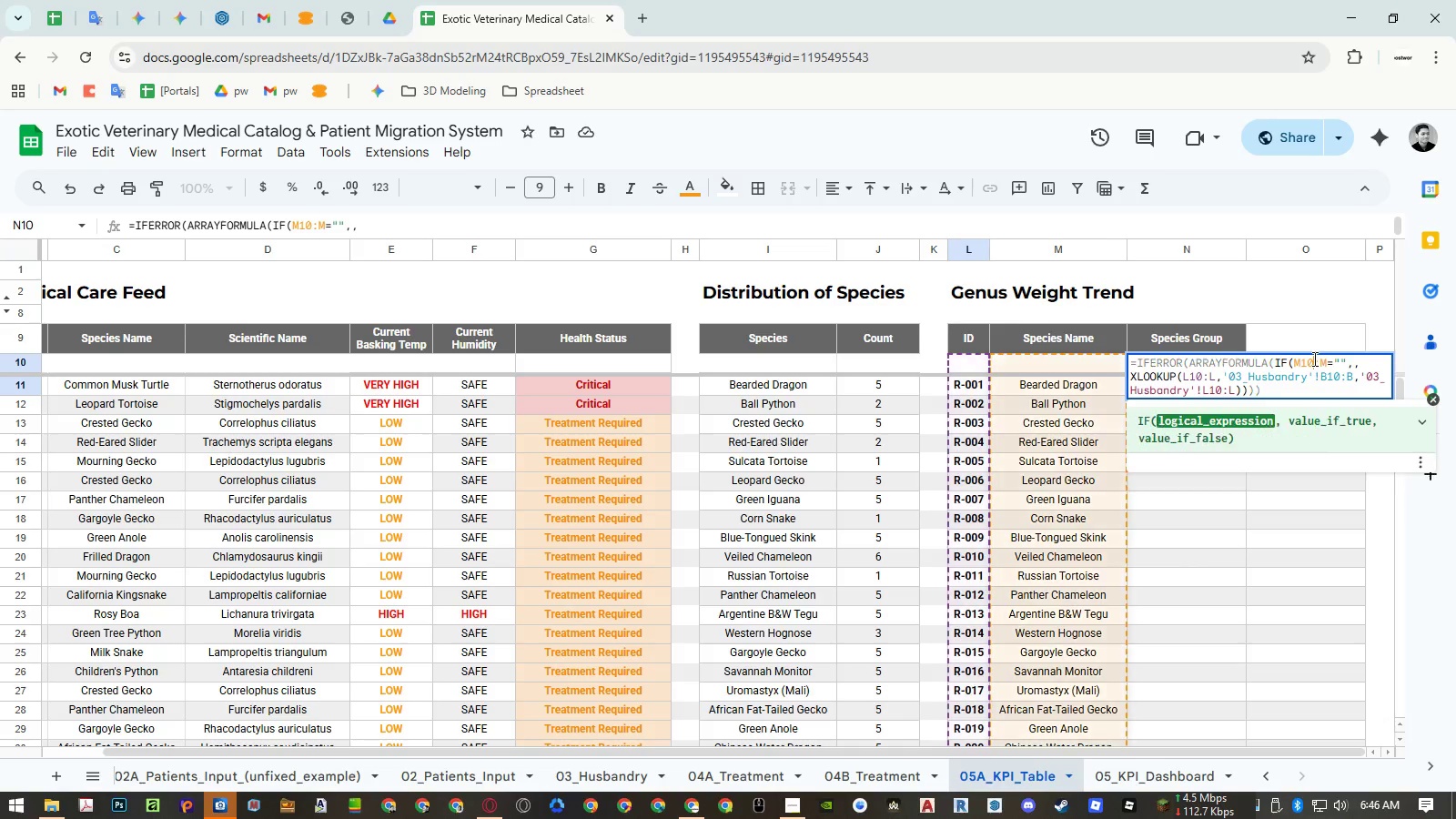 
triple_click([1313, 359])
 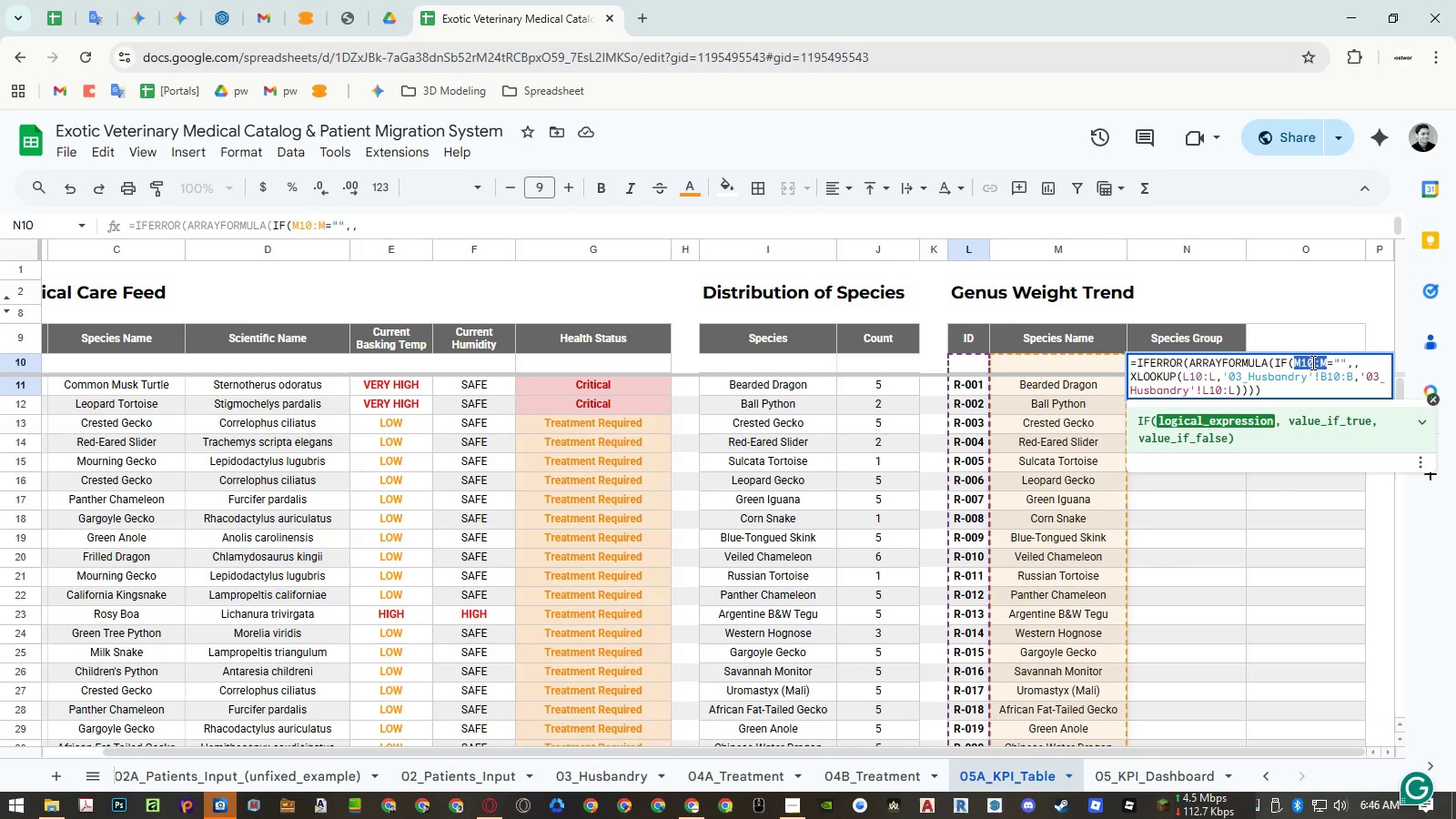 
key(Control+ControlLeft)
 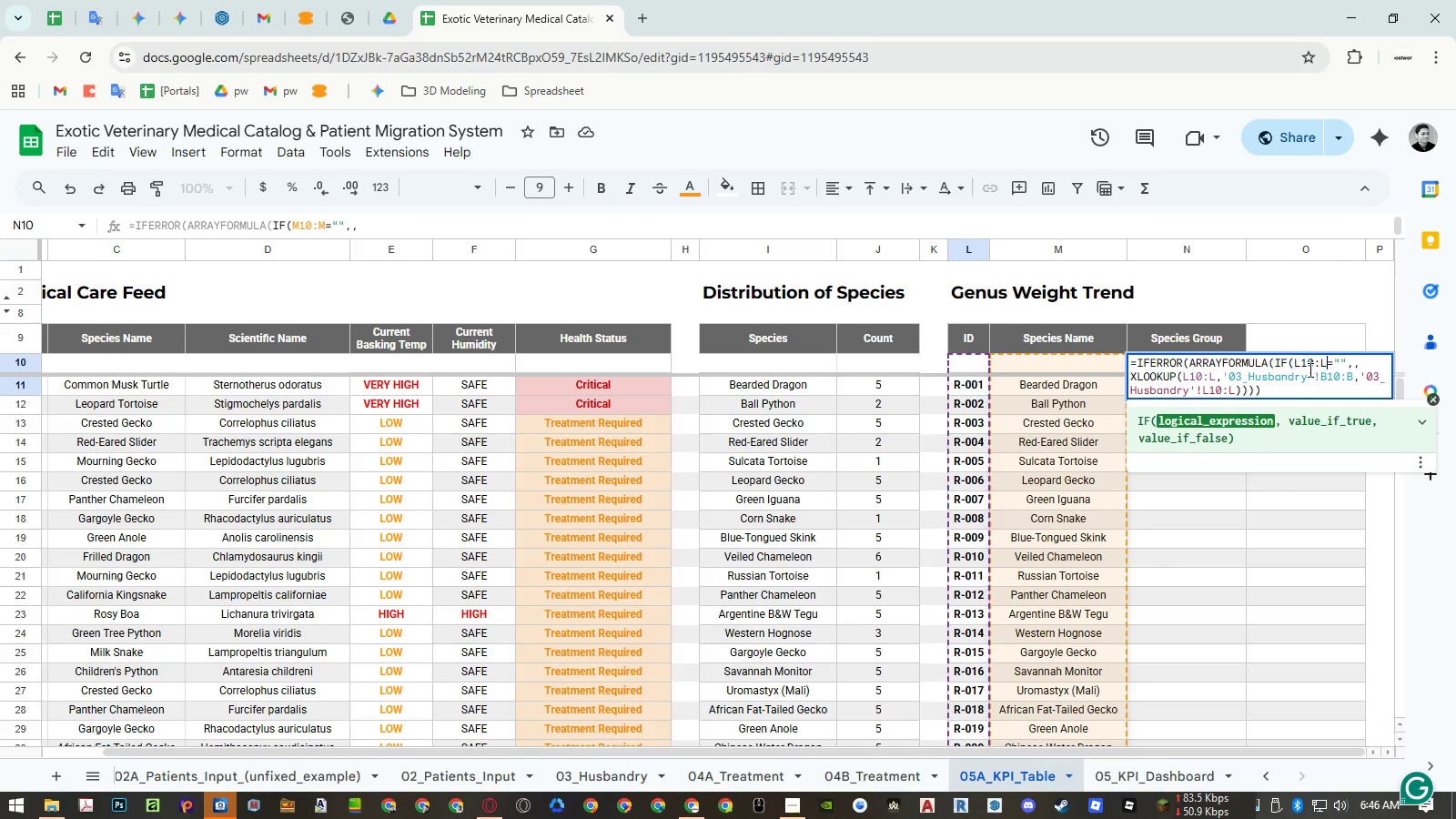 
key(Control+V)
 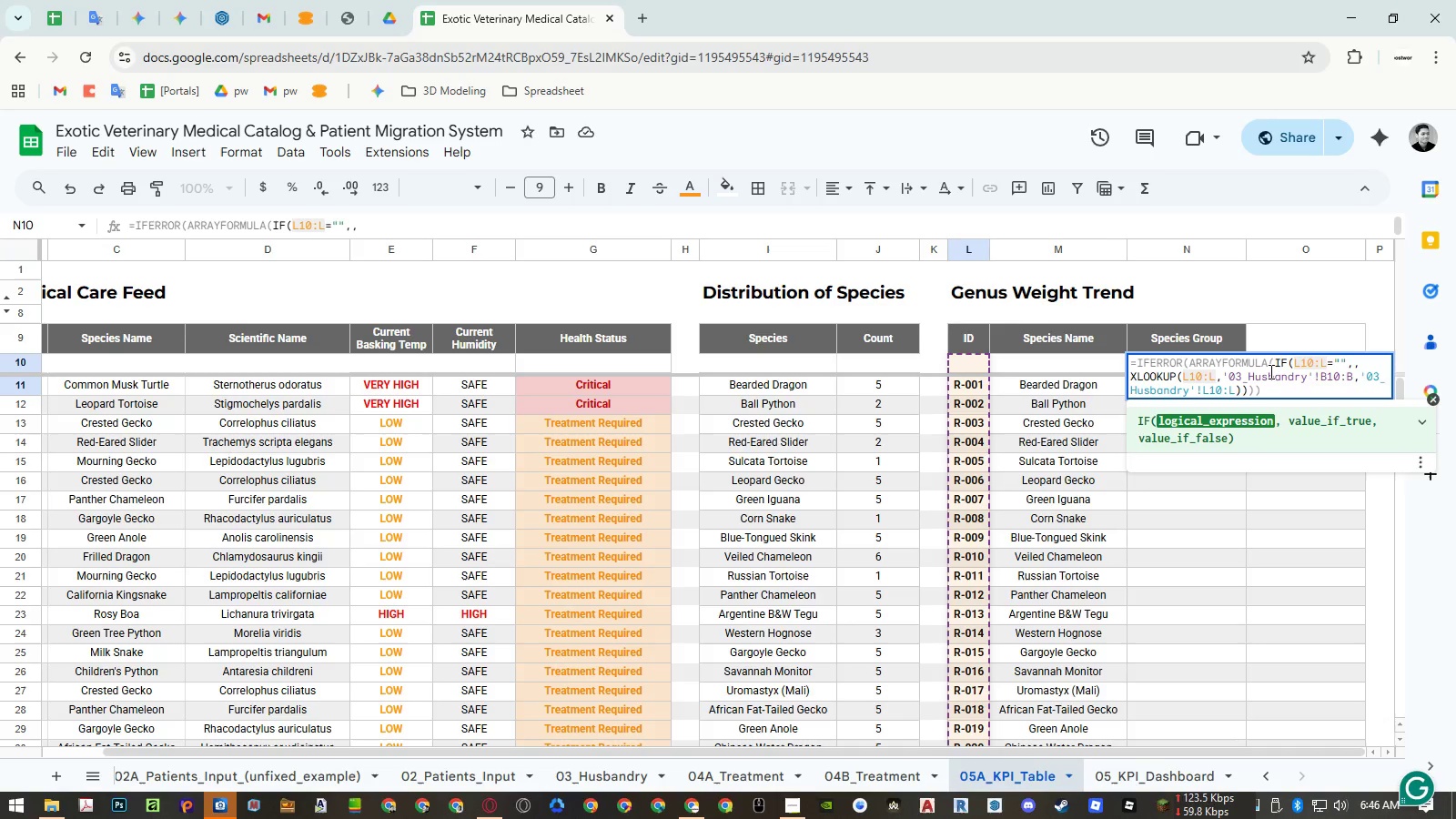 
double_click([1269, 371])
 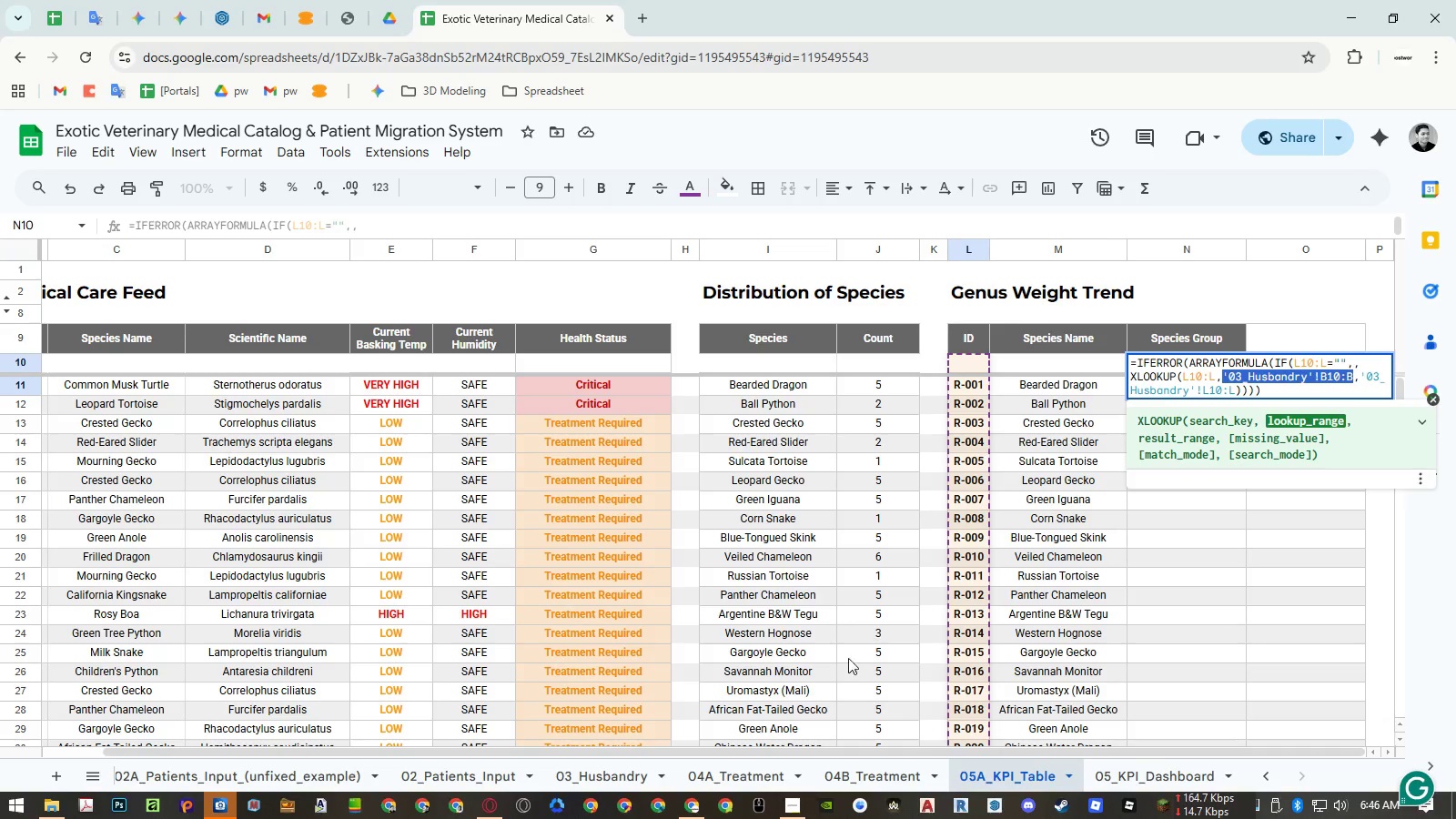 
key(Backspace)
 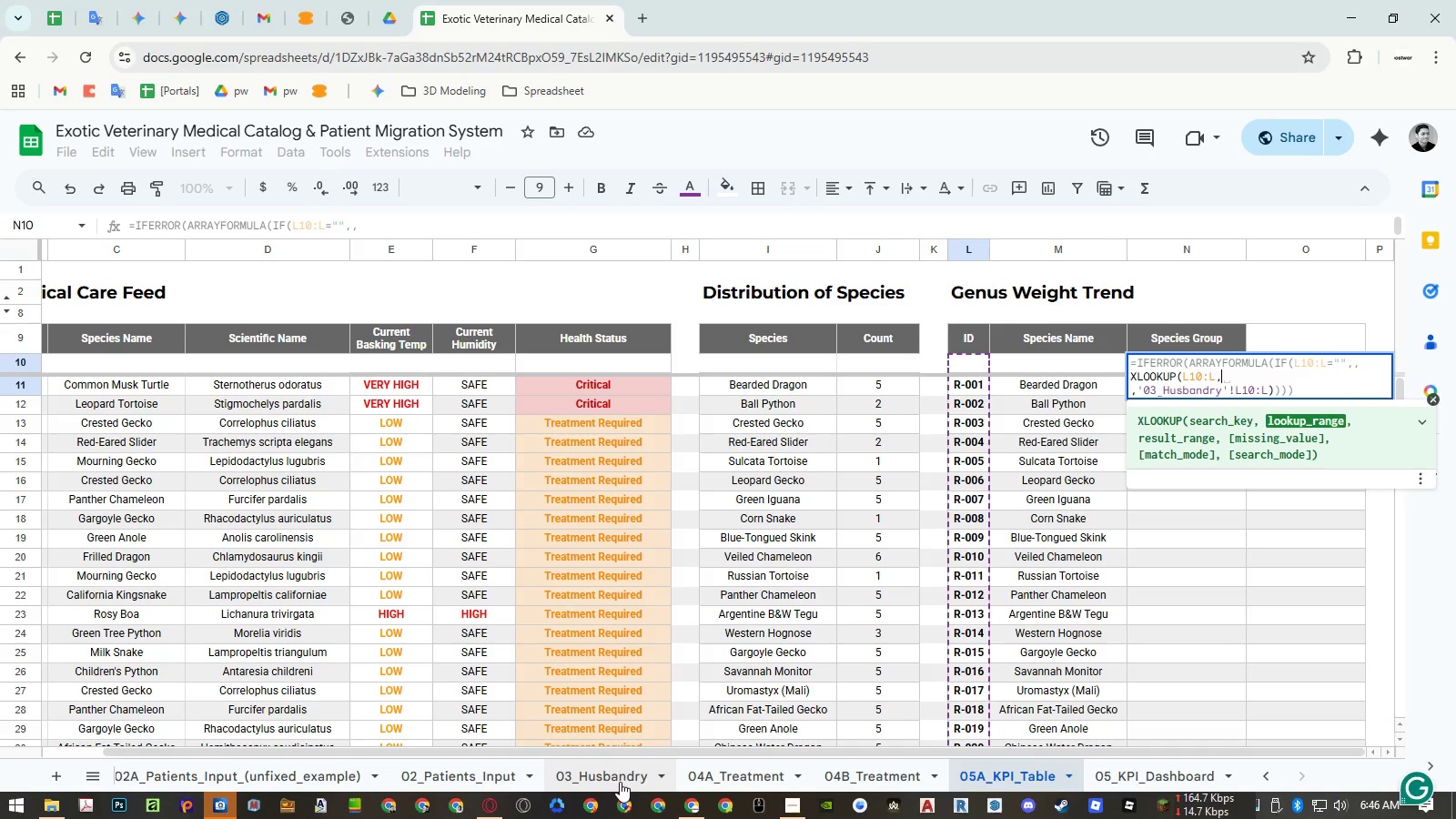 
left_click([620, 782])
 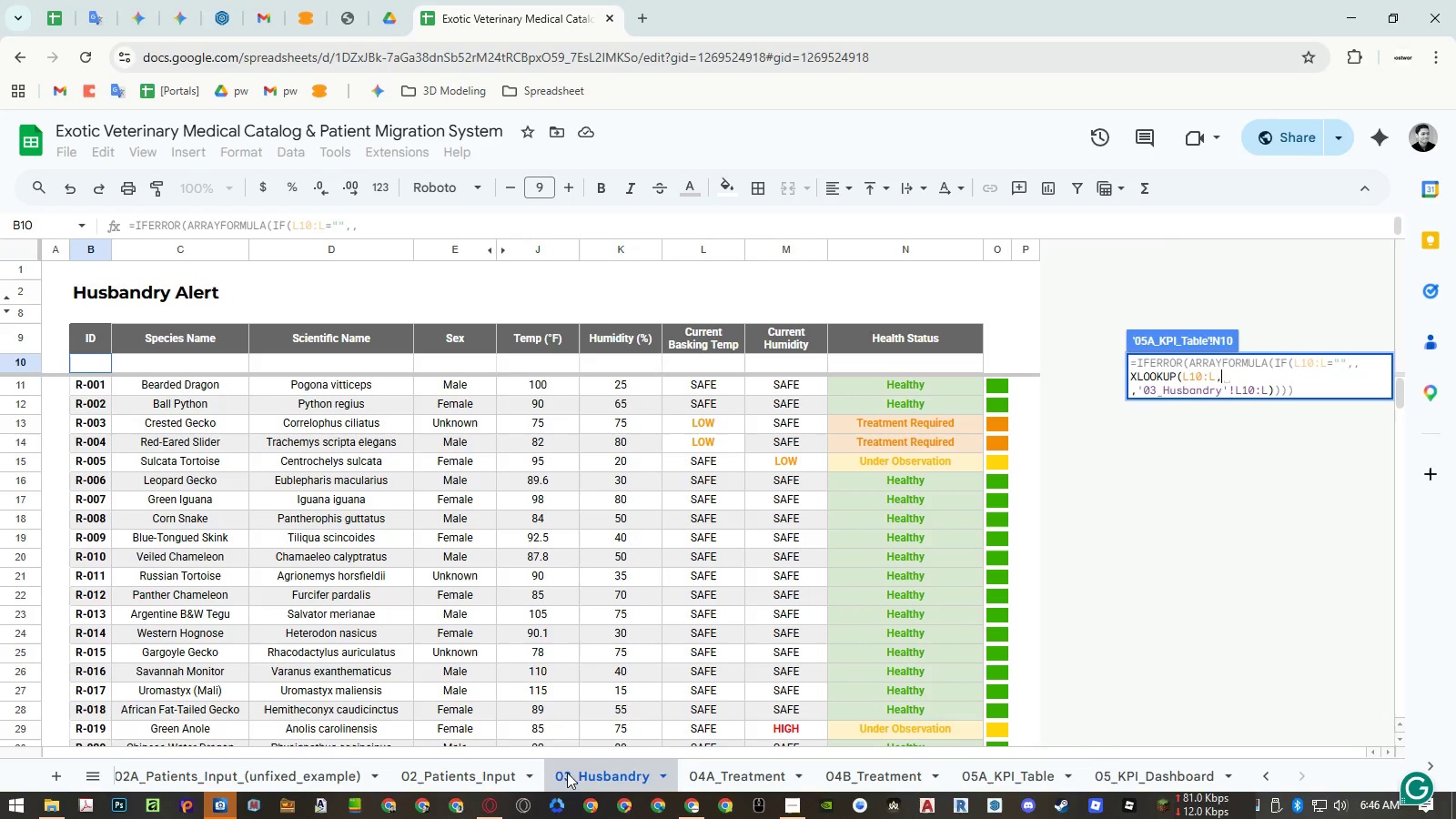 
left_click([717, 775])
 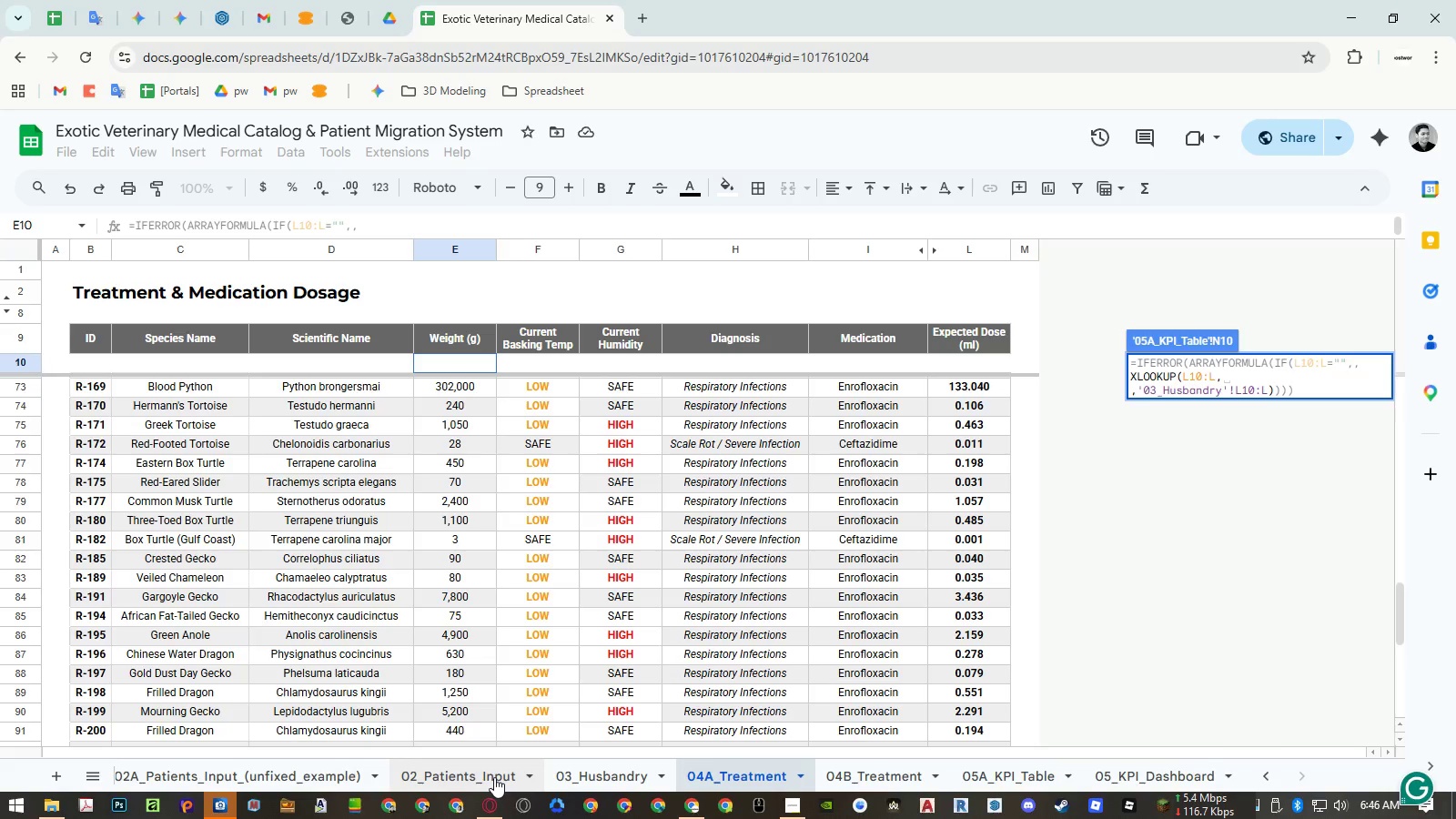 
left_click([494, 777])
 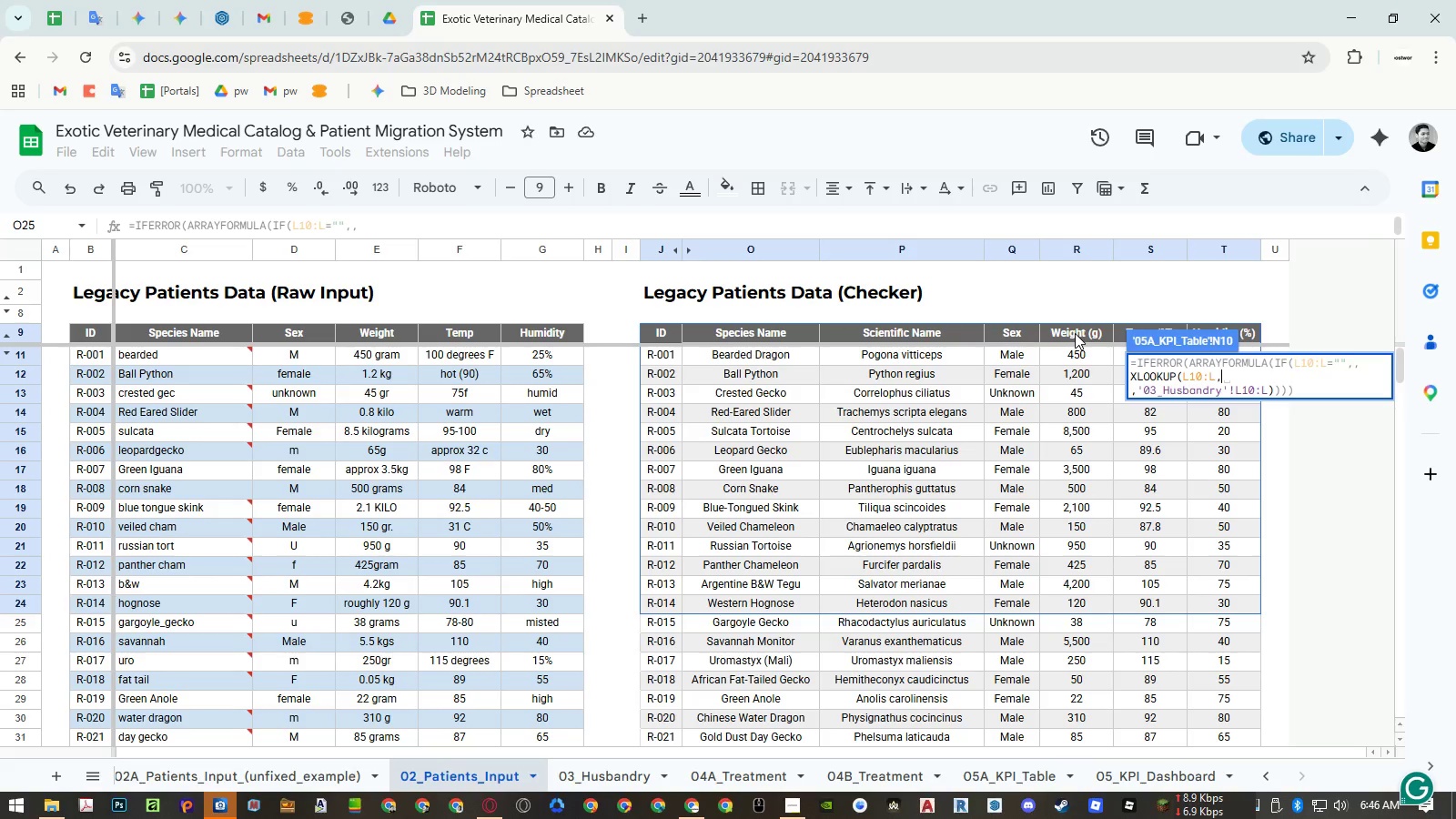 
wait(5.06)
 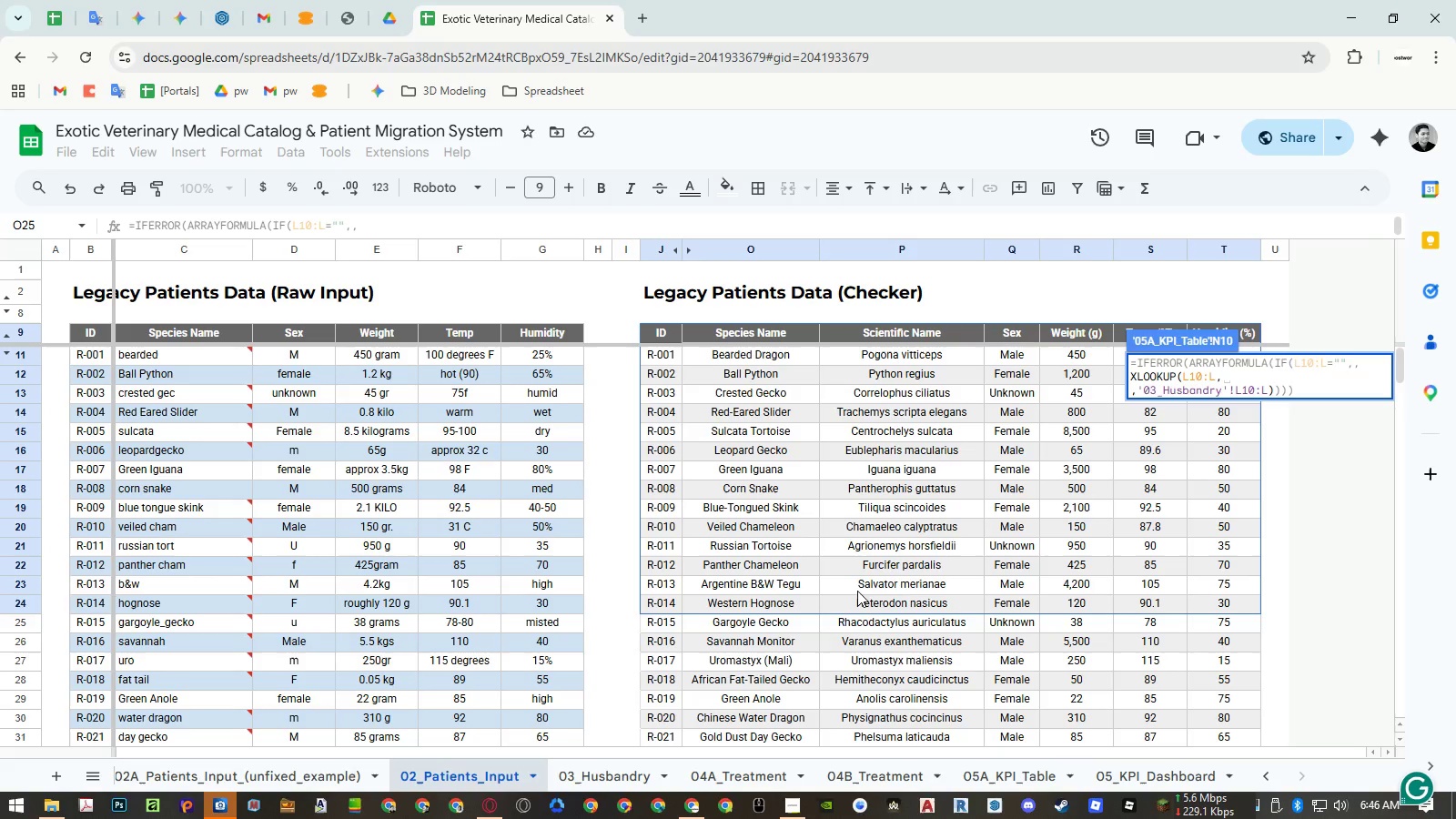 
left_click_drag(start_coordinate=[1075, 333], to_coordinate=[1077, 372])
 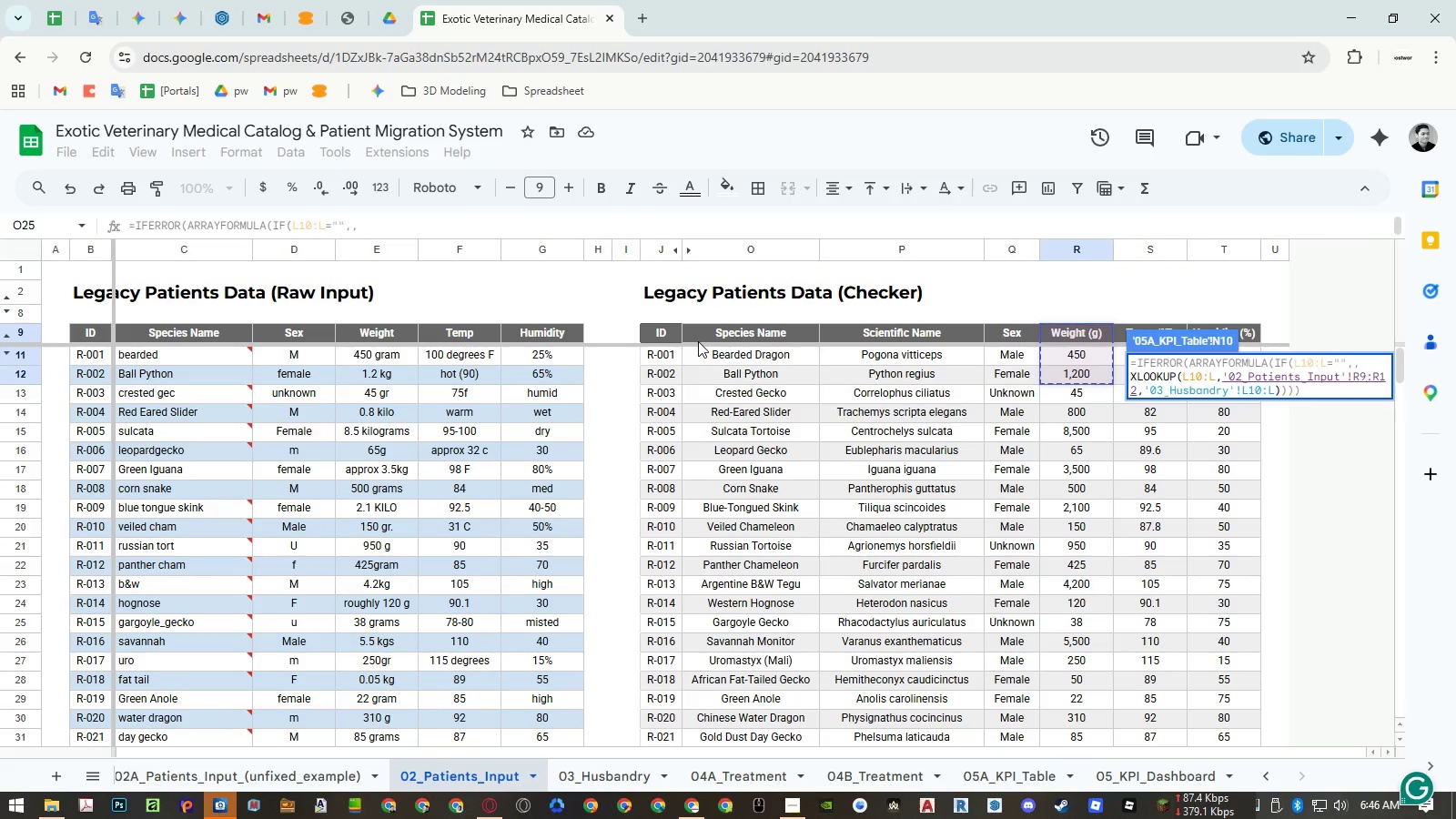 
left_click_drag(start_coordinate=[665, 335], to_coordinate=[665, 368])
 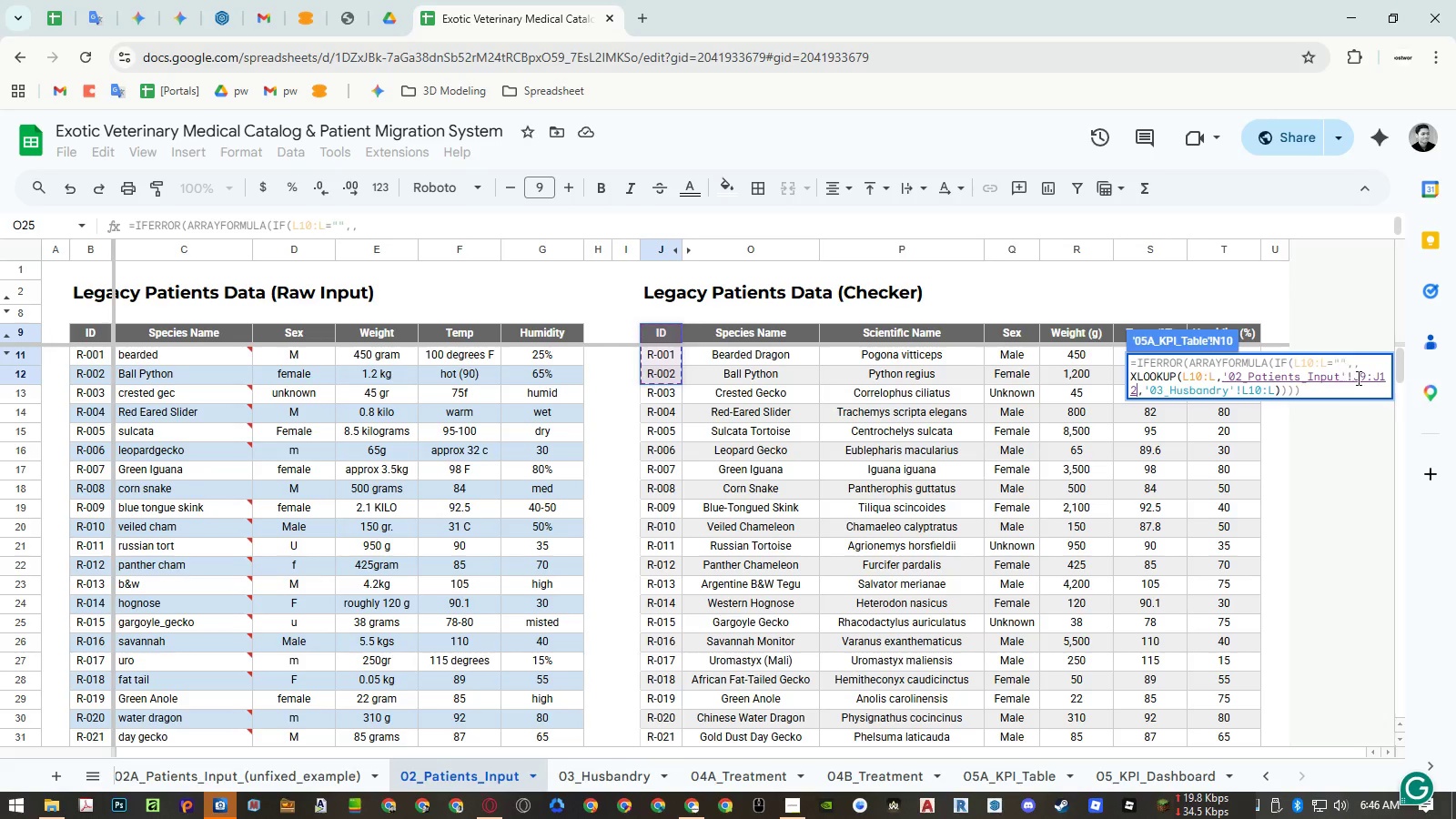 
key(Backspace)
 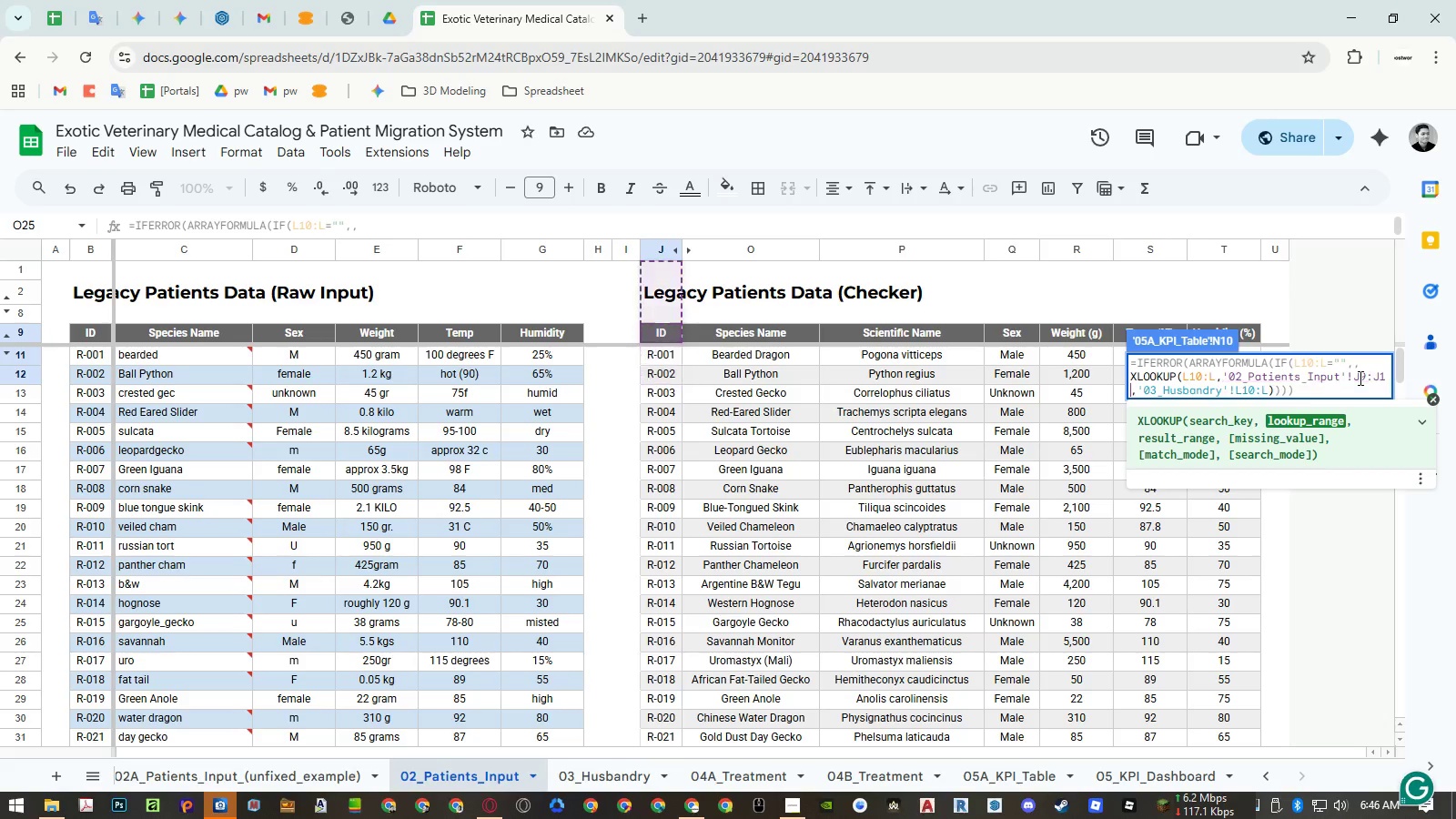 
key(Backspace)
 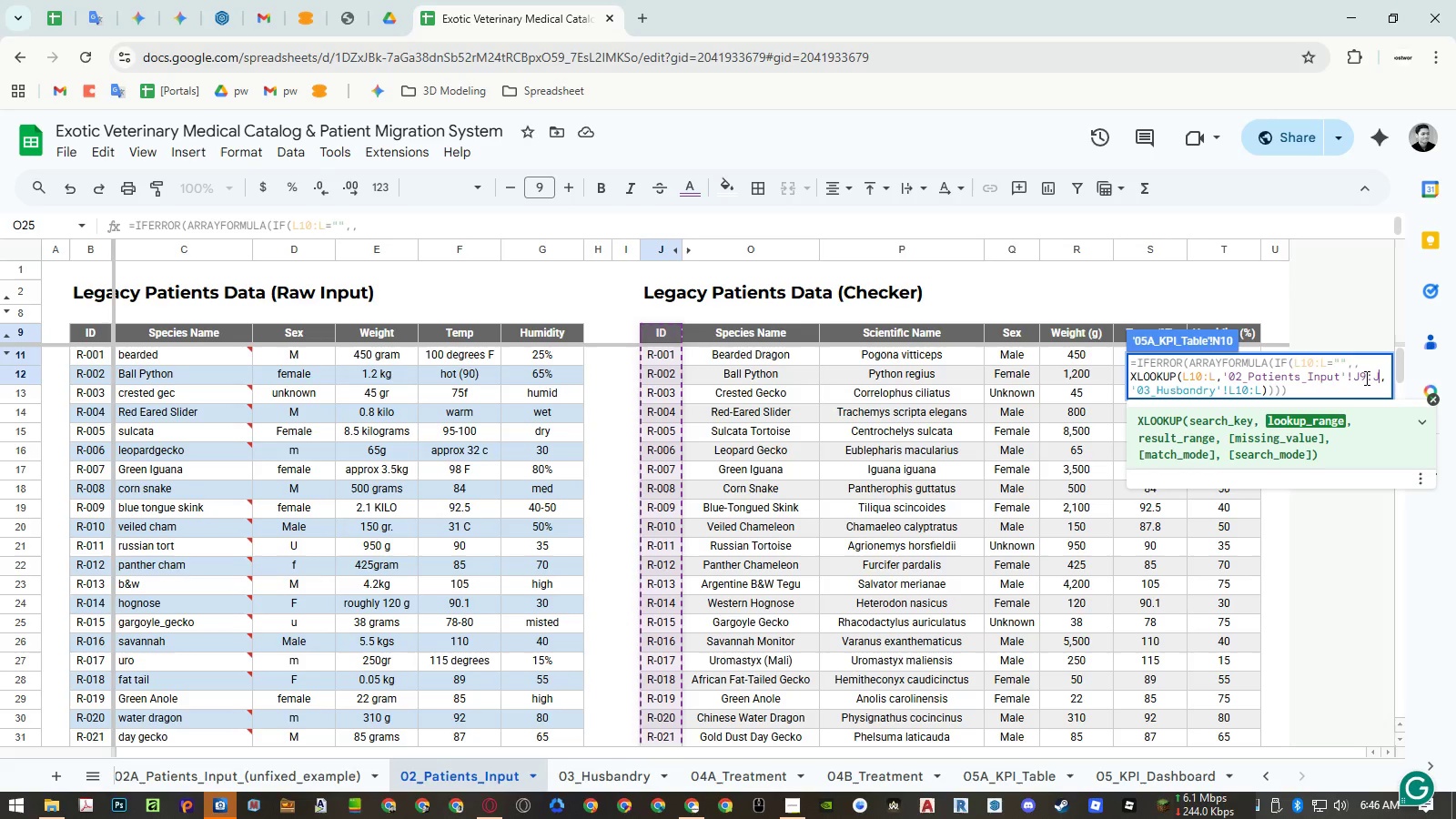 
left_click_drag(start_coordinate=[1365, 378], to_coordinate=[1360, 379])
 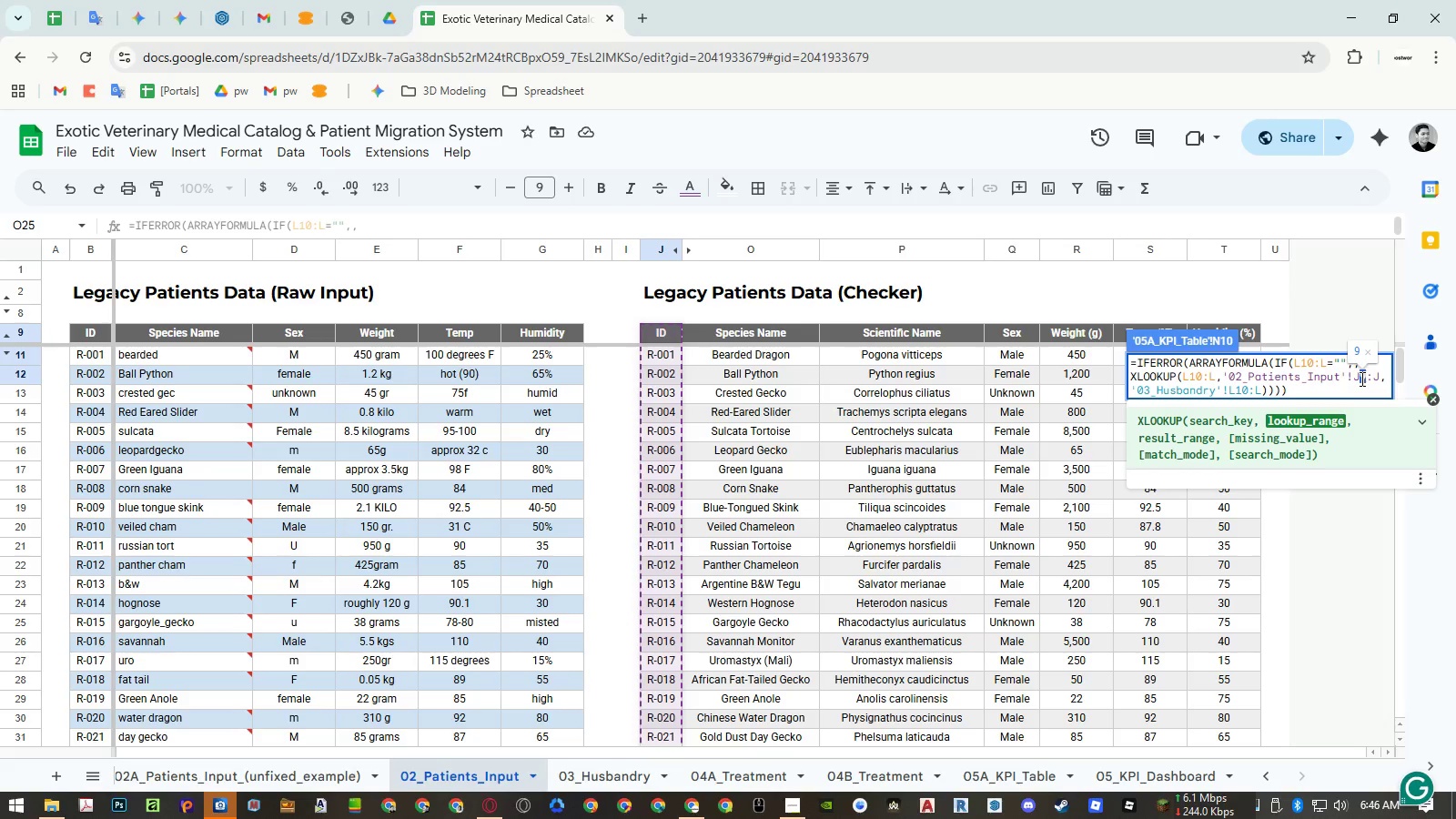 
key(Numpad1)
 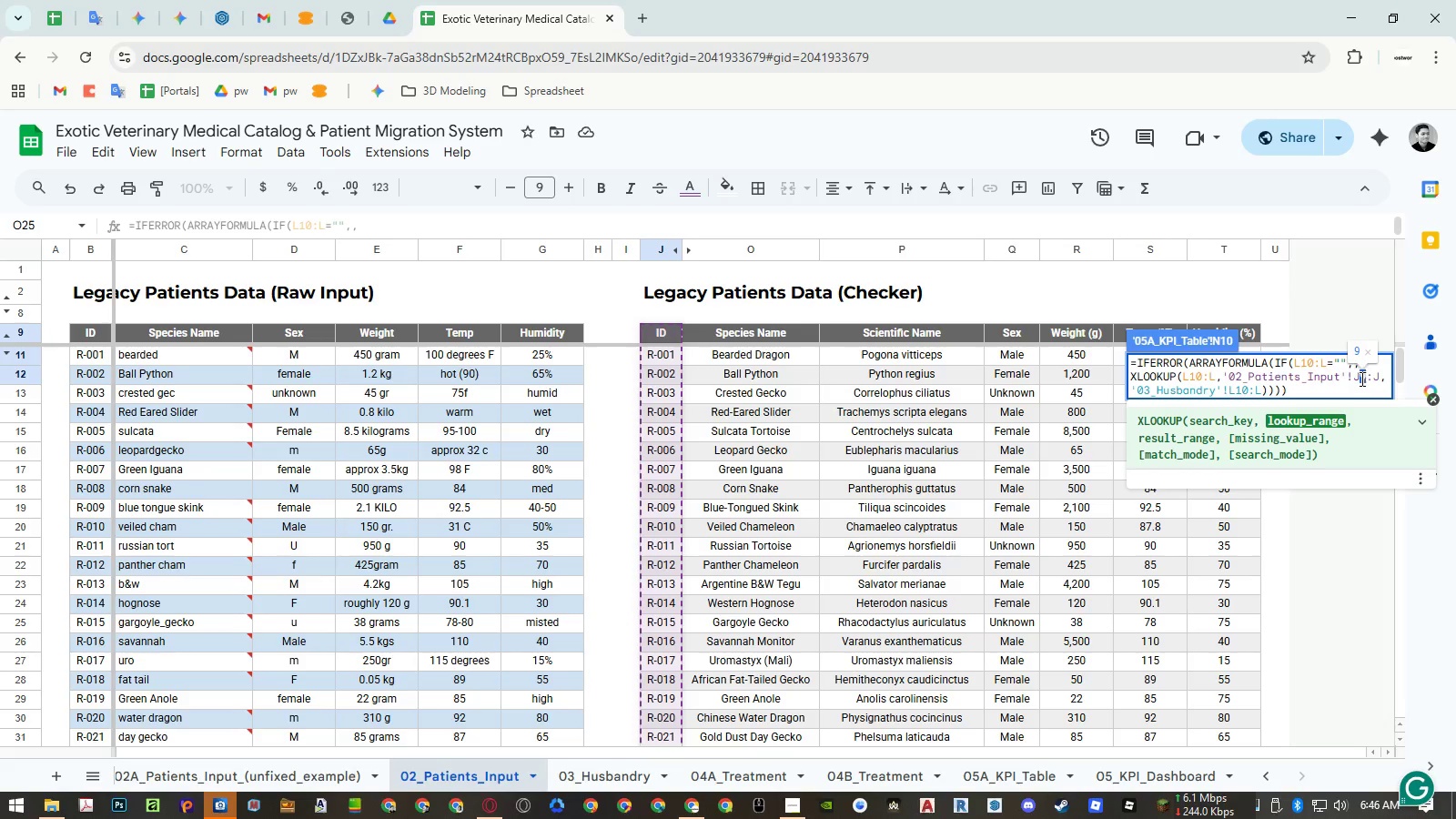 
key(Numpad0)
 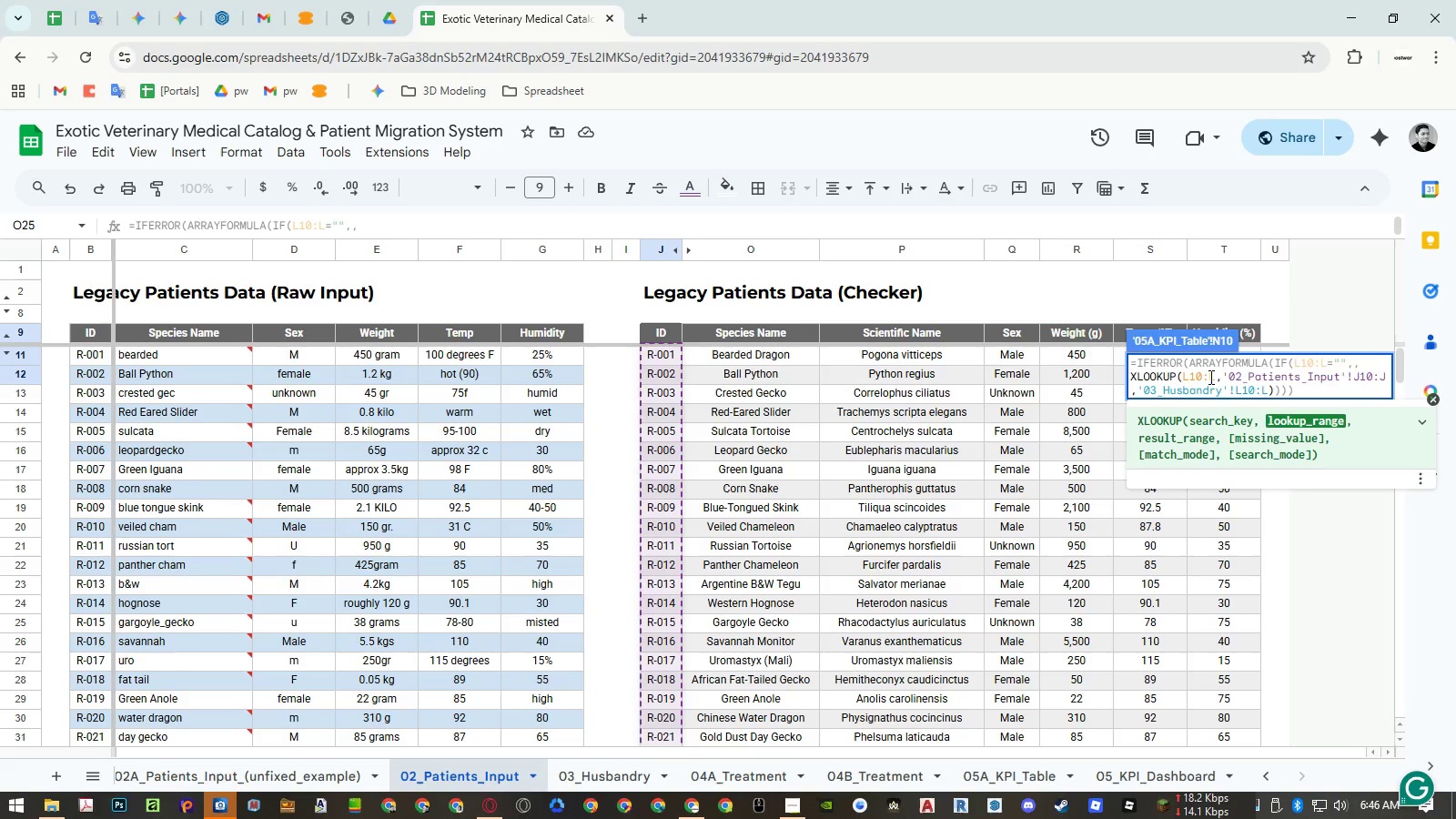 
double_click([1202, 391])
 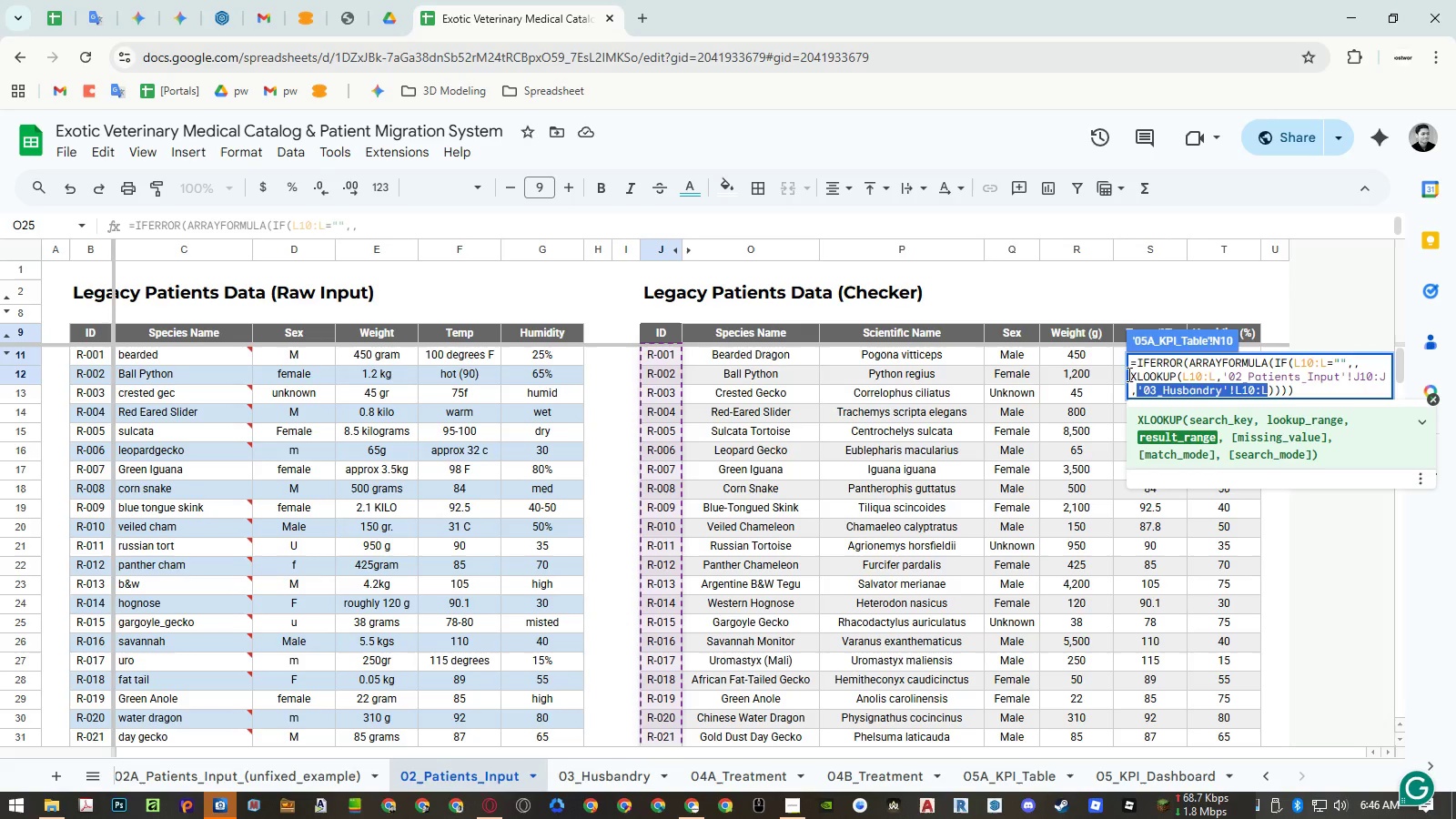 
key(Backspace)
 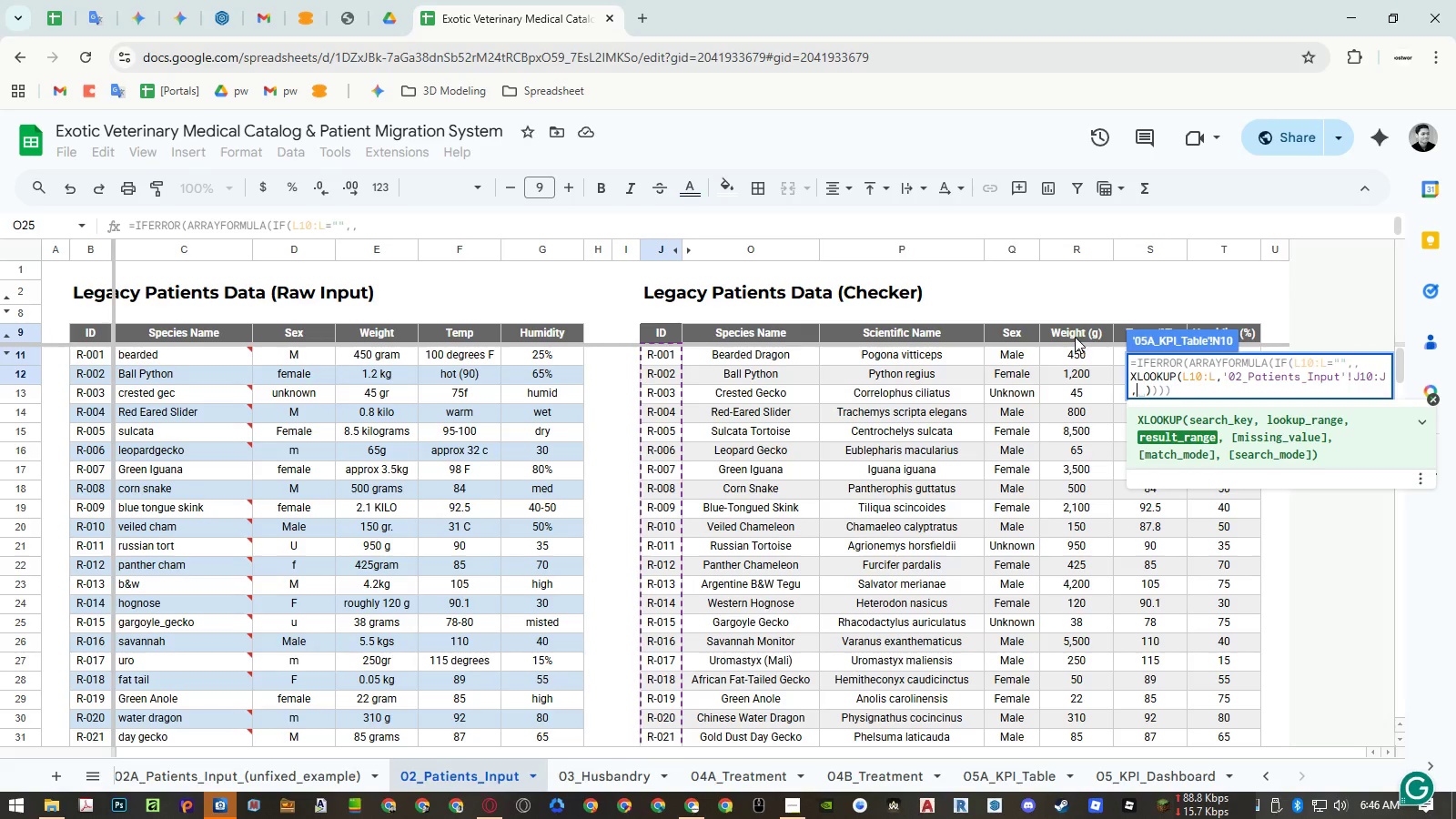 
left_click_drag(start_coordinate=[1075, 335], to_coordinate=[1077, 364])
 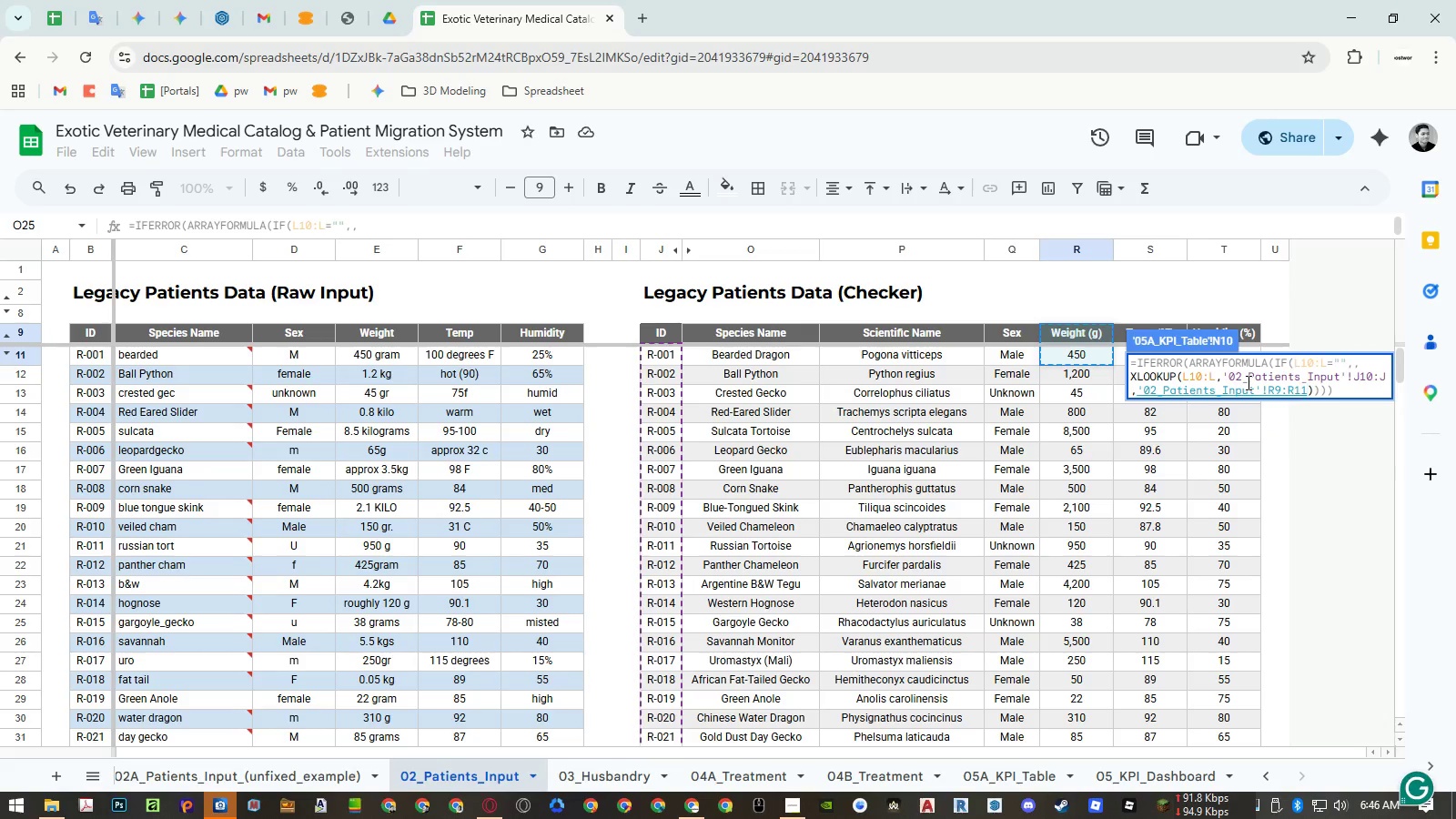 
key(Backspace)
 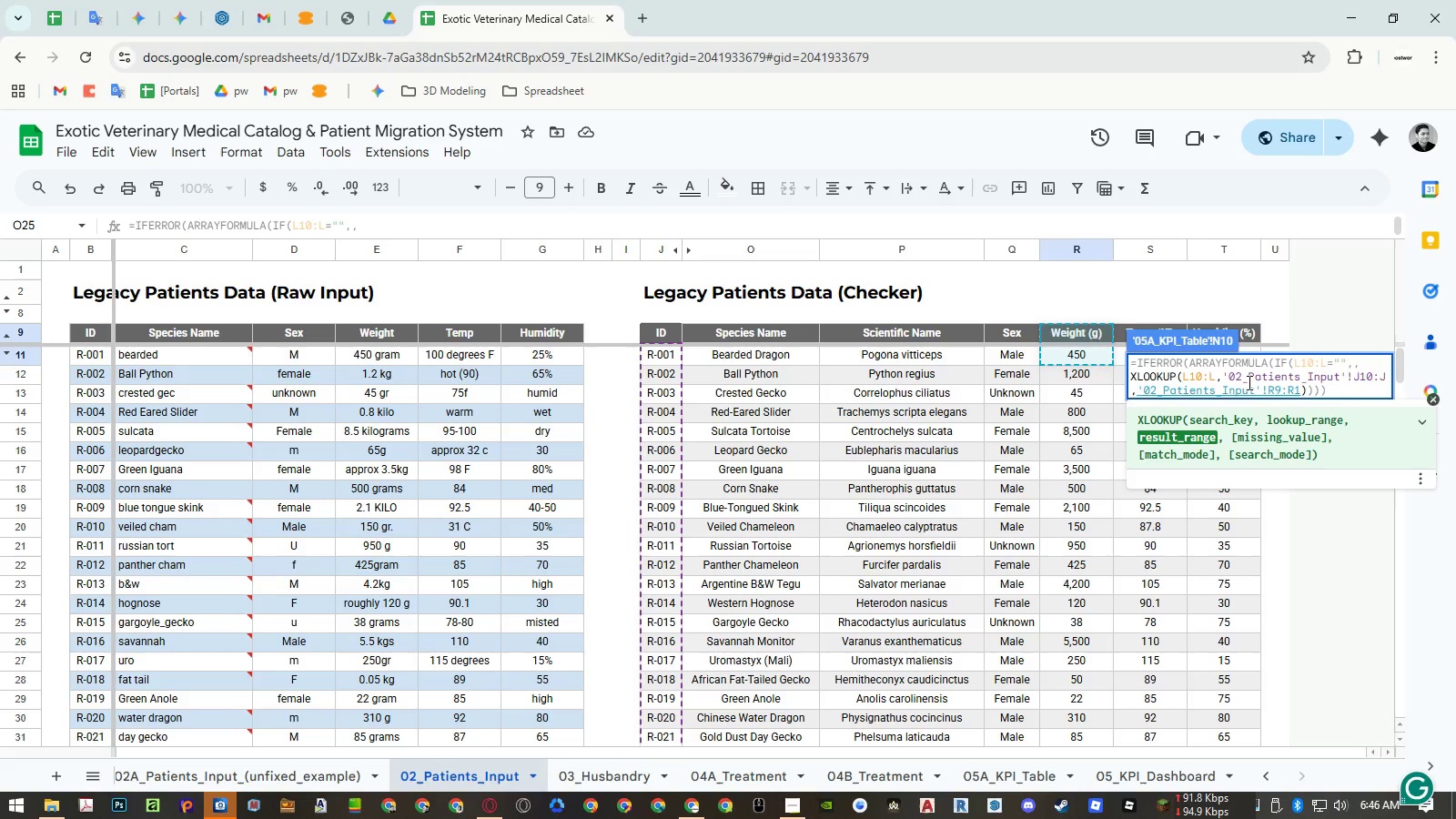 
key(Backspace)
 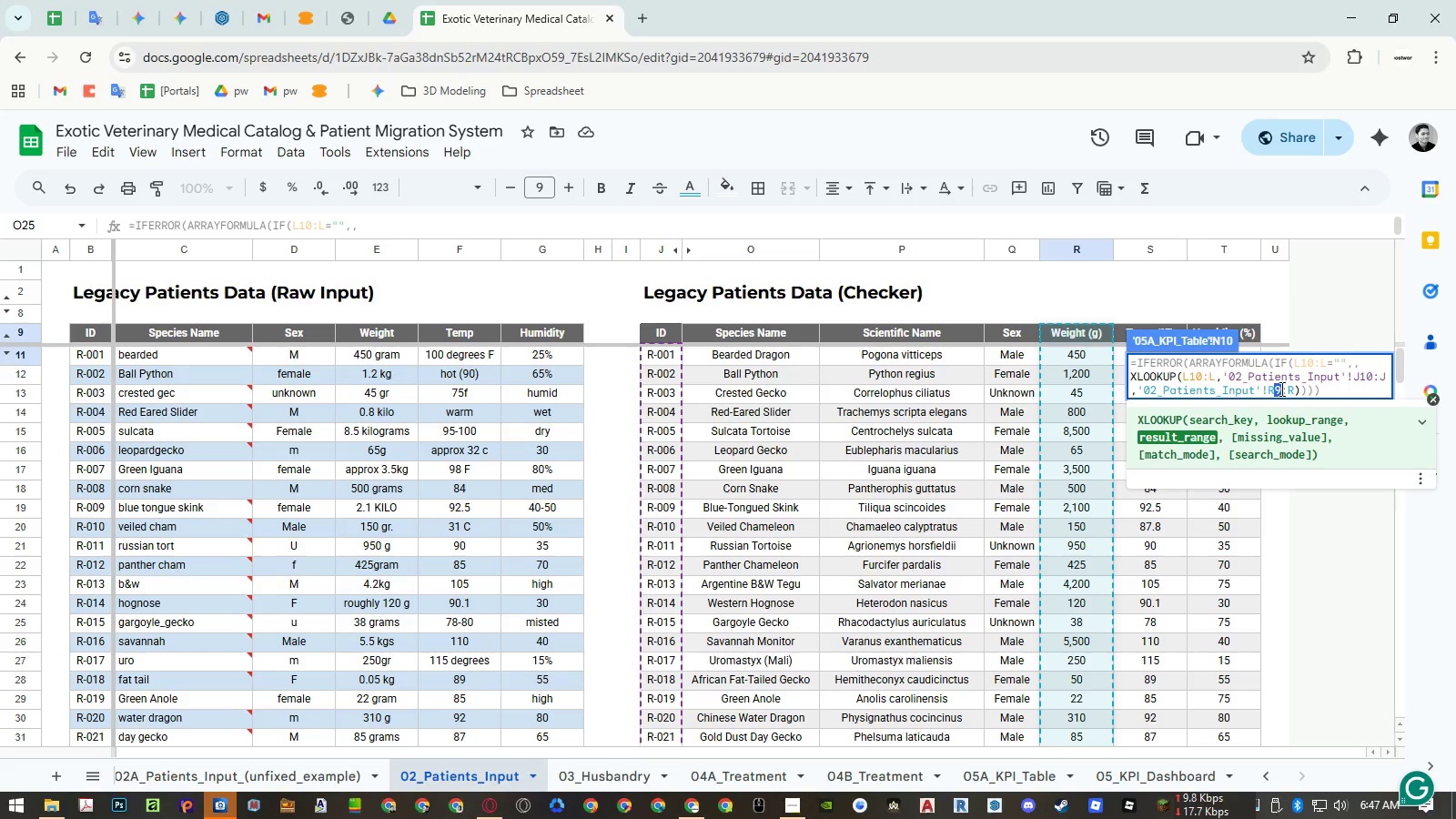 
key(Numpad1)
 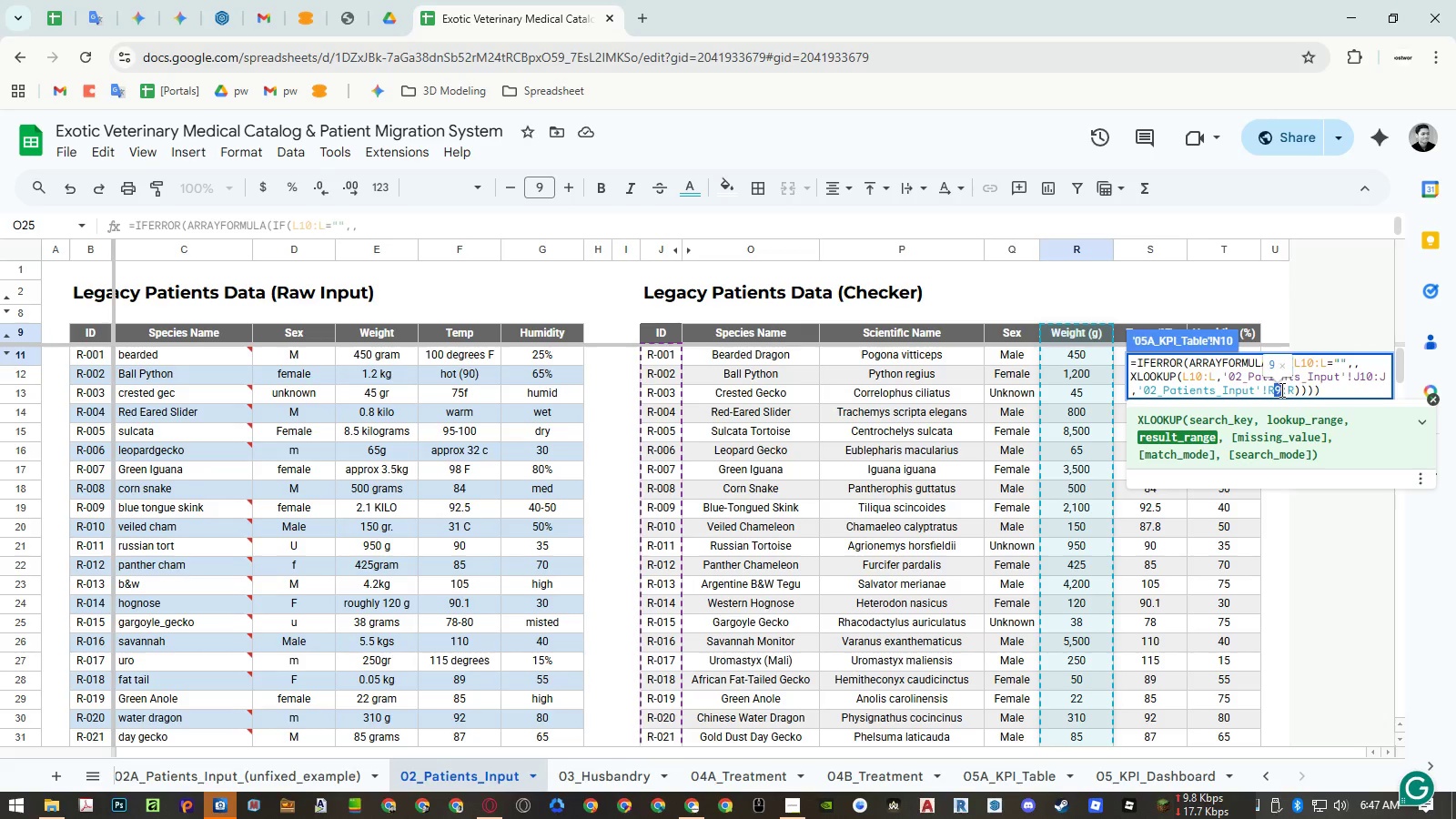 
key(Numpad0)
 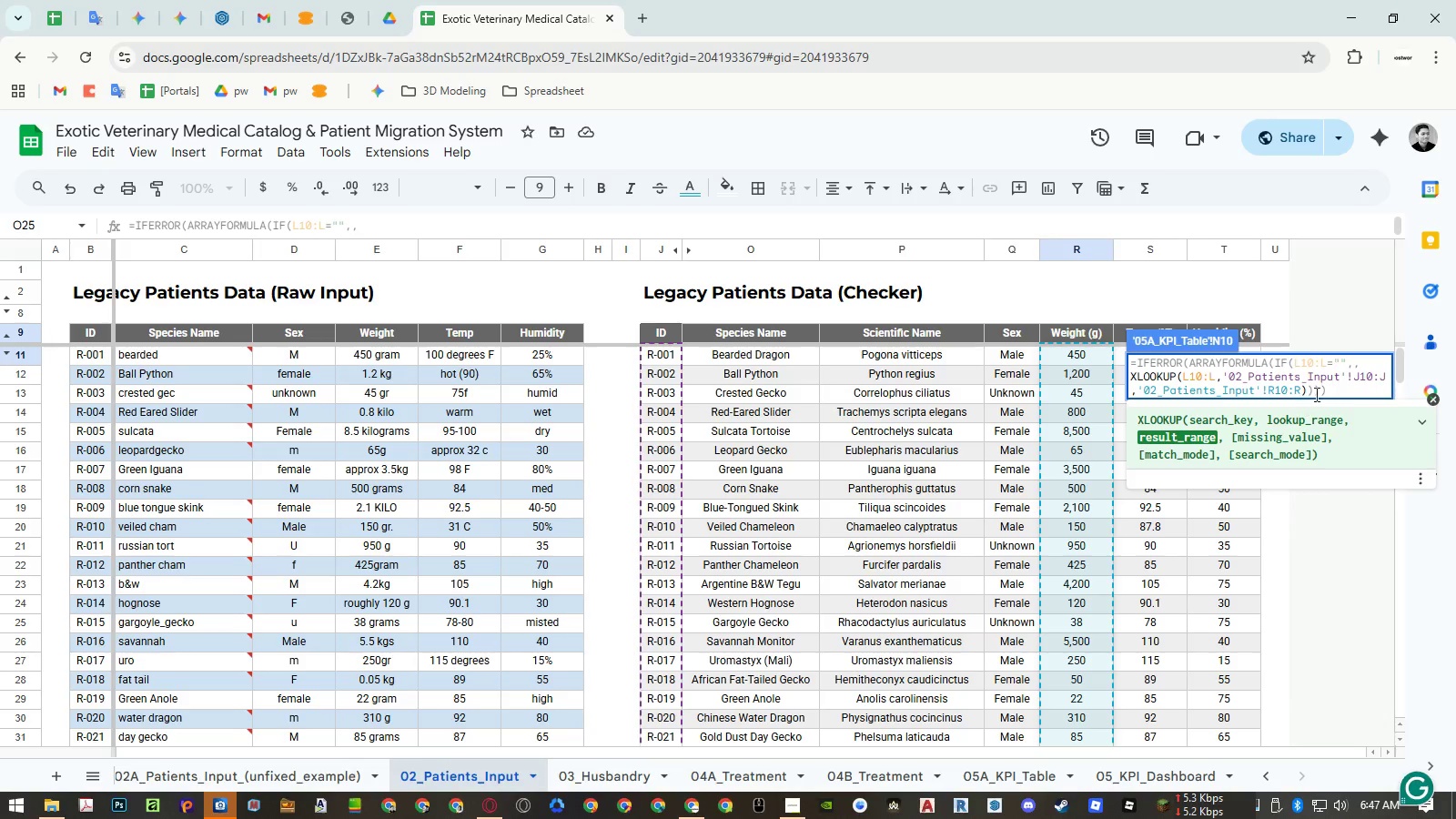 
left_click([1329, 389])
 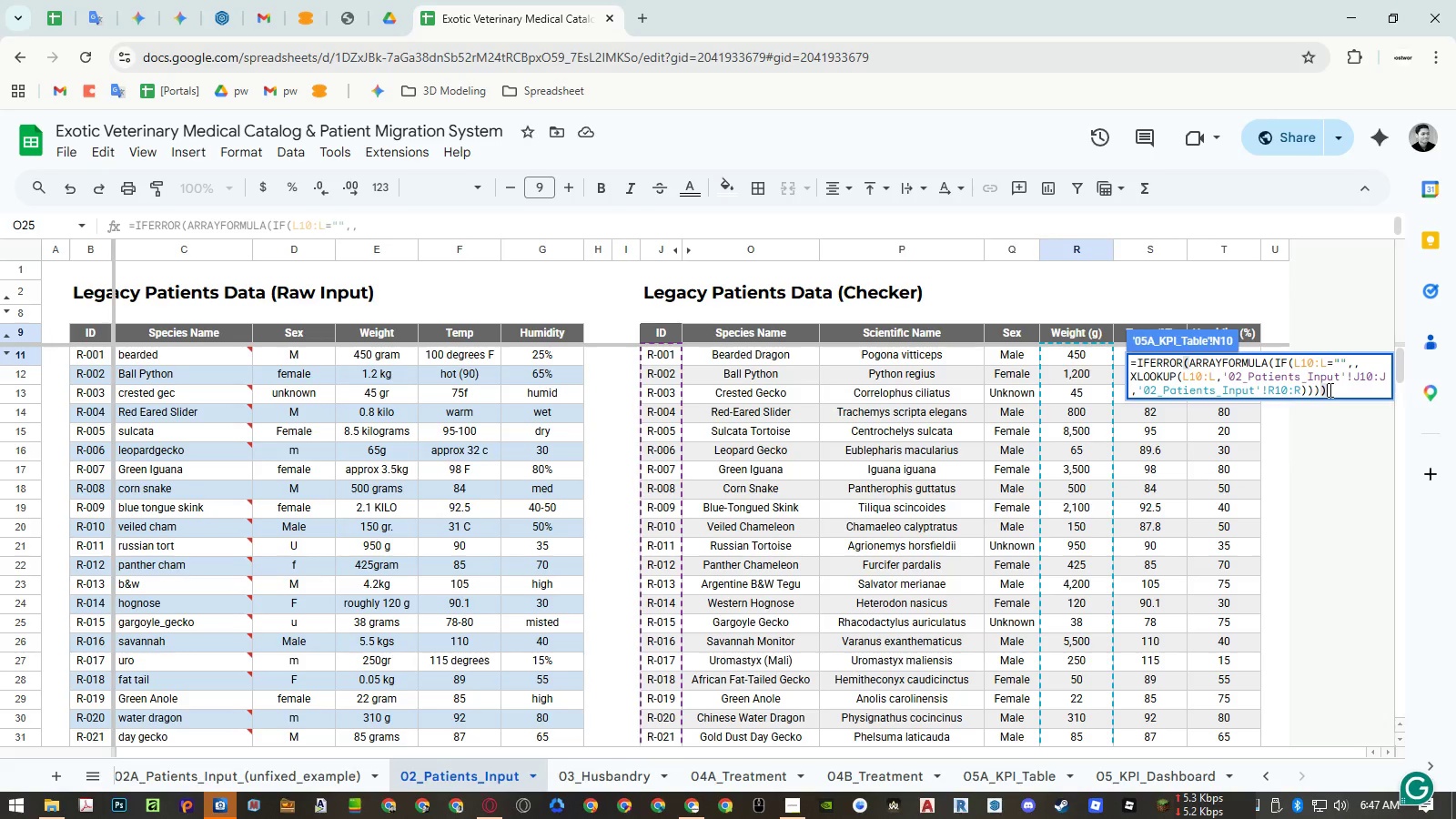 
key(Enter)
 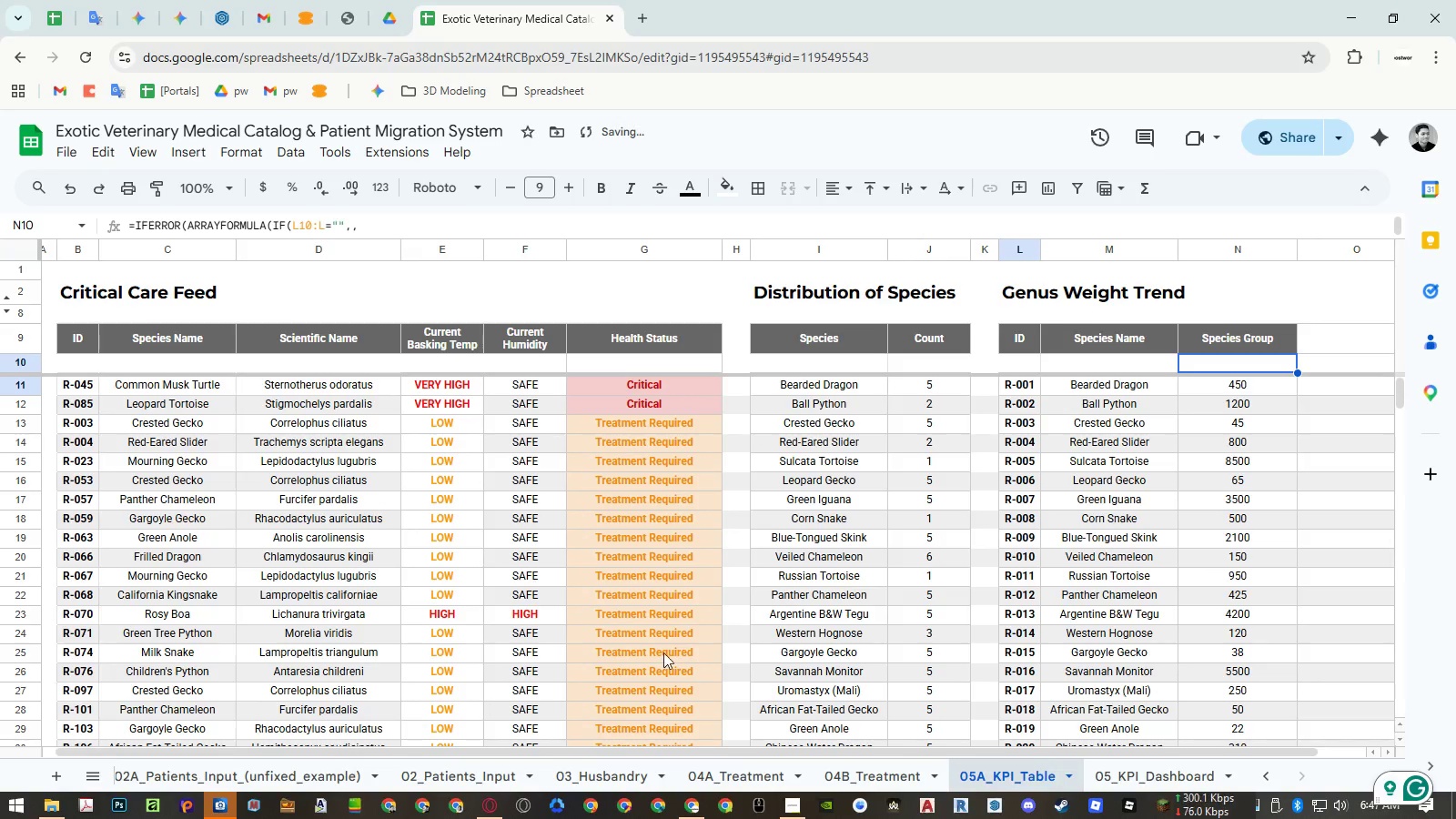 
left_click([1239, 337])
 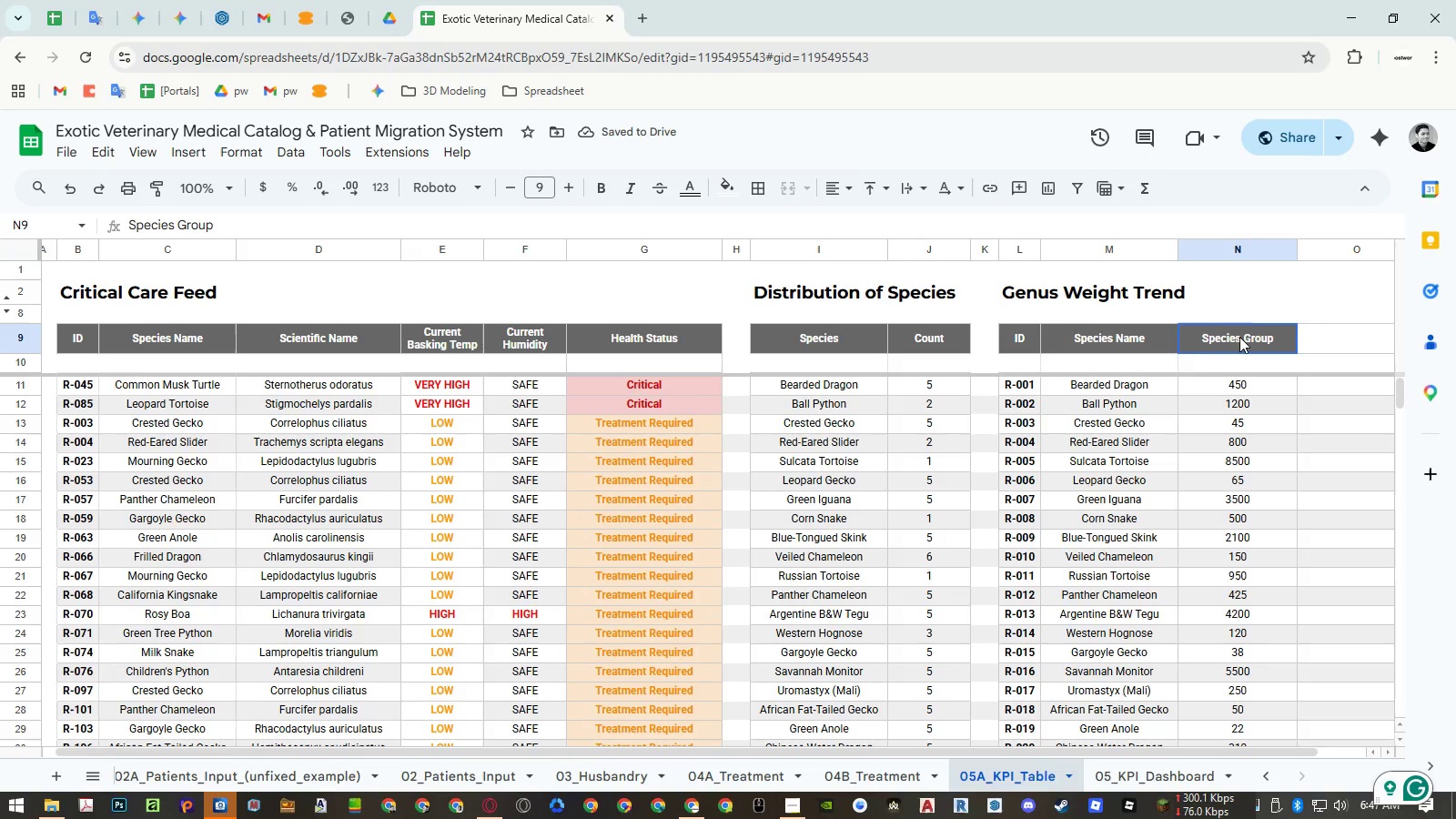 
key(Control+ControlLeft)
 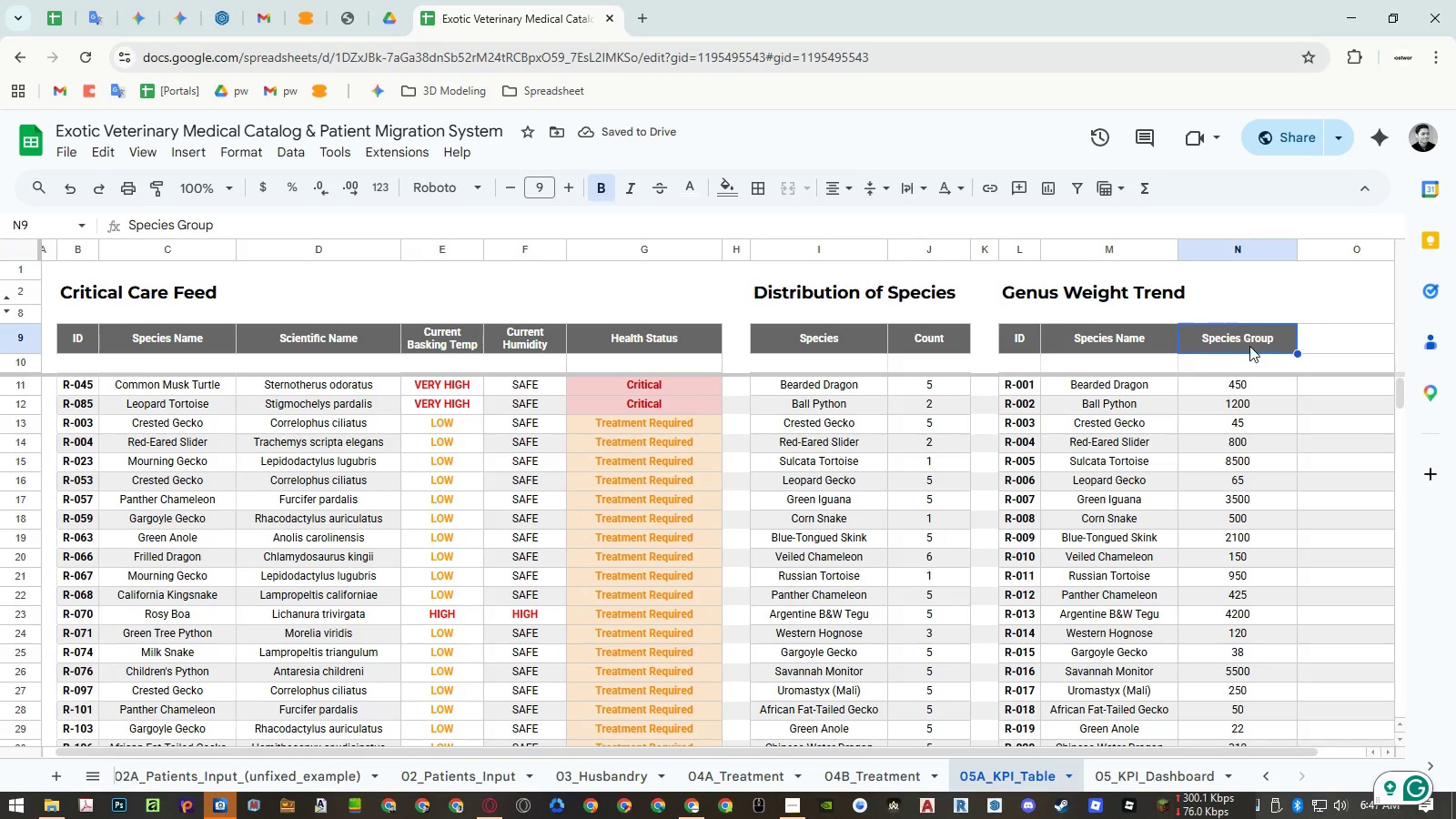 
key(Control+C)
 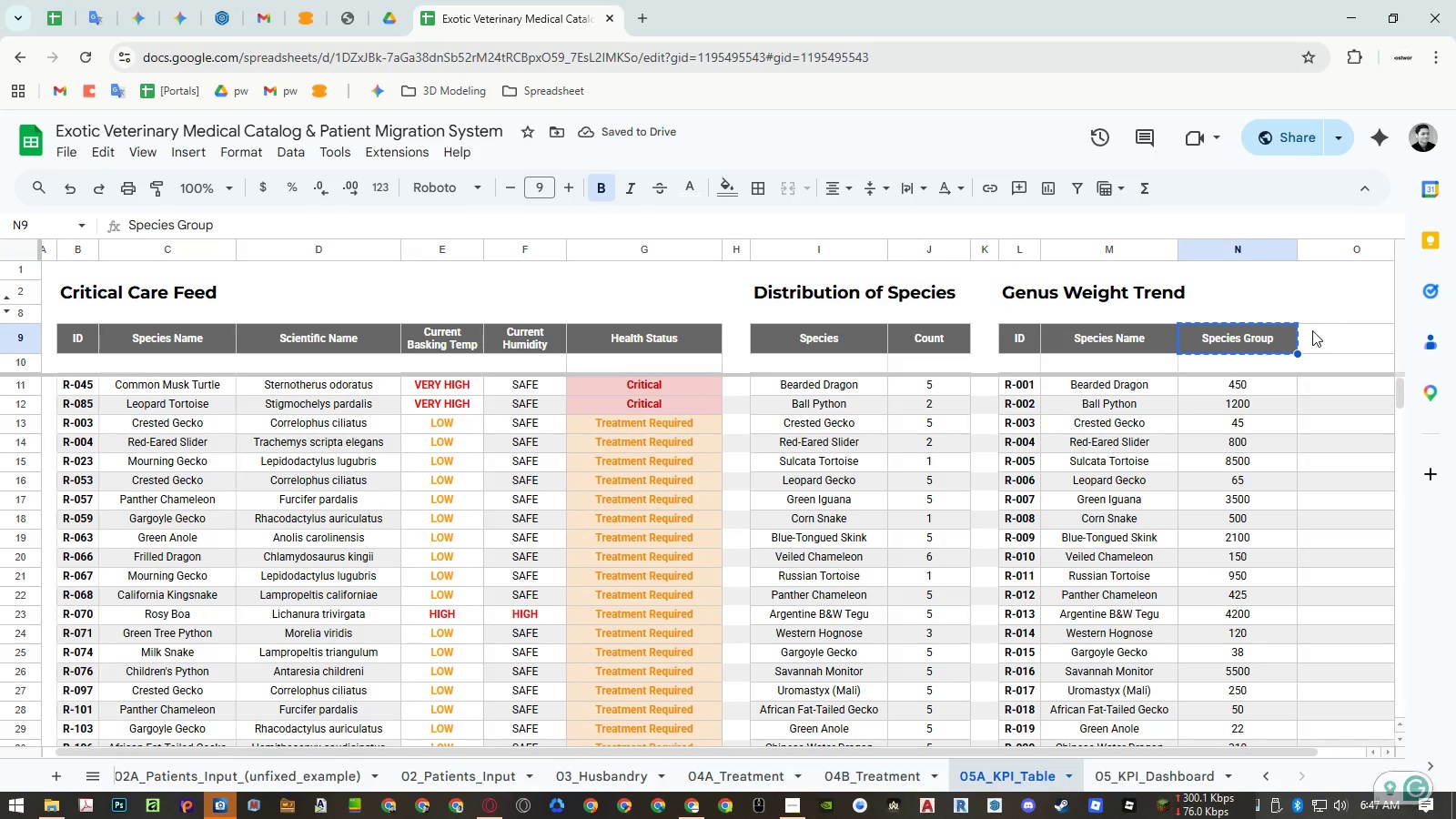 
left_click([1315, 338])
 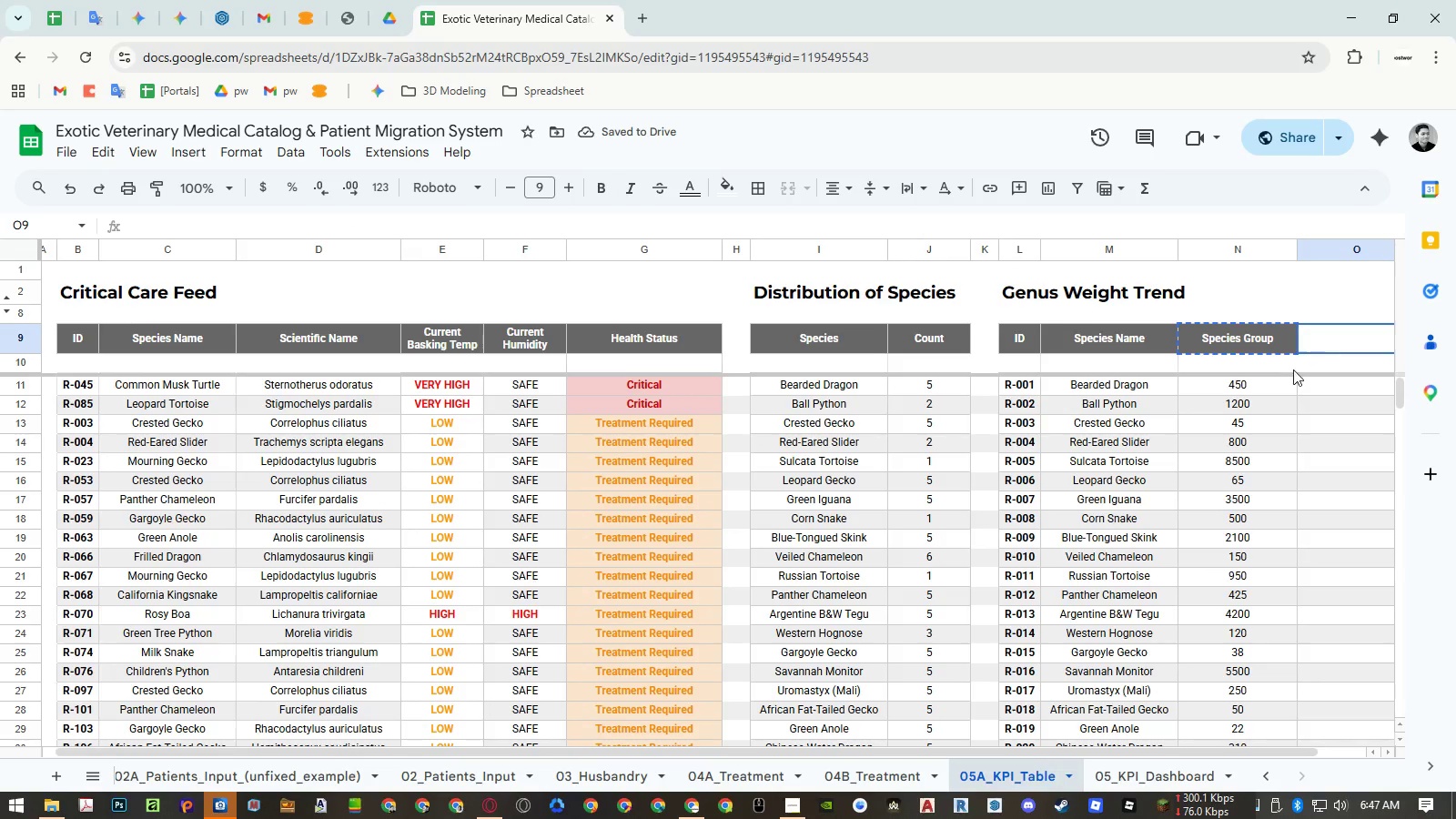 
key(Control+ControlLeft)
 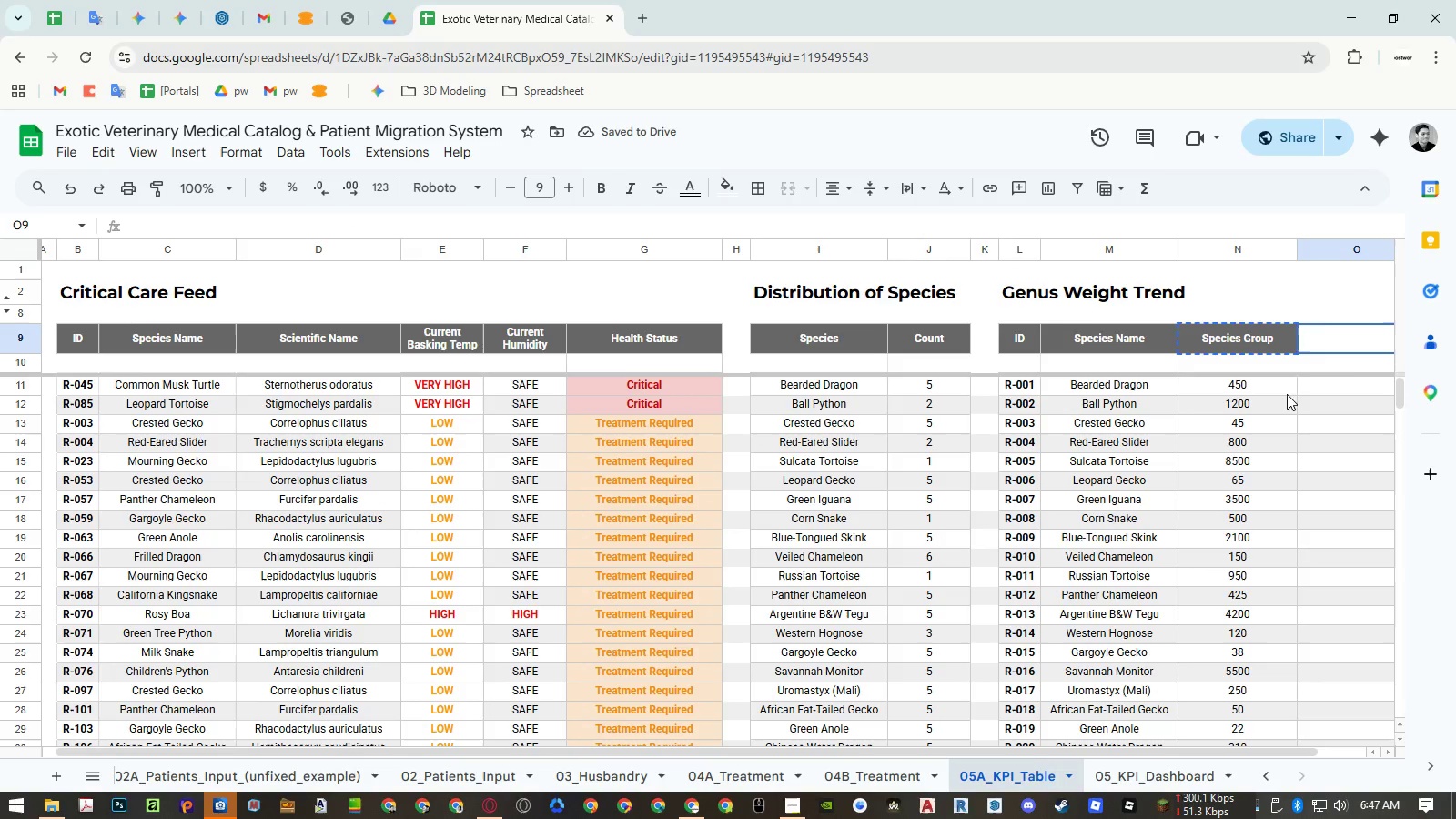 
key(Control+Shift+ShiftLeft)
 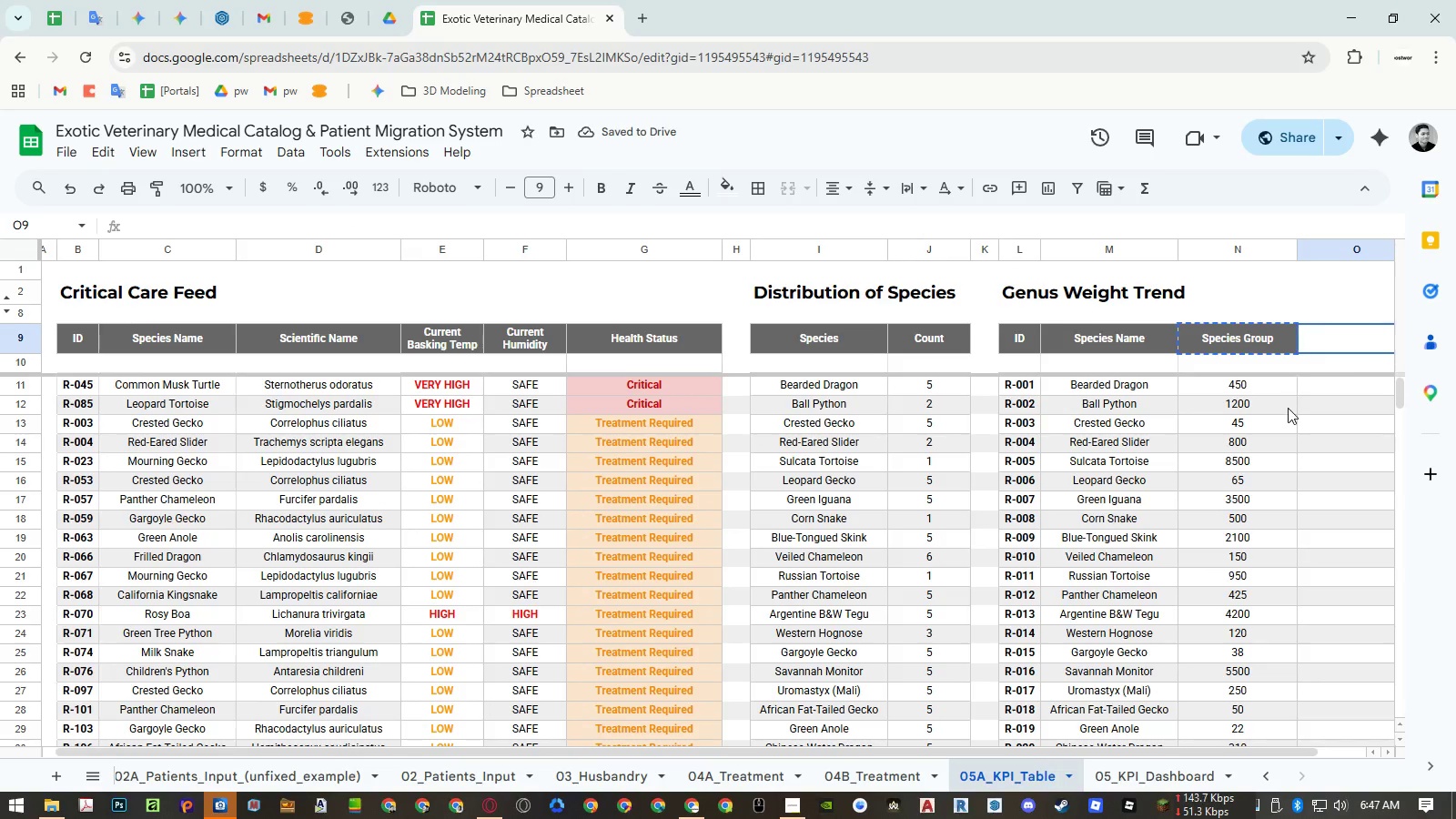 
key(Control+Shift+V)
 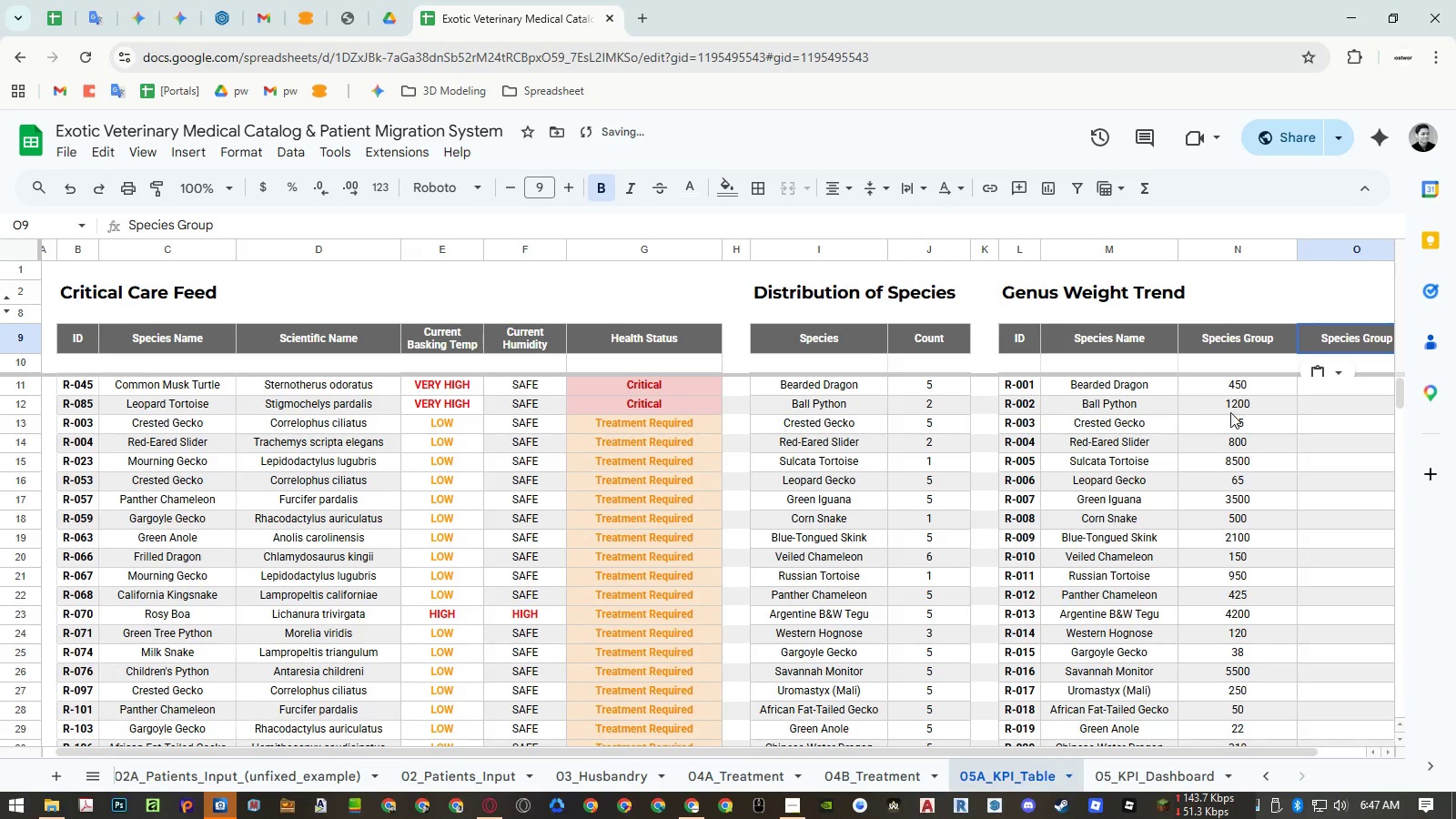 
hold_key(key=ShiftRight, duration=0.7)
scroll: coordinate [1199, 439], scroll_direction: down, amount: 7.0
 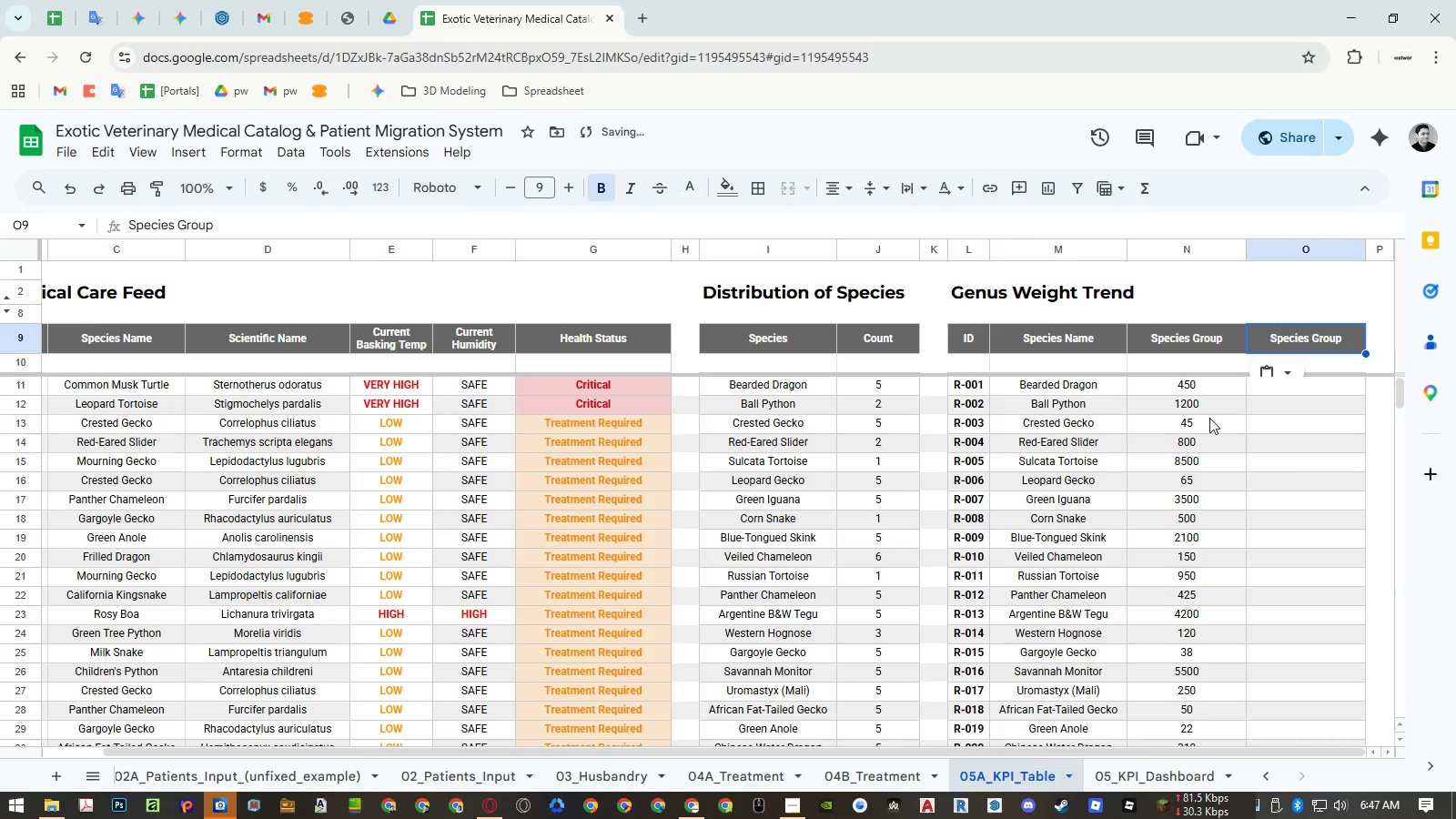 
right_click([1288, 251])
 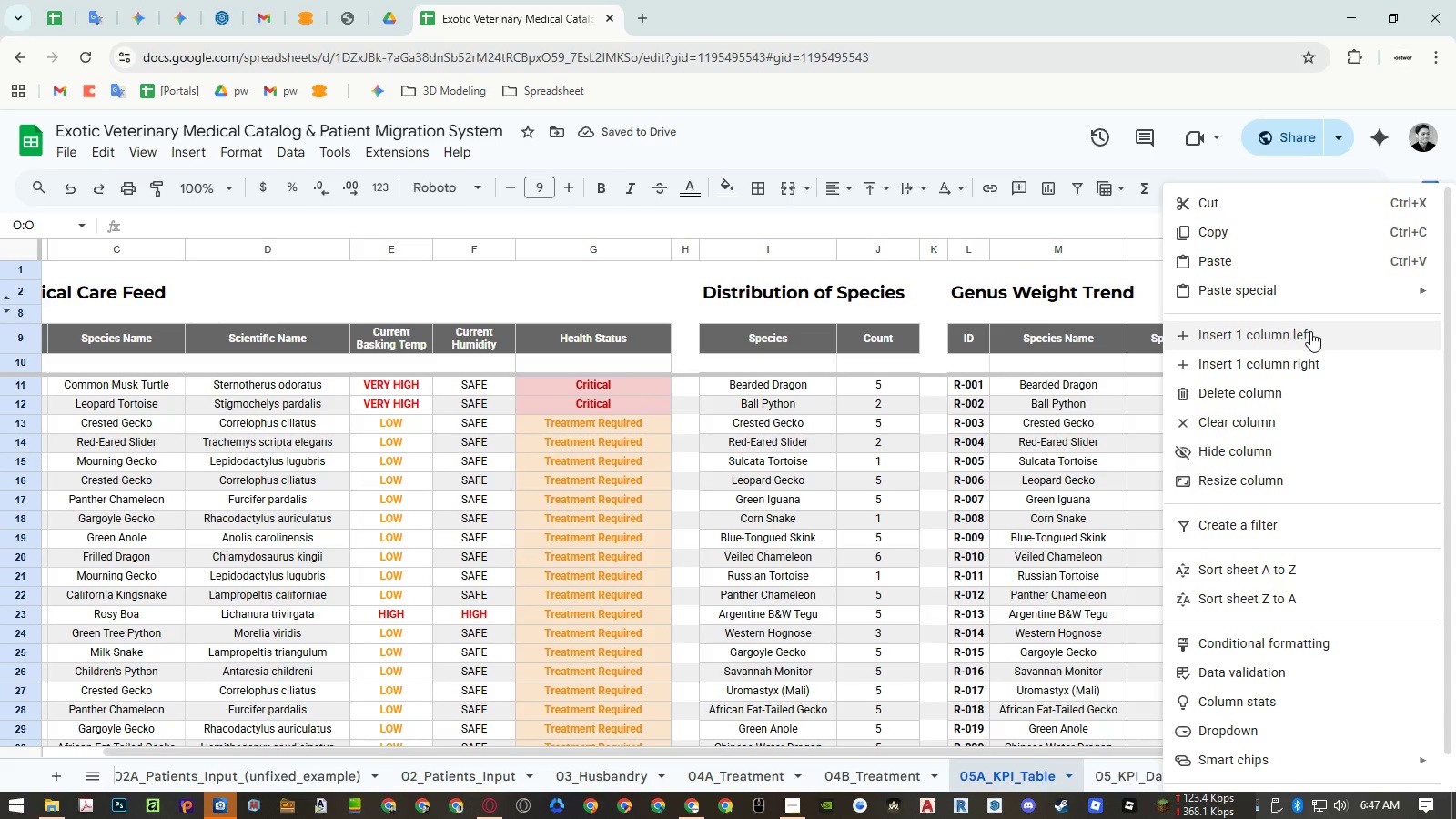 
left_click([1310, 331])
 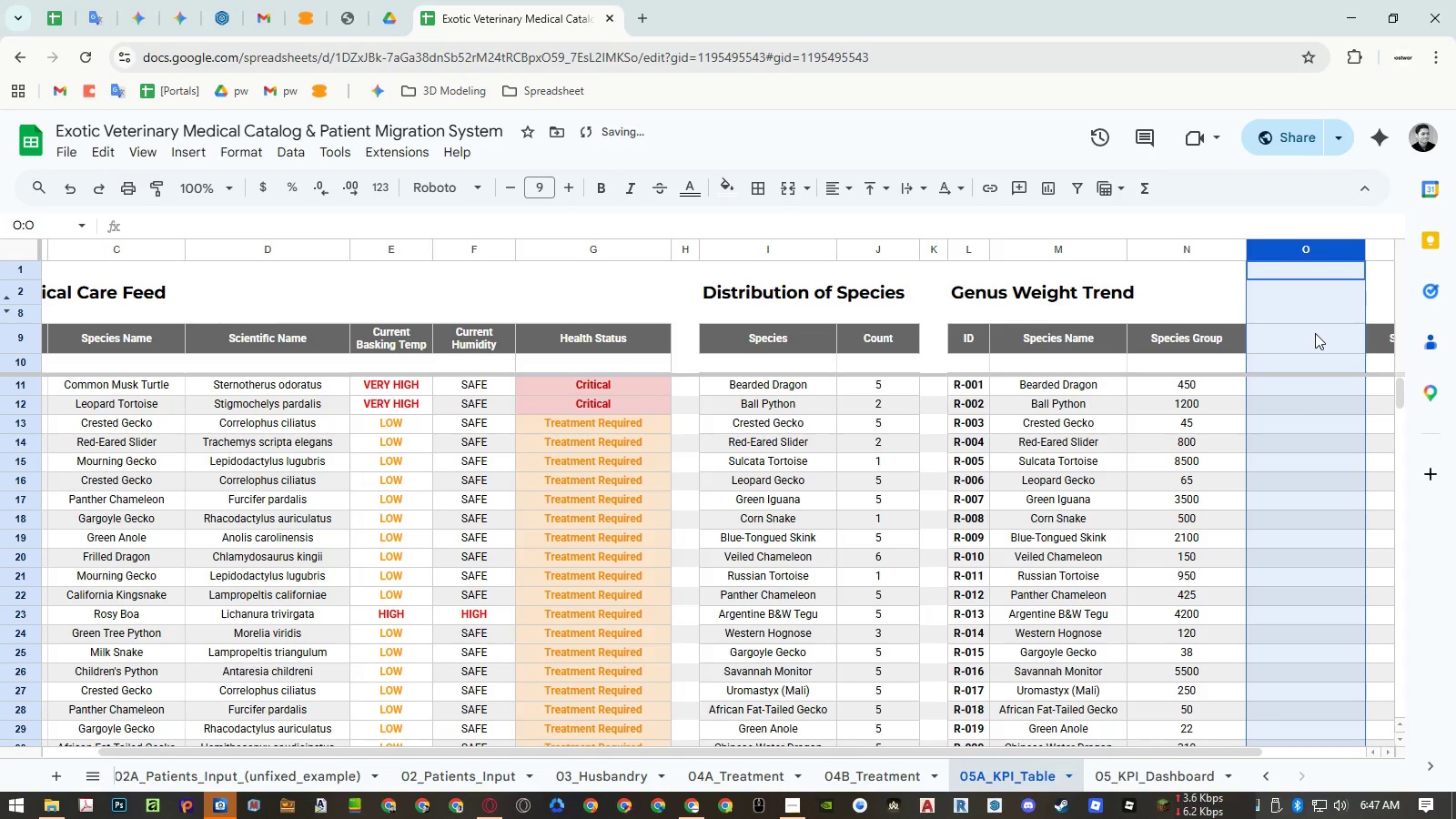 
left_click([1312, 336])
 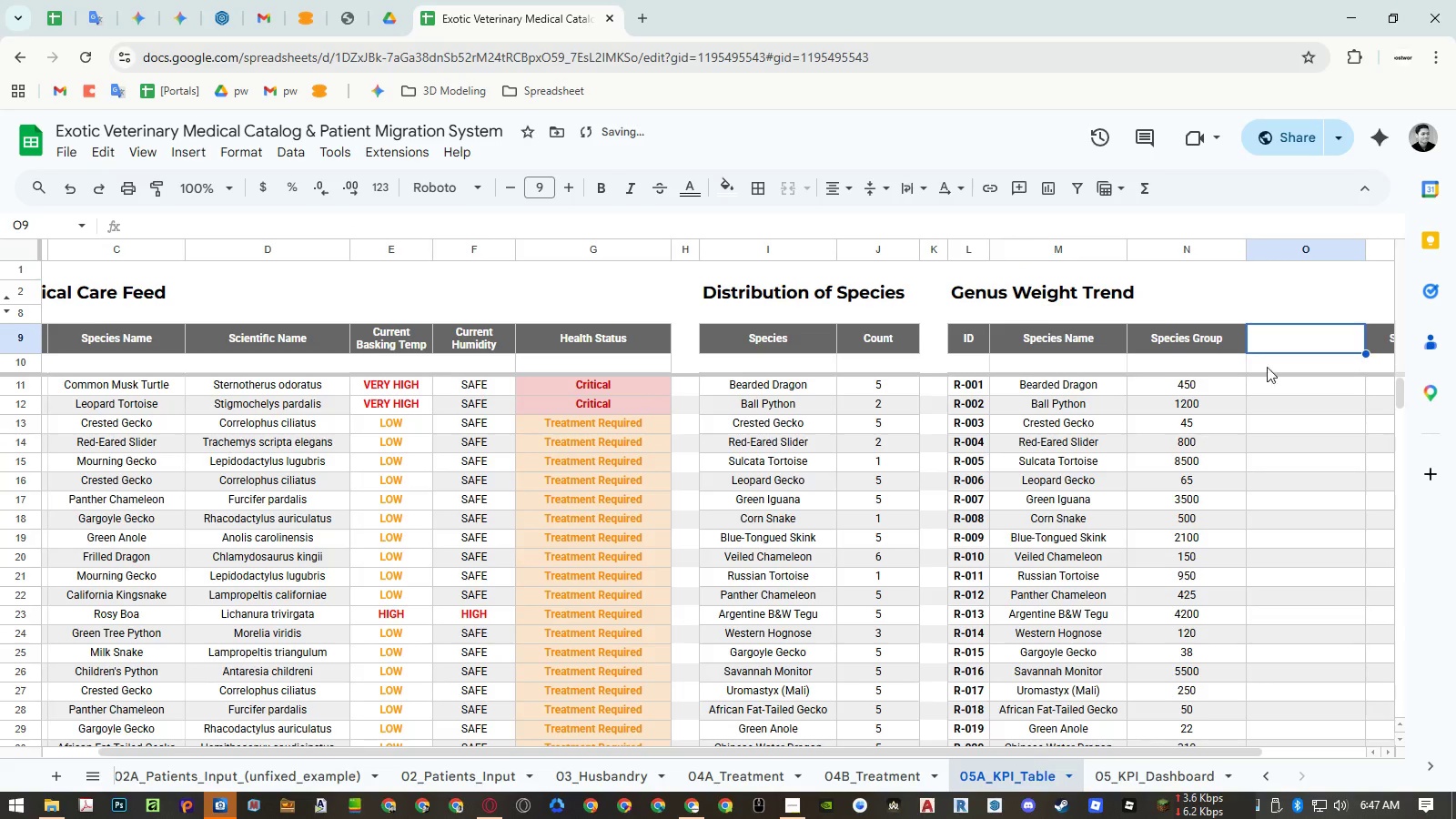 
key(Control+ControlLeft)
 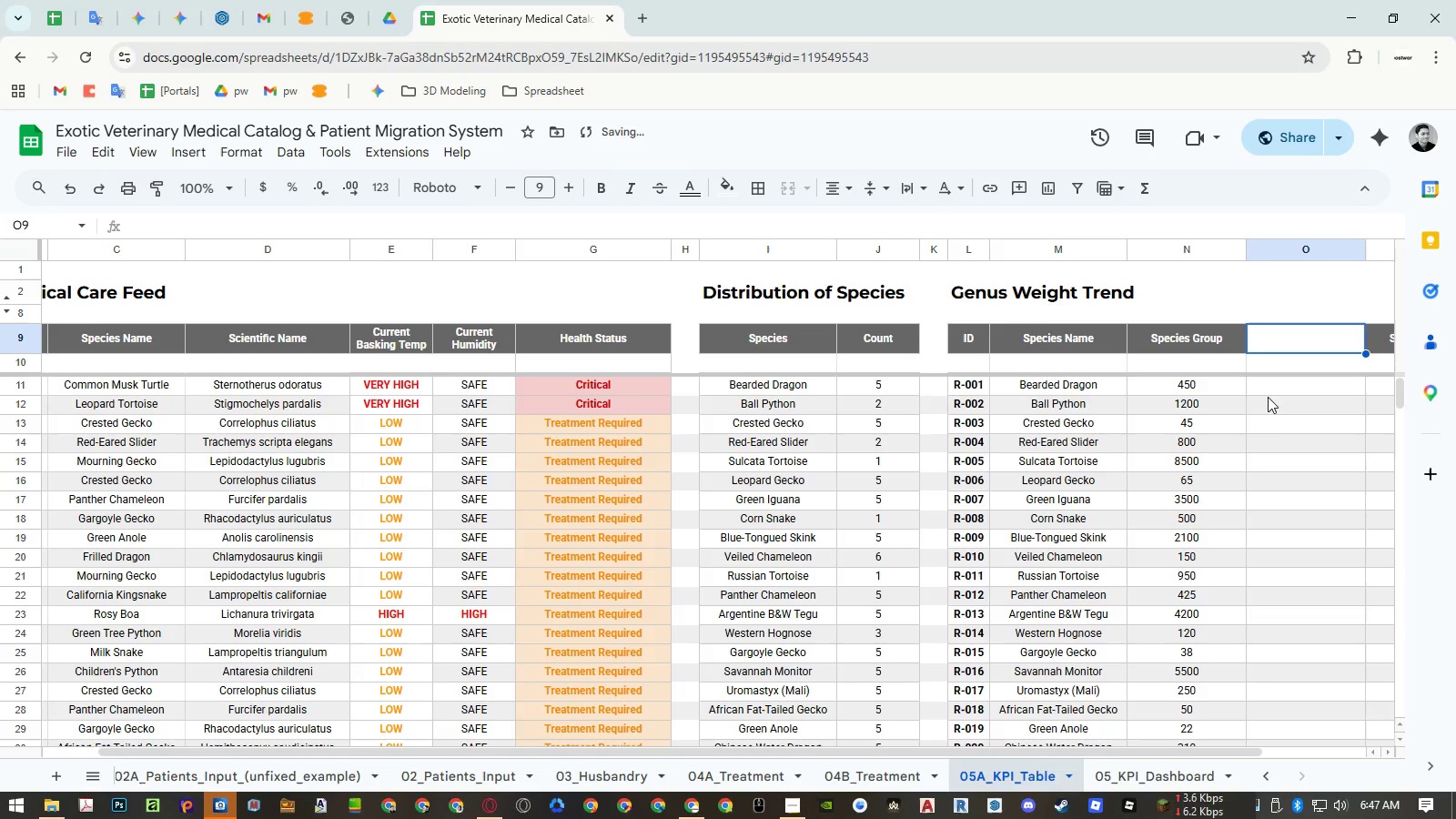 
key(Control+Shift+ShiftLeft)
 